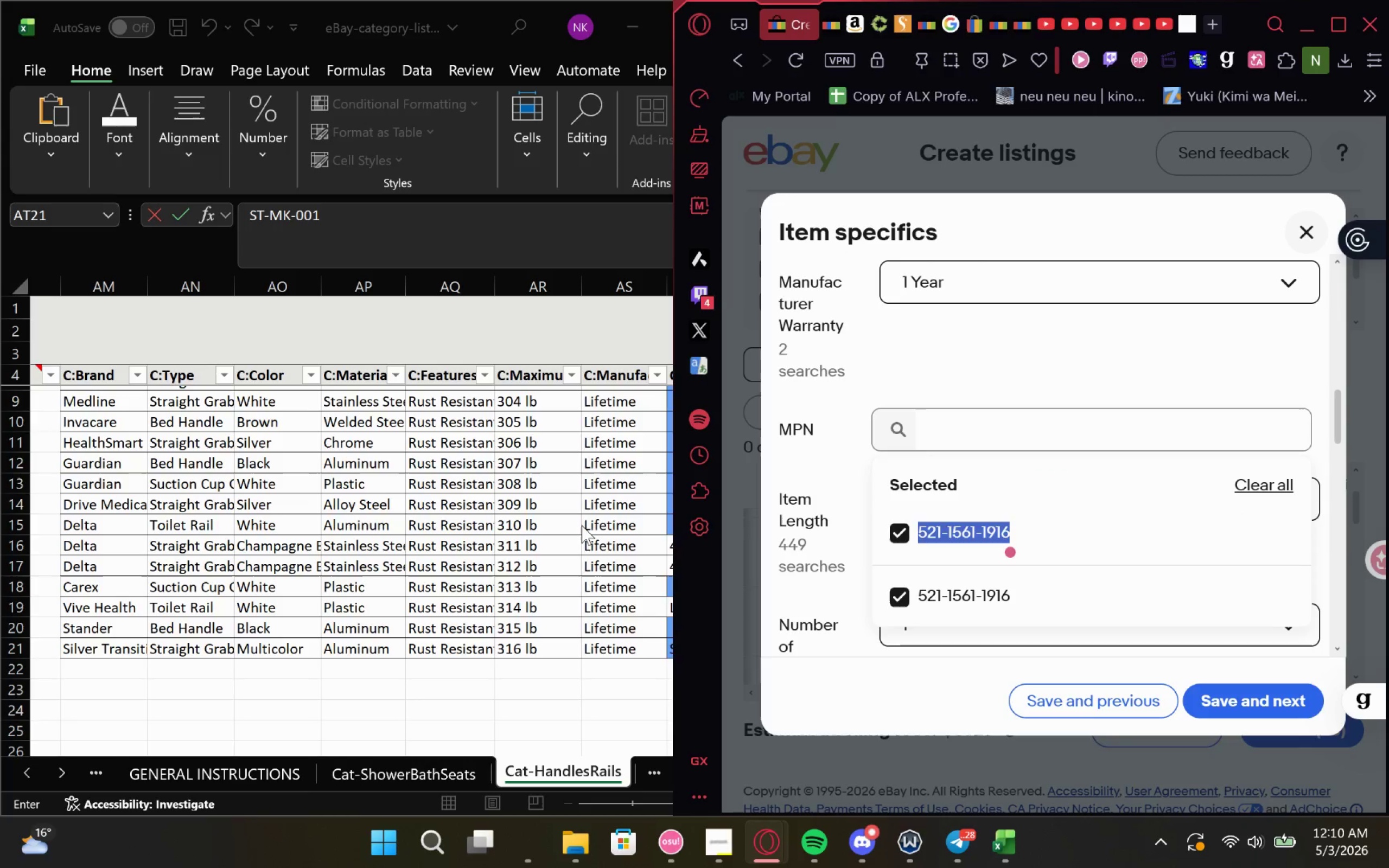 
key(Control+C)
 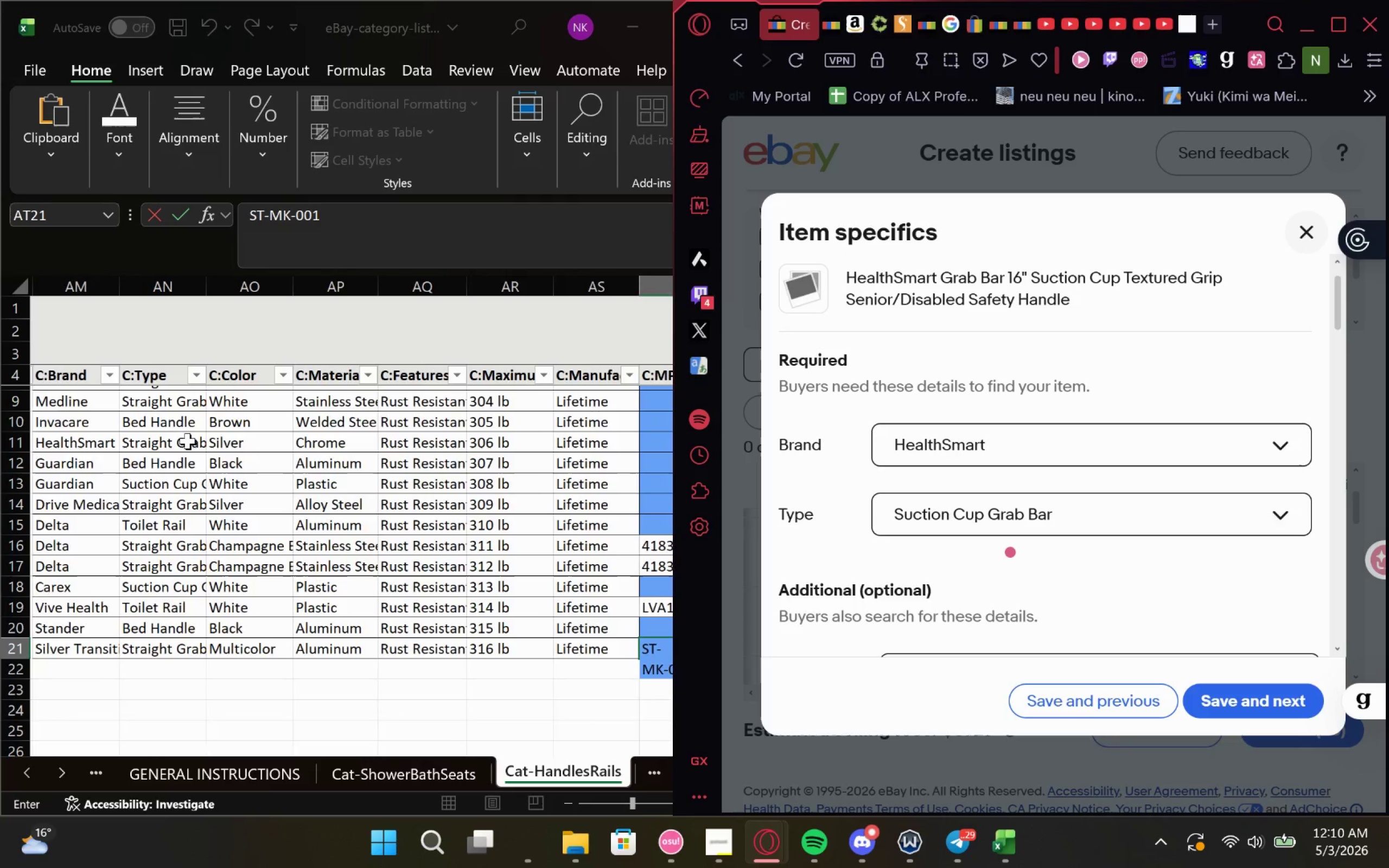 
wait(5.83)
 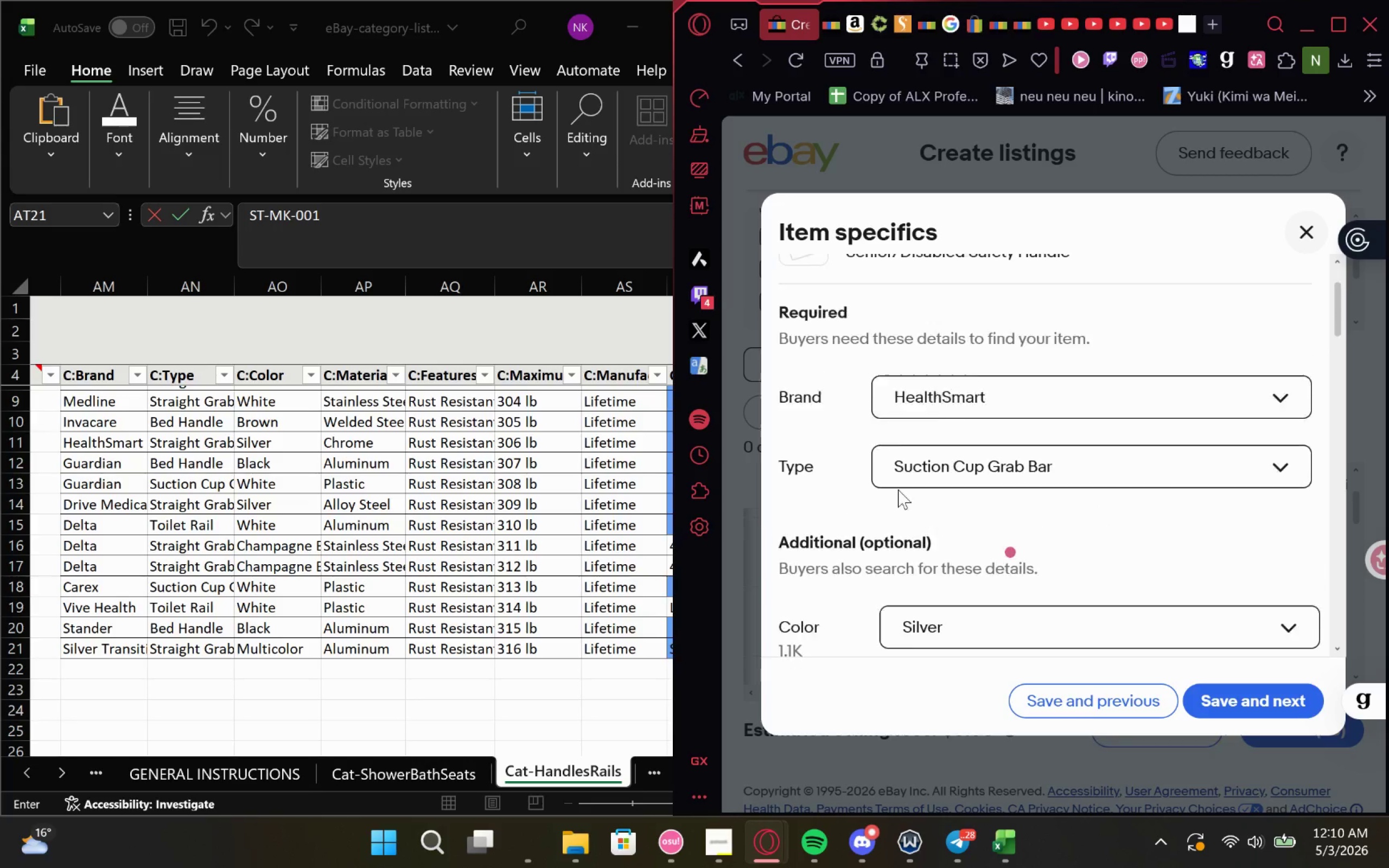 
double_click([562, 443])
 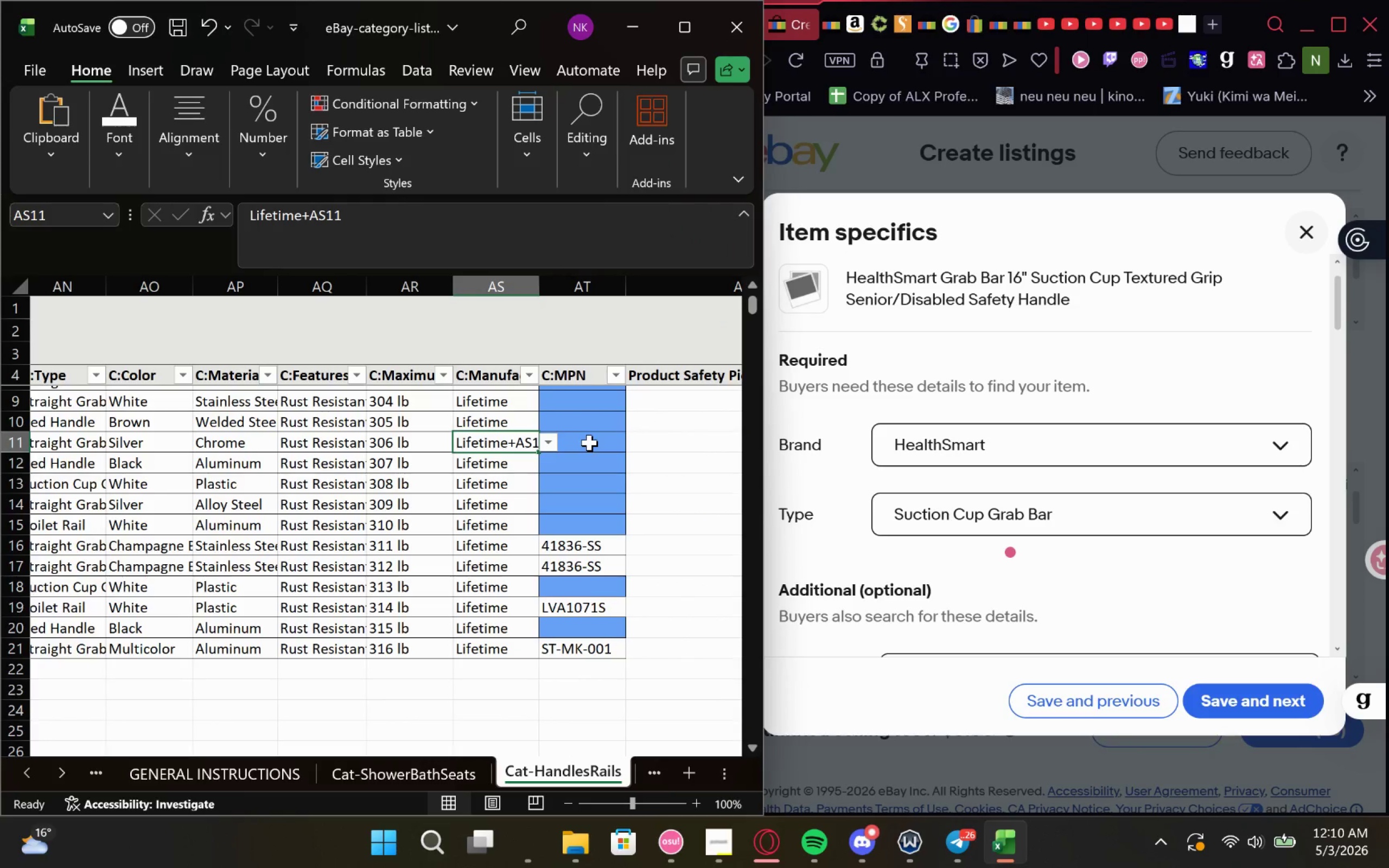 
double_click([589, 443])
 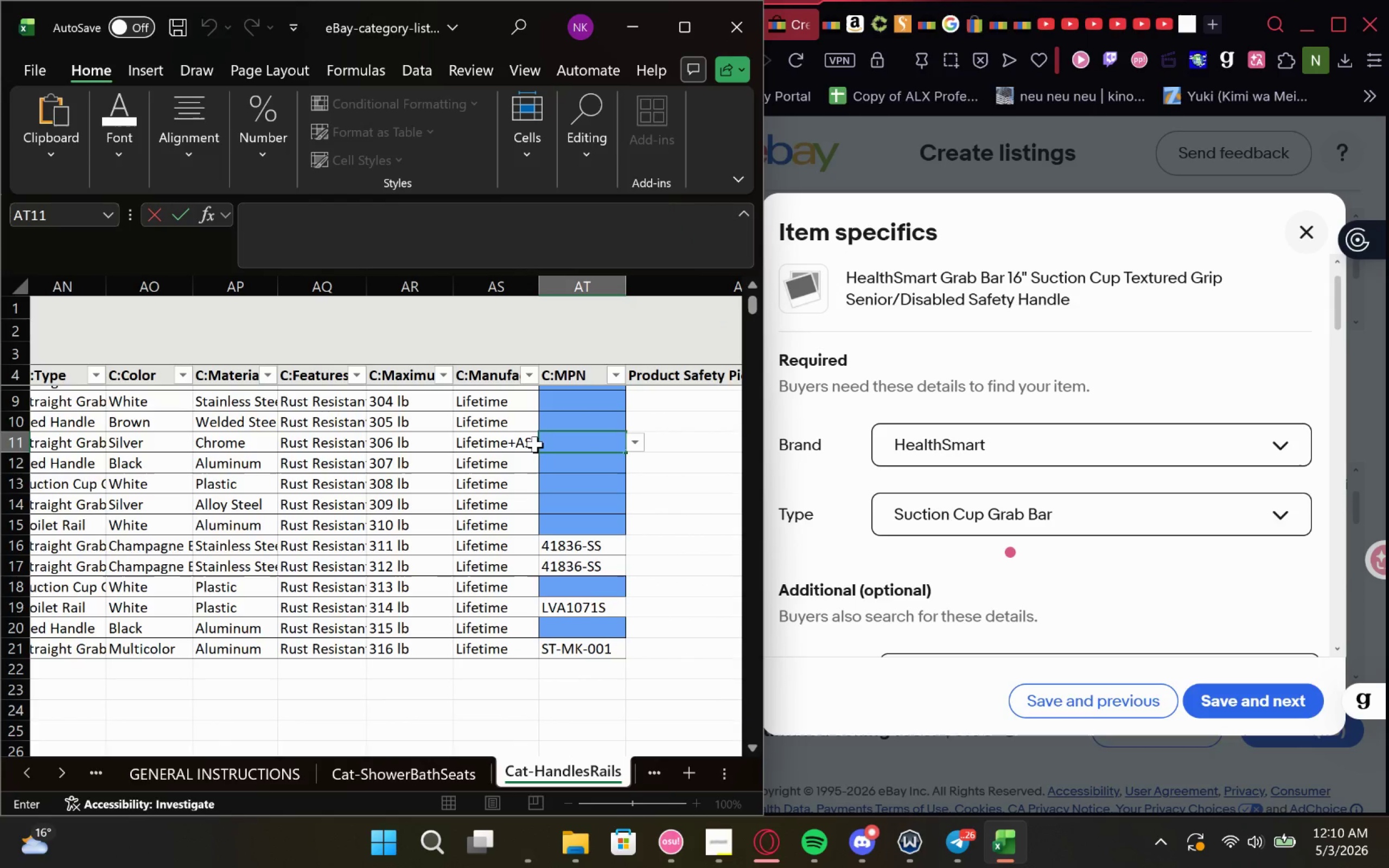 
left_click([533, 444])
 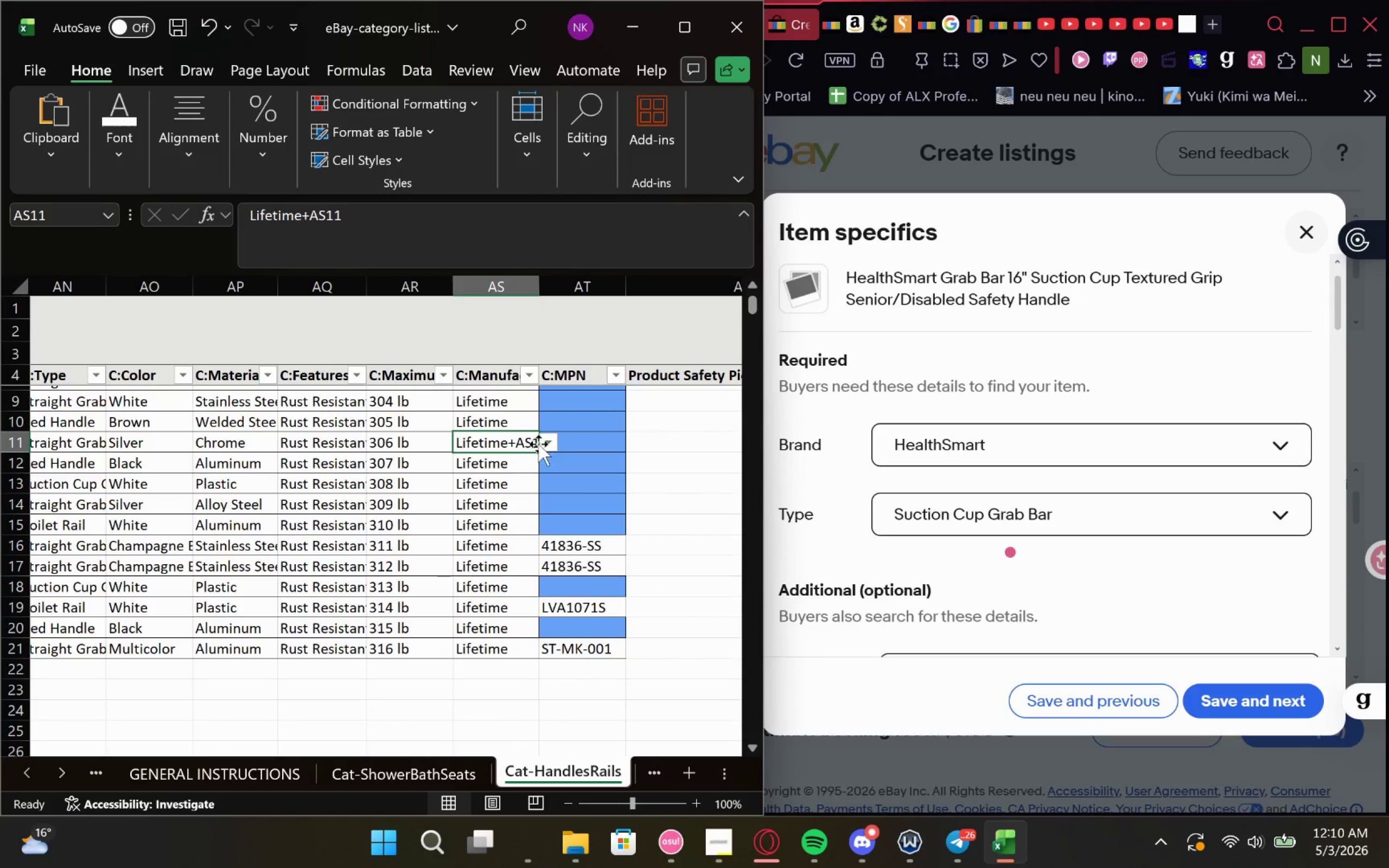 
left_click([547, 444])
 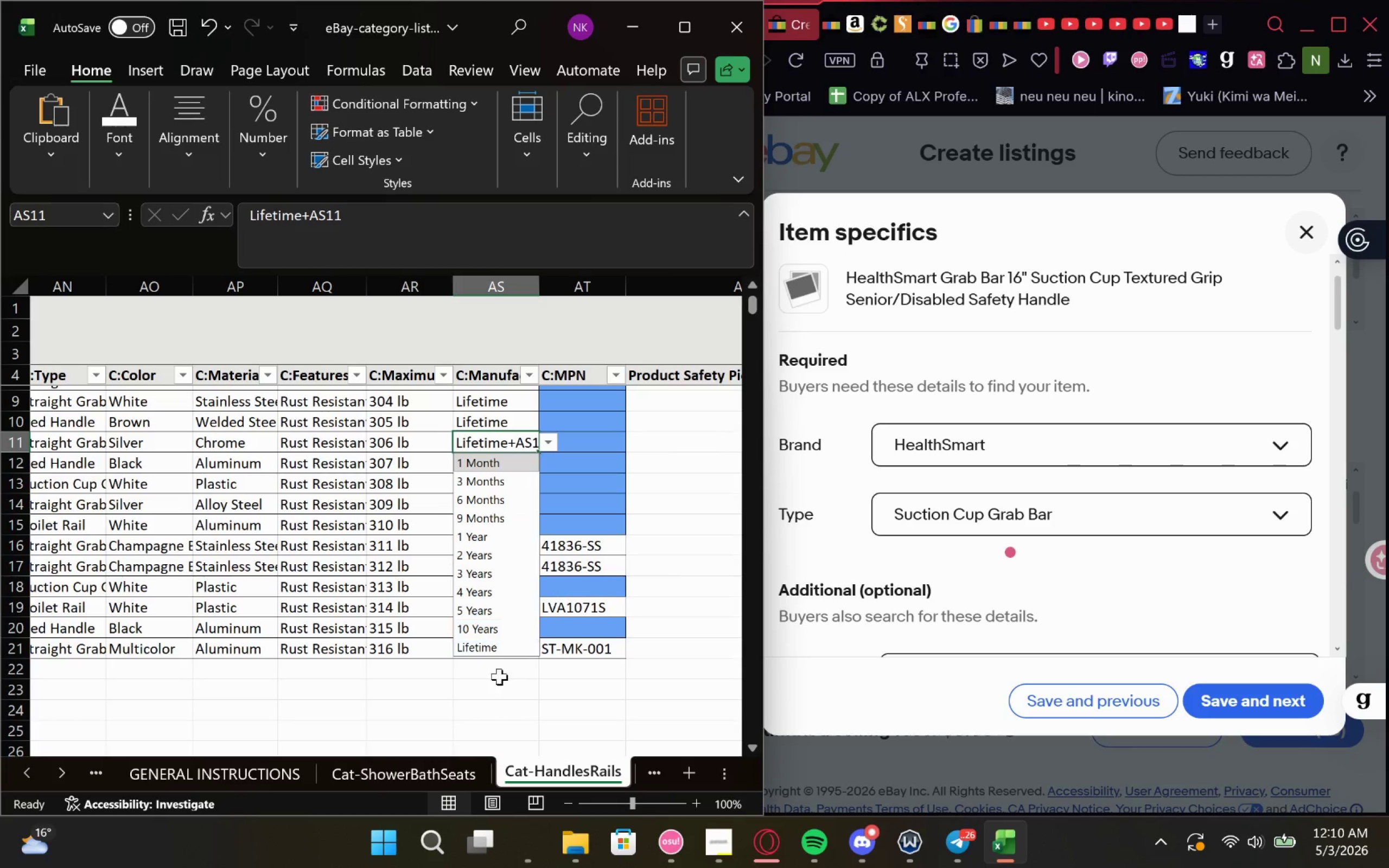 
left_click([509, 646])
 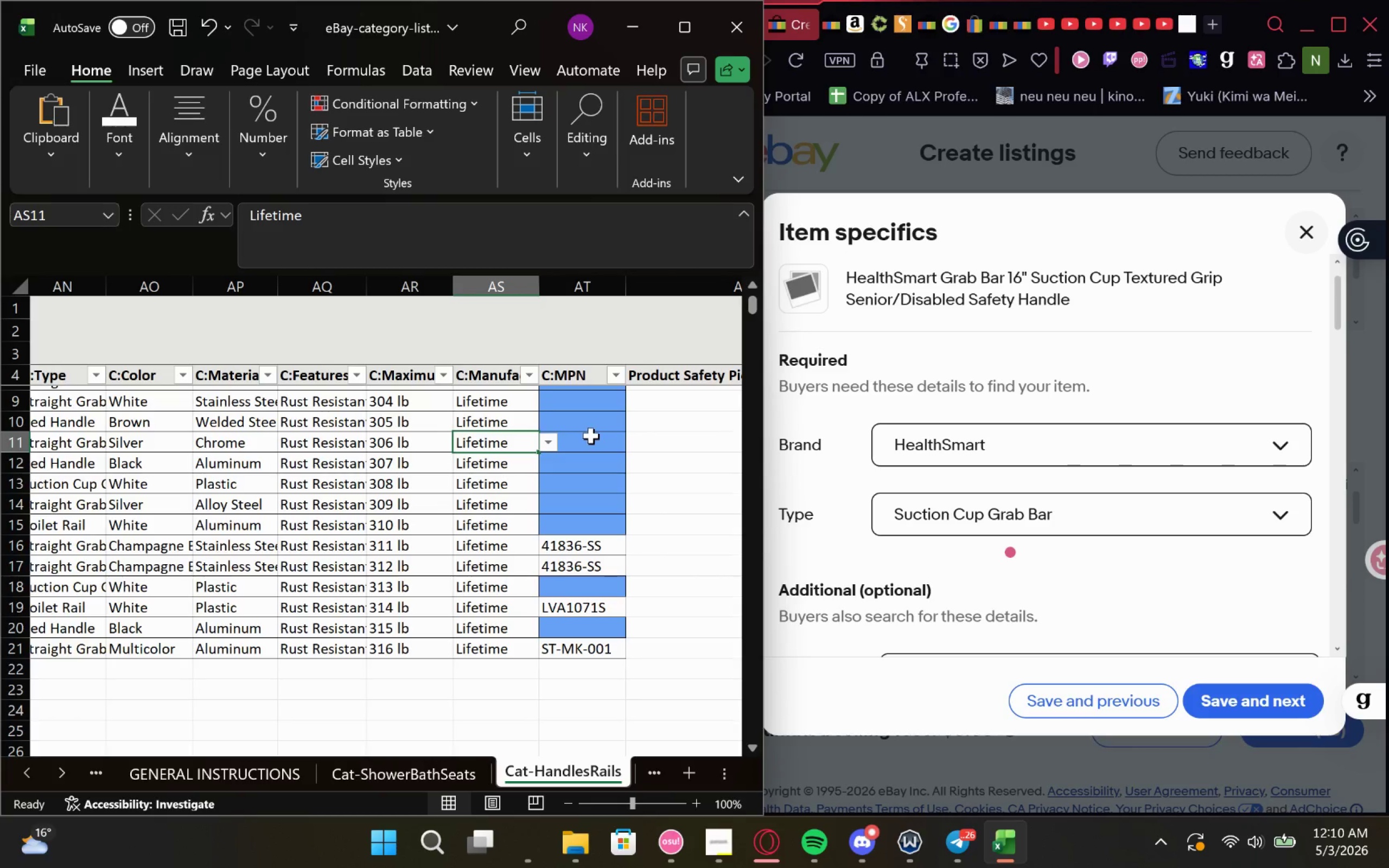 
double_click([591, 437])
 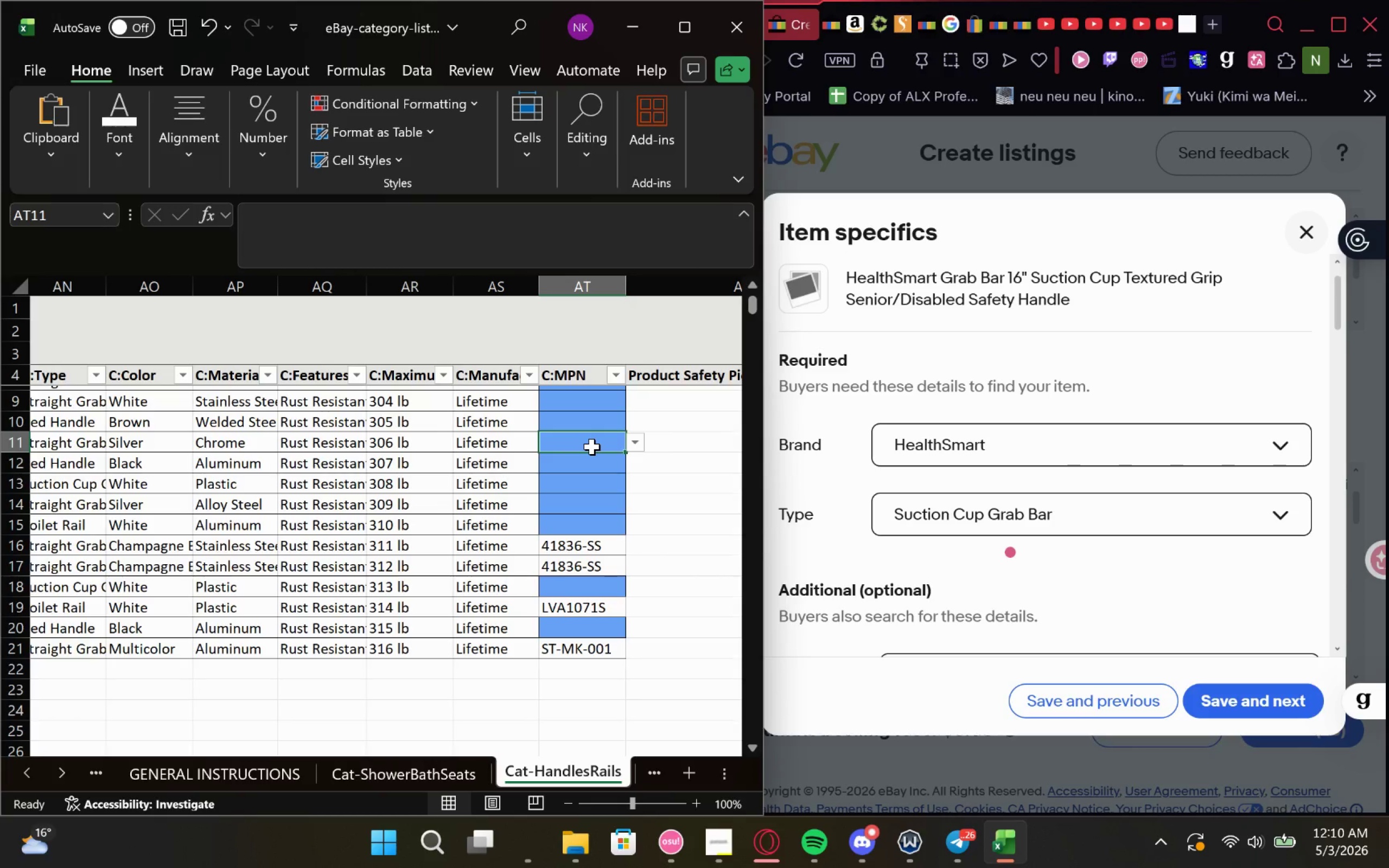 
double_click([592, 446])
 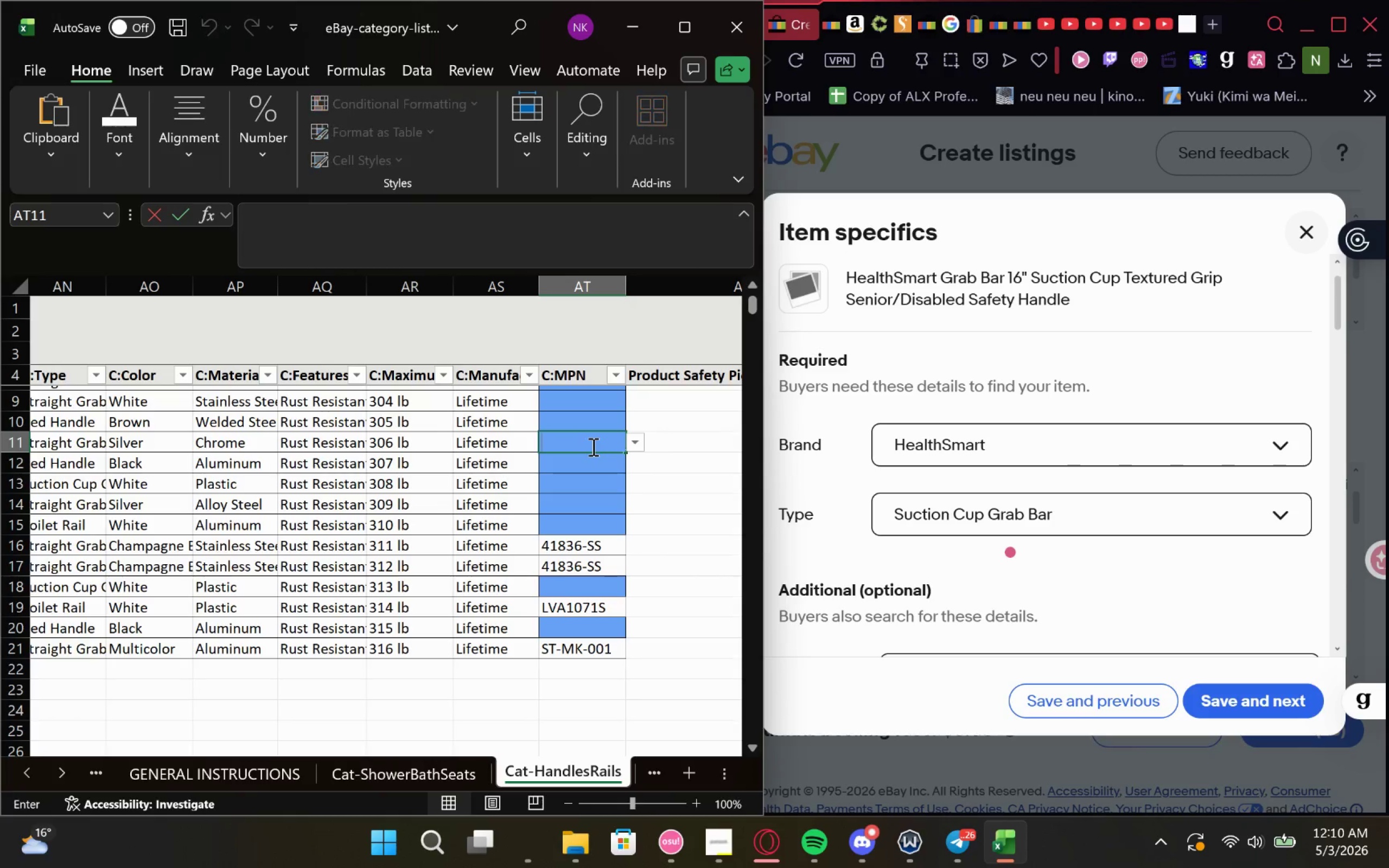 
key(Control+V)
 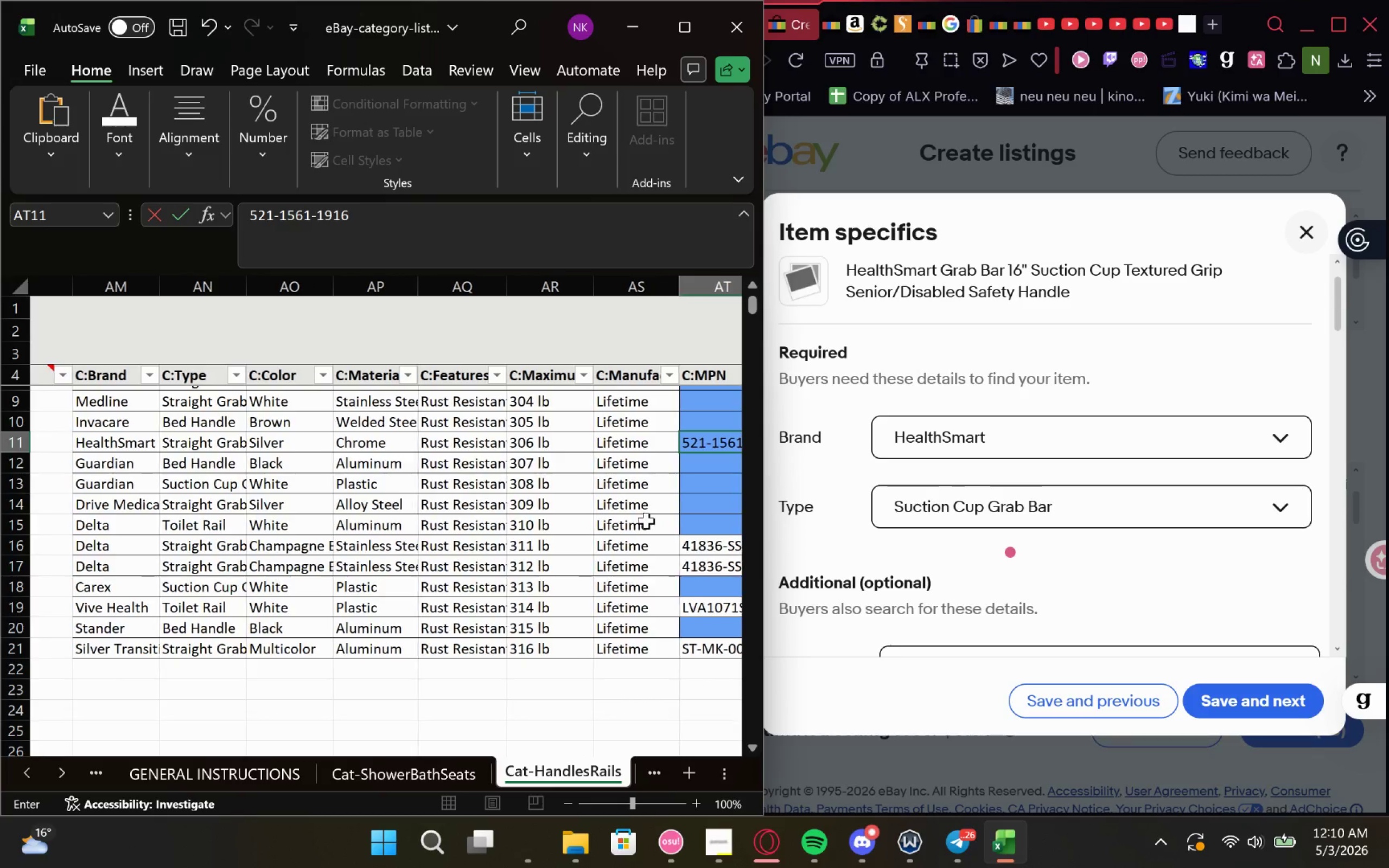 
wait(7.1)
 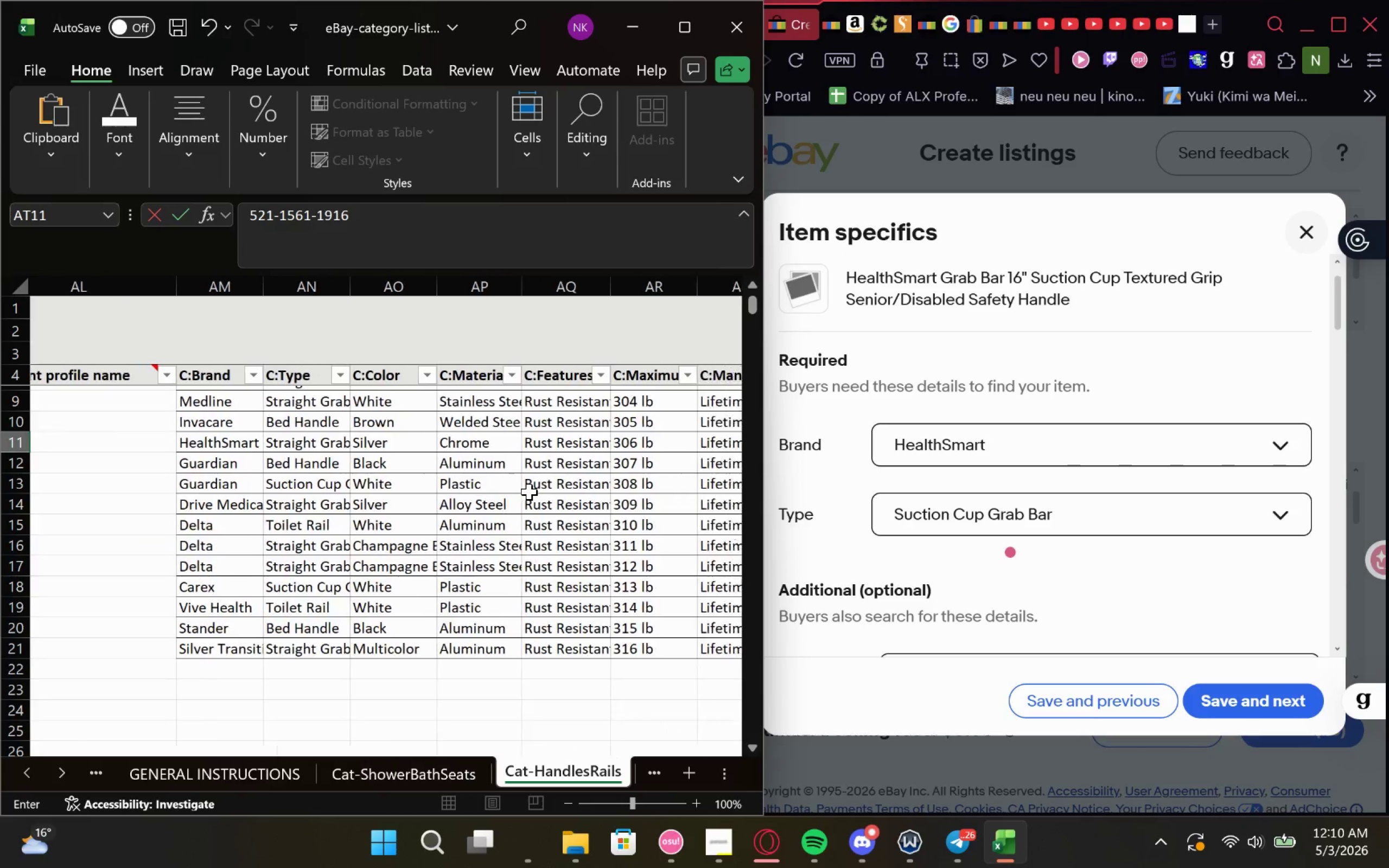 
left_click([1112, 695])
 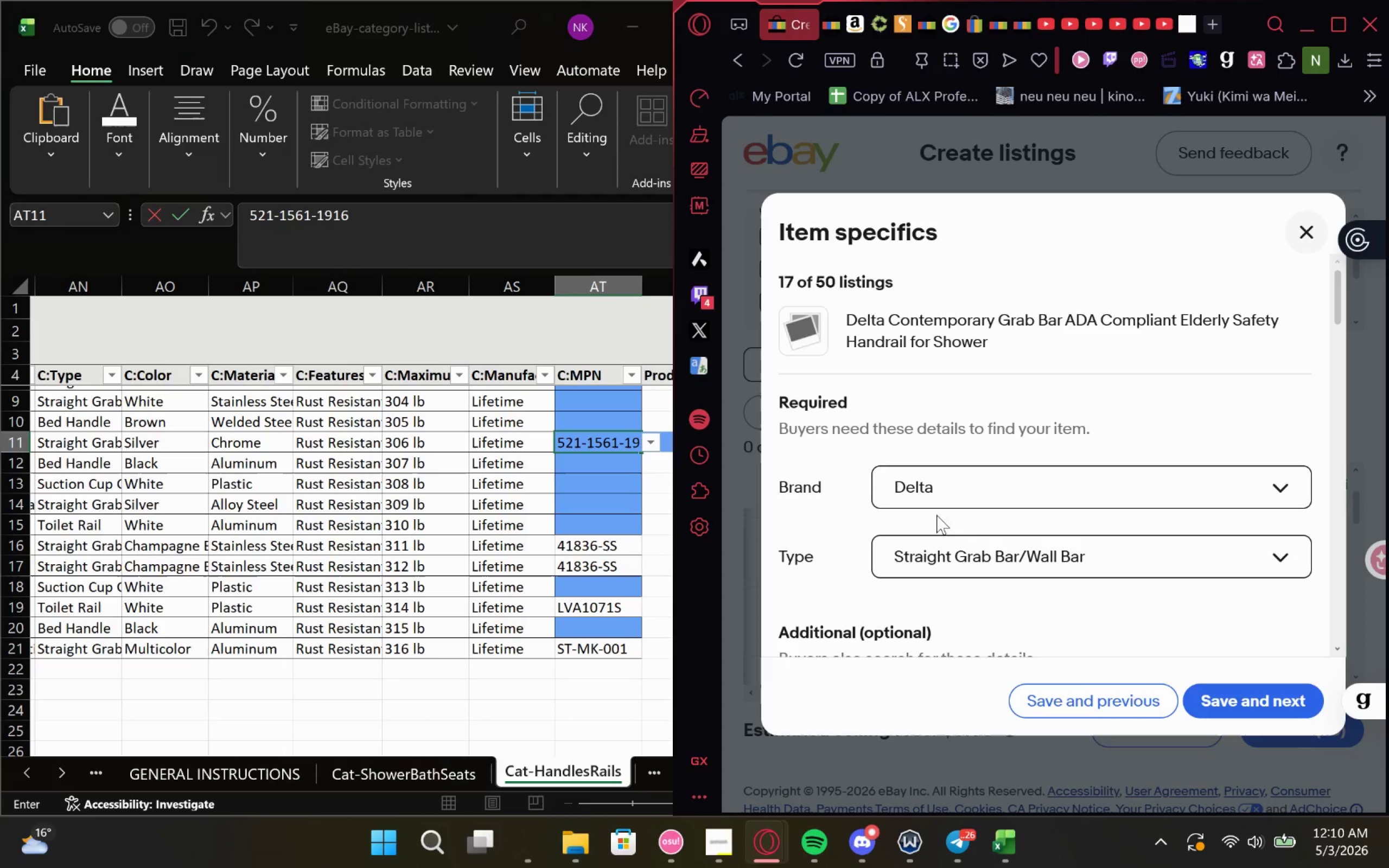 
left_click([626, 469])
 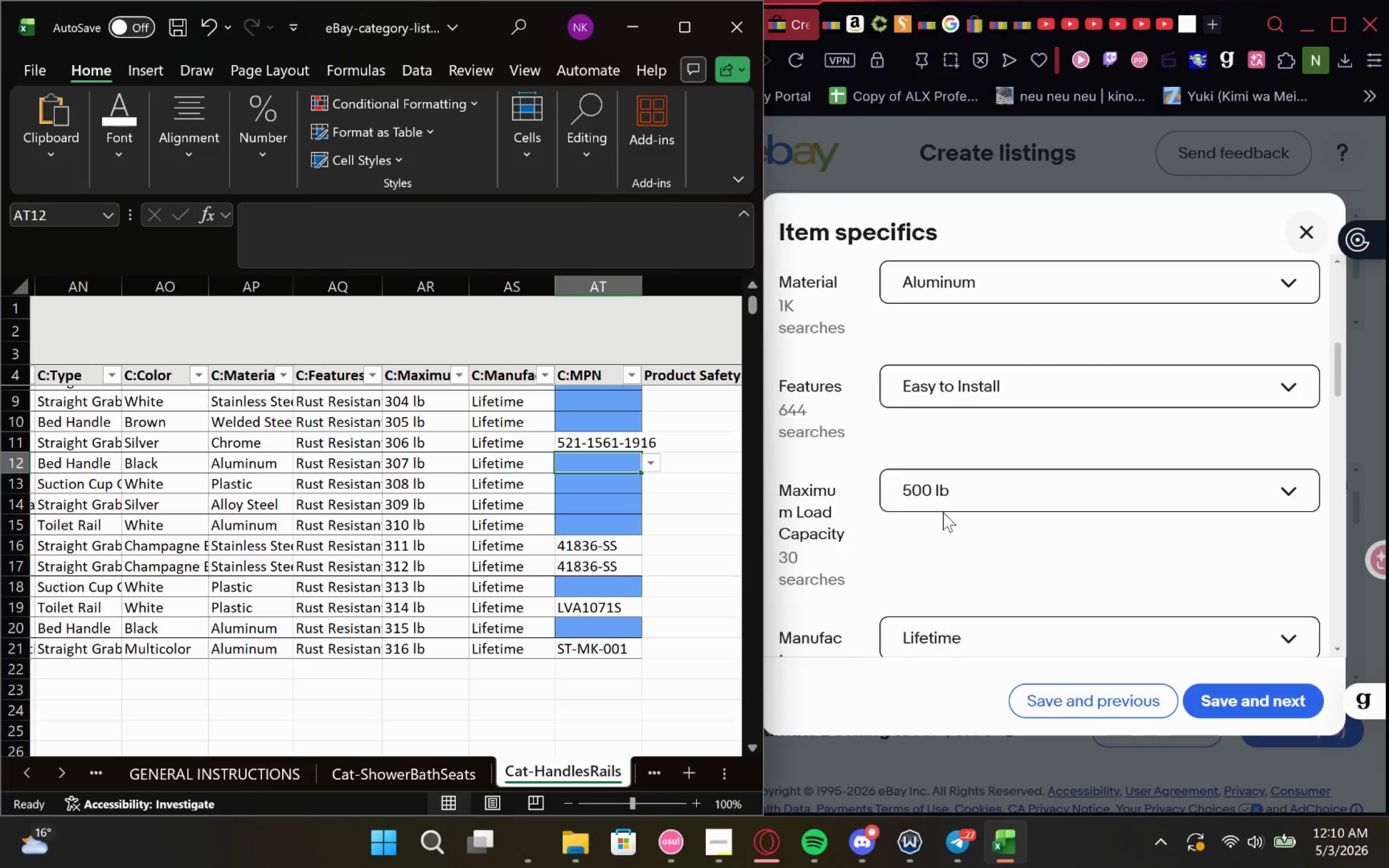 
wait(10.7)
 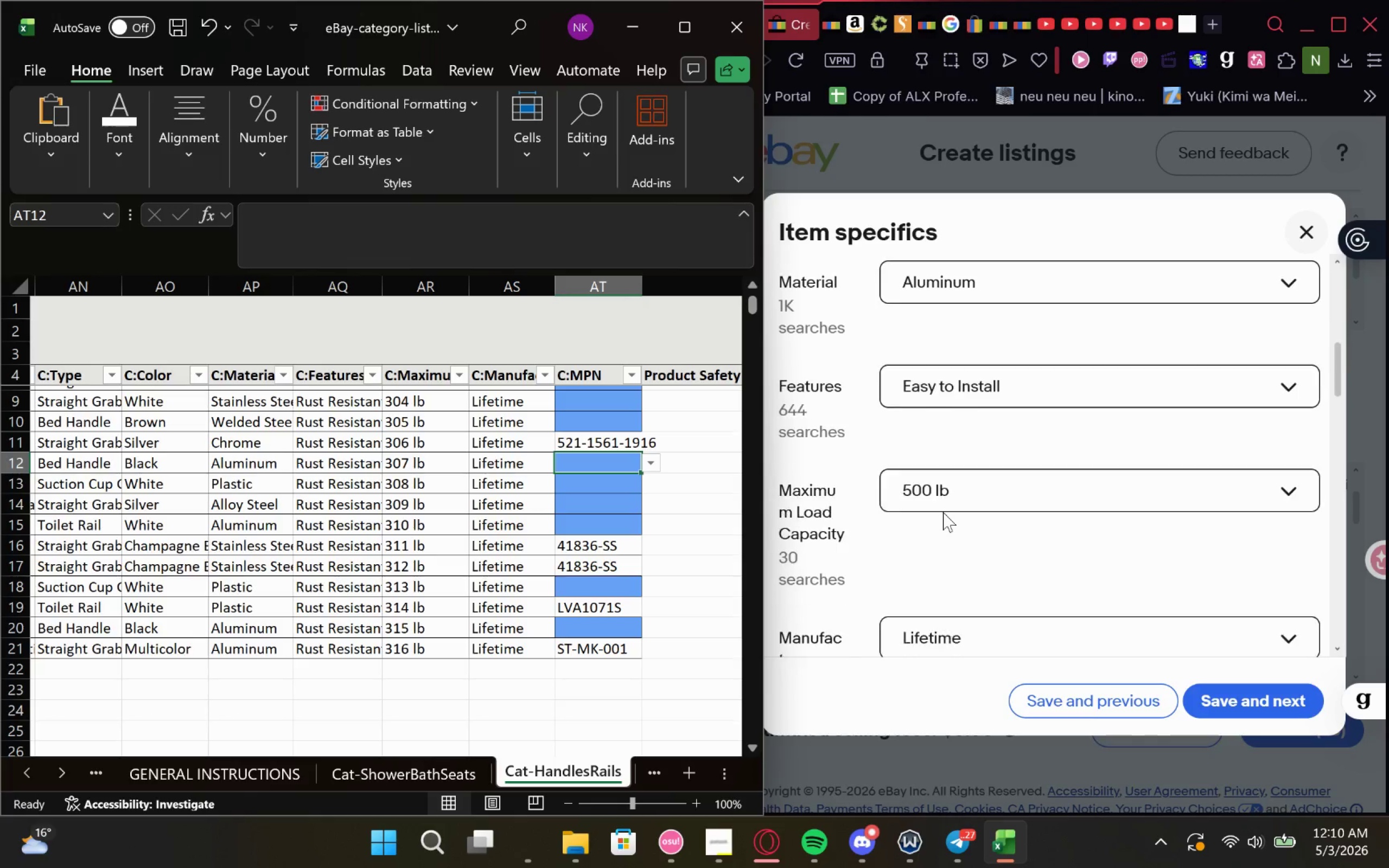 
left_click([1088, 699])
 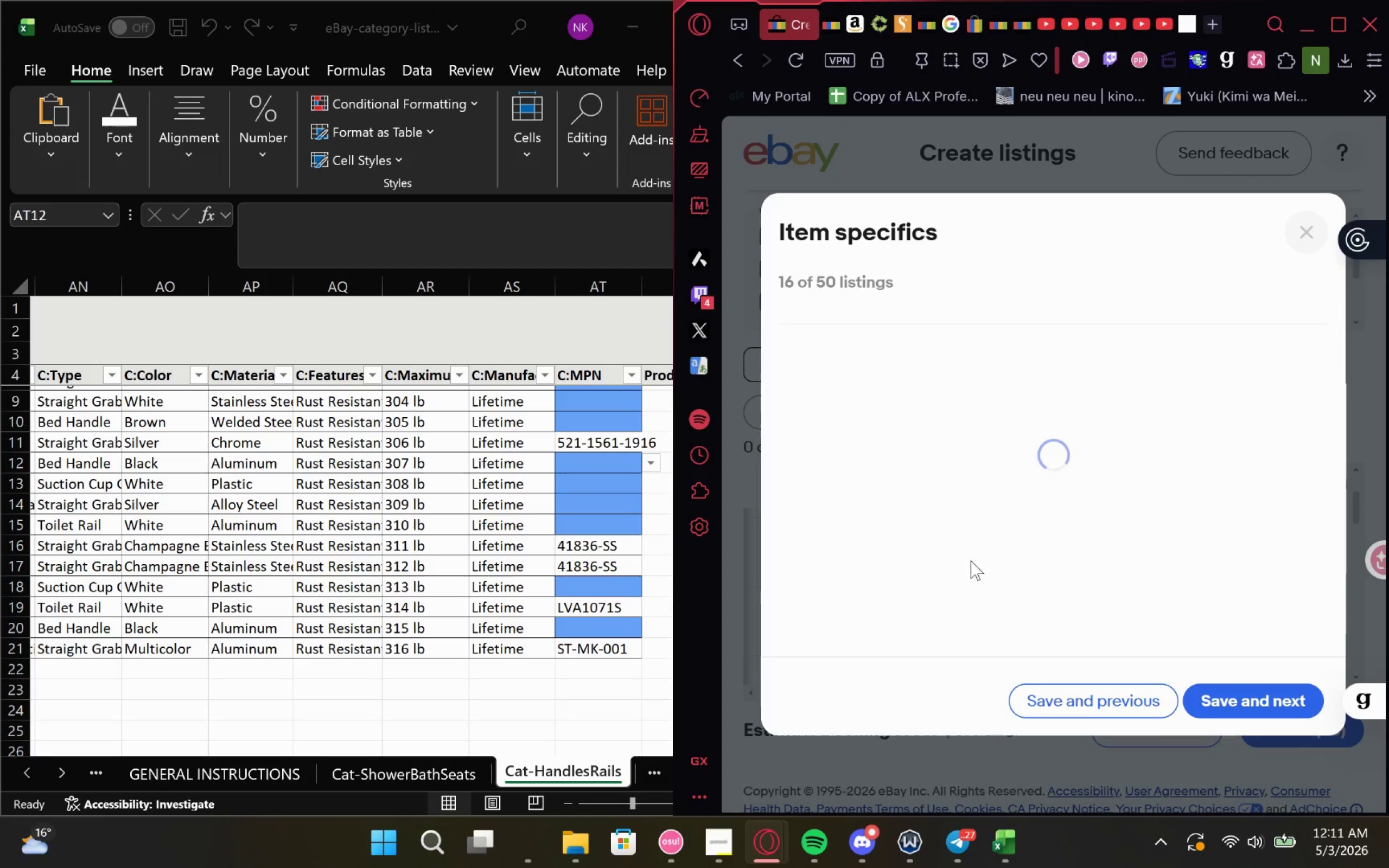 
mouse_move([1053, 548])
 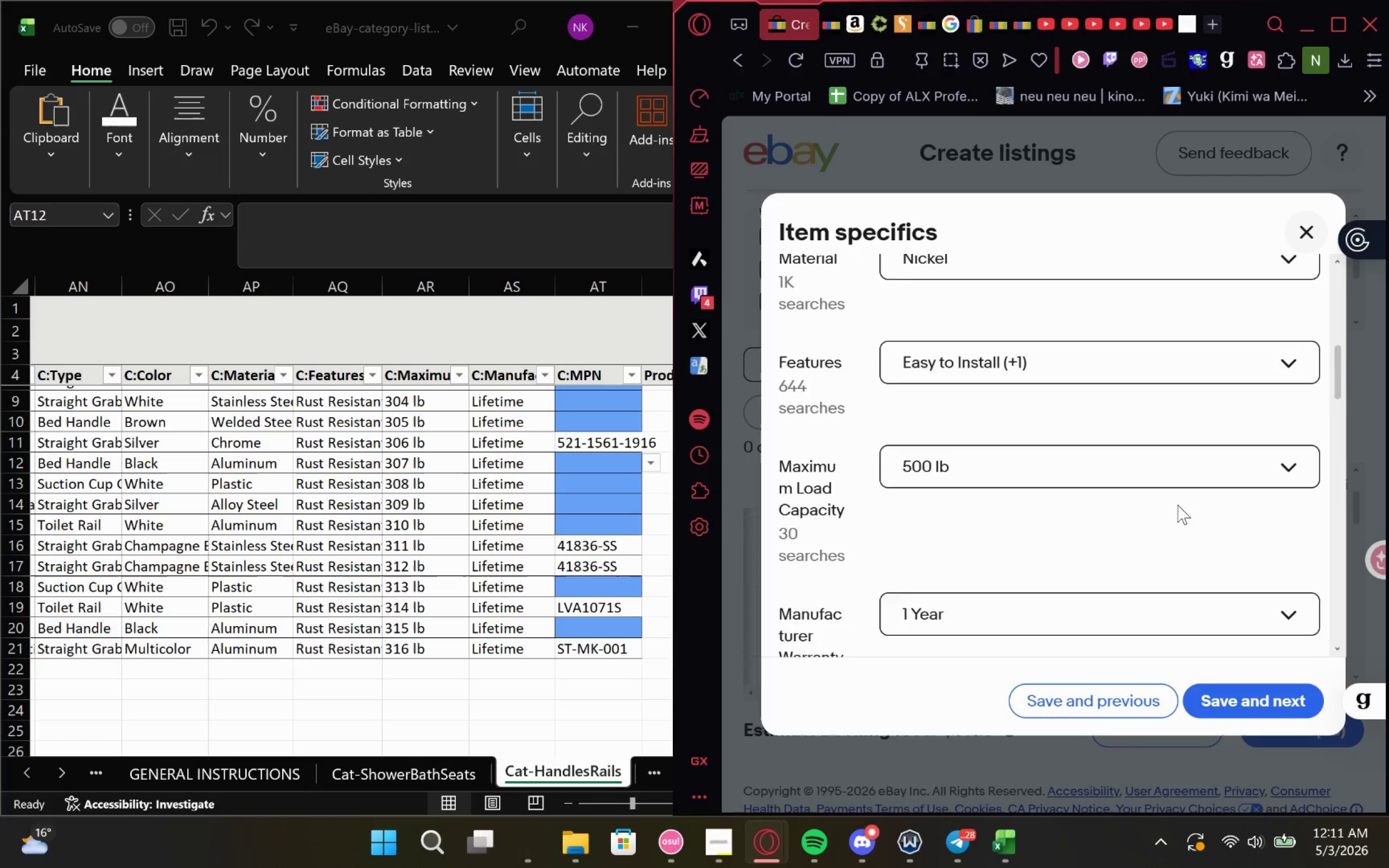 
left_click([1076, 507])
 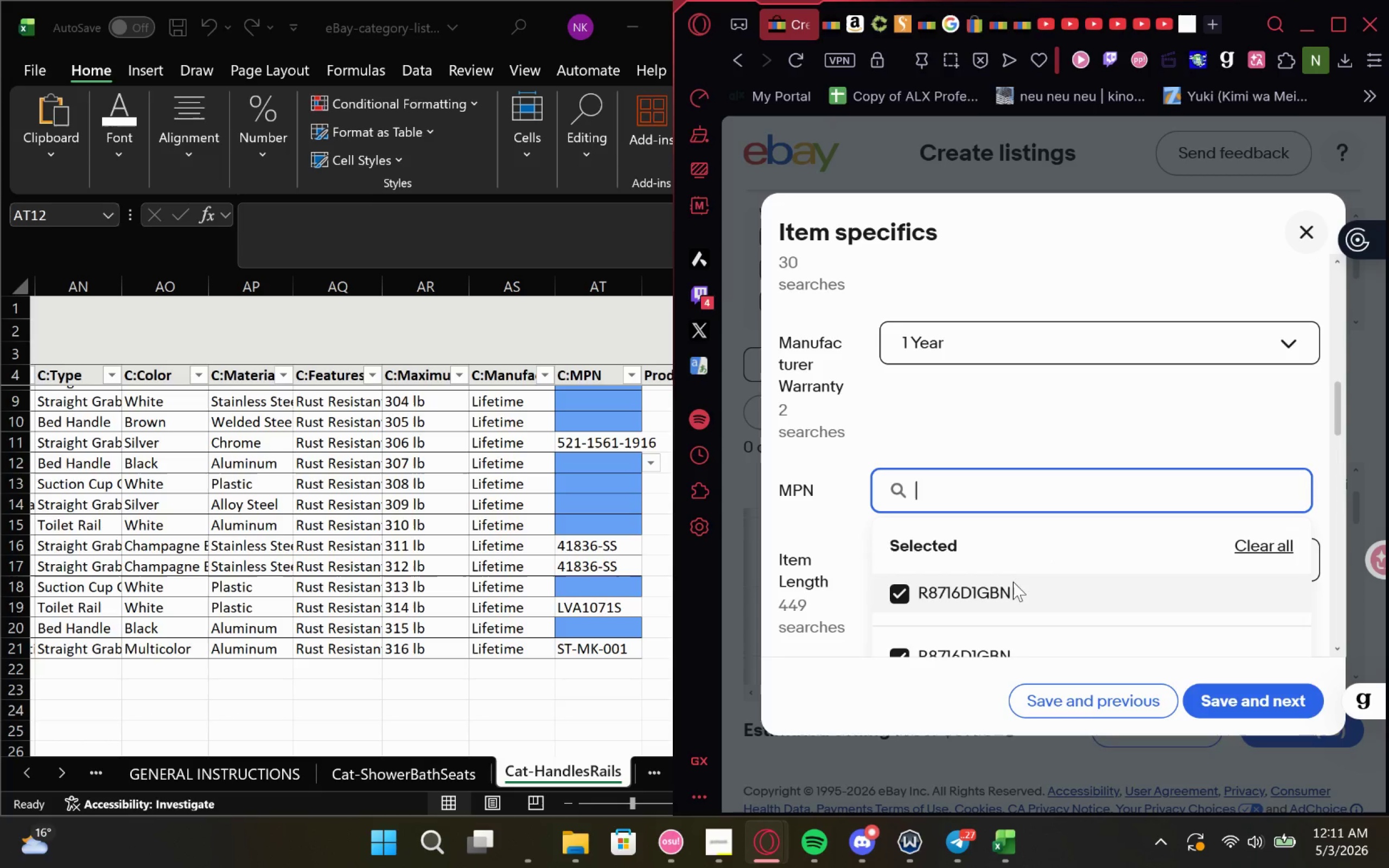 
left_click_drag(start_coordinate=[1040, 586], to_coordinate=[889, 596])
 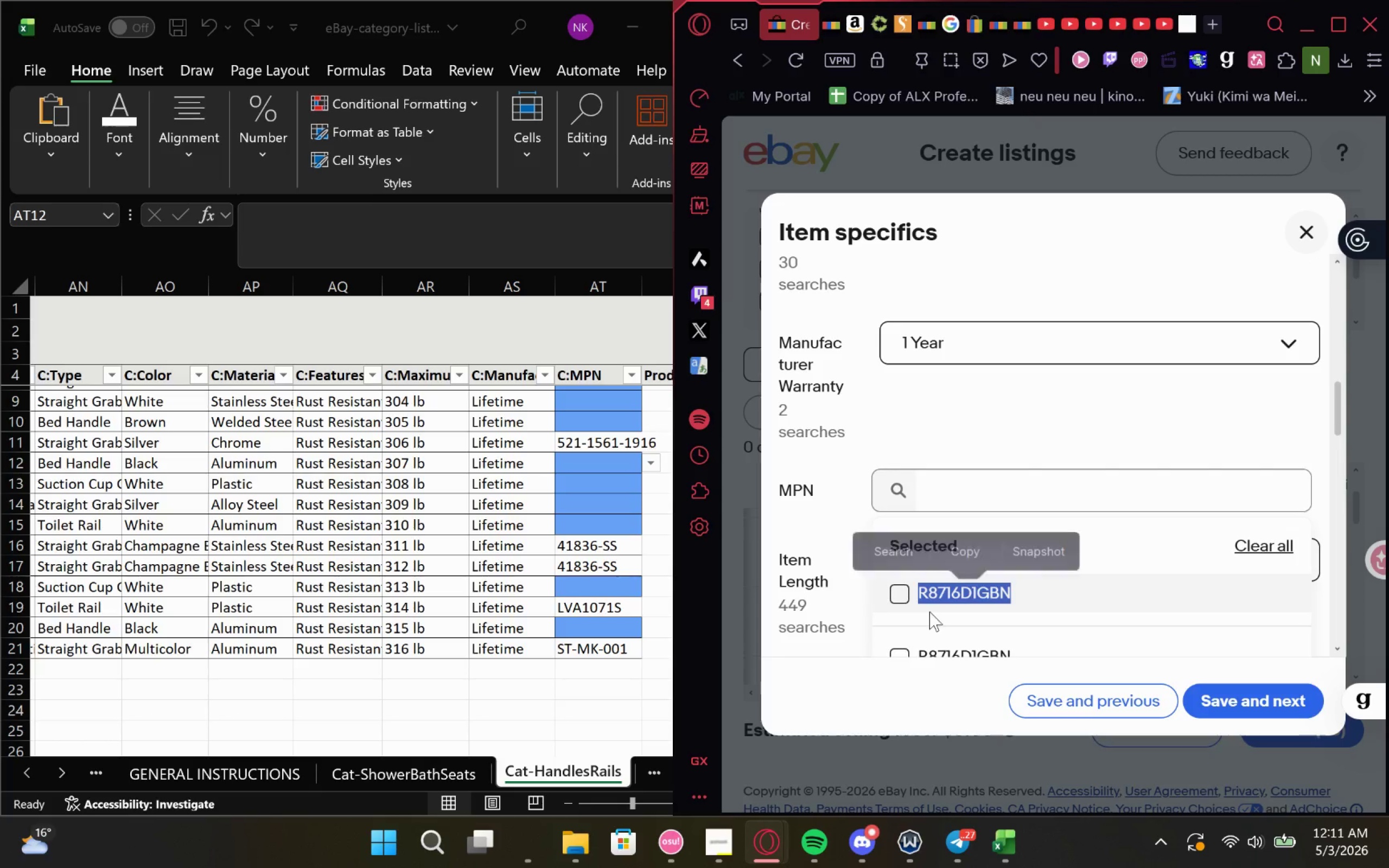 
key(Control+C)
 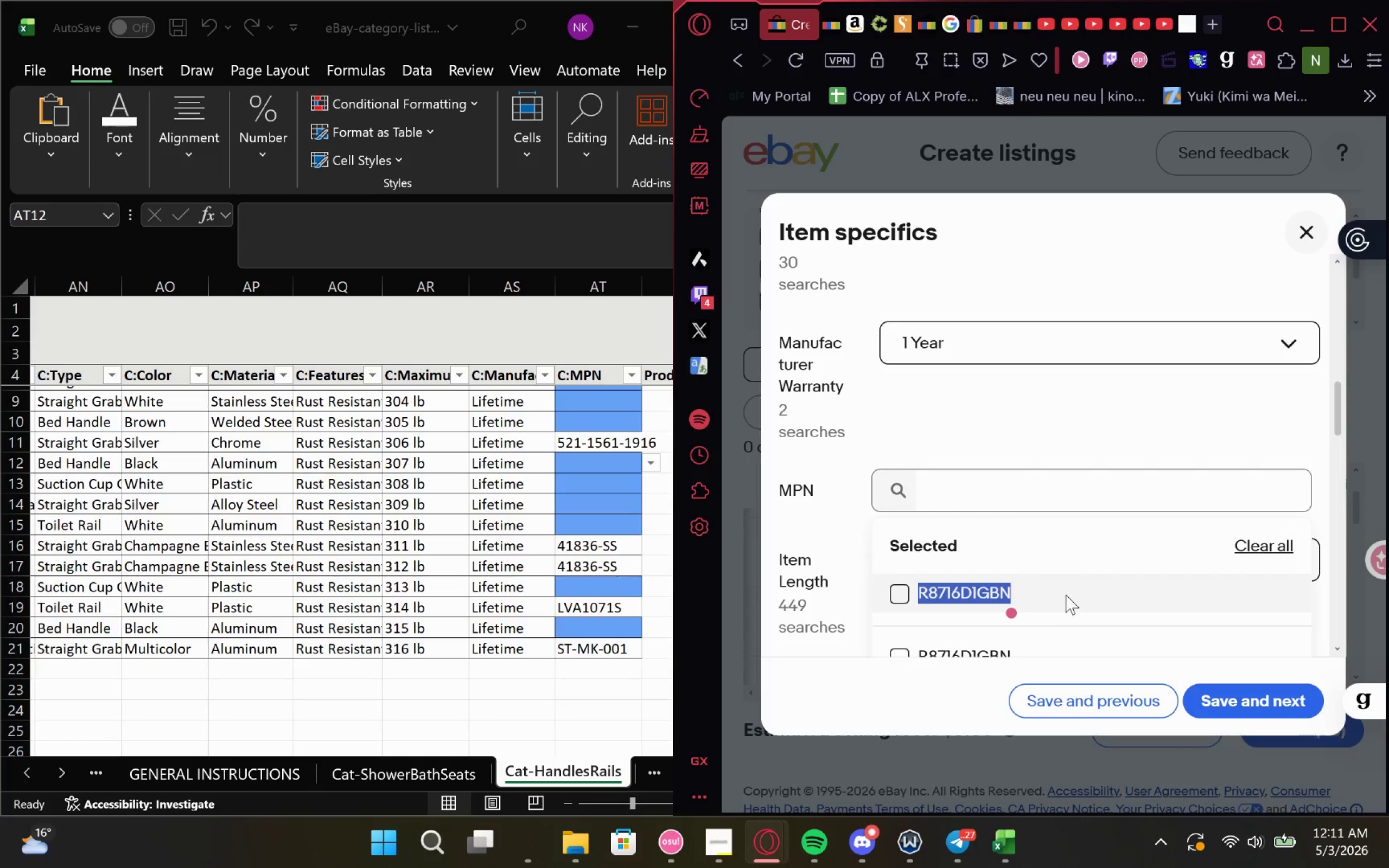 
left_click([1066, 594])
 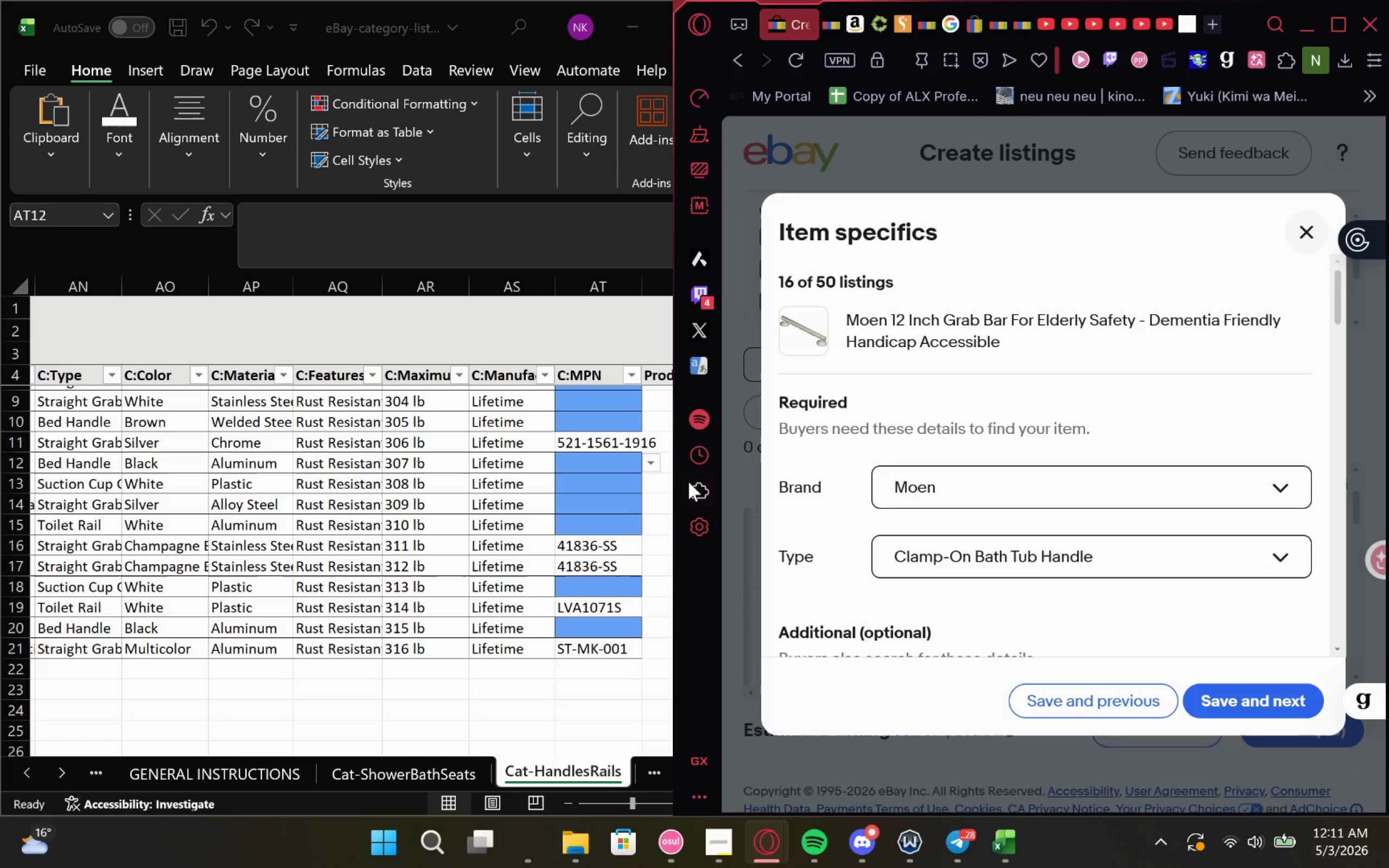 
scroll: coordinate [585, 496], scroll_direction: none, amount: 0.0
 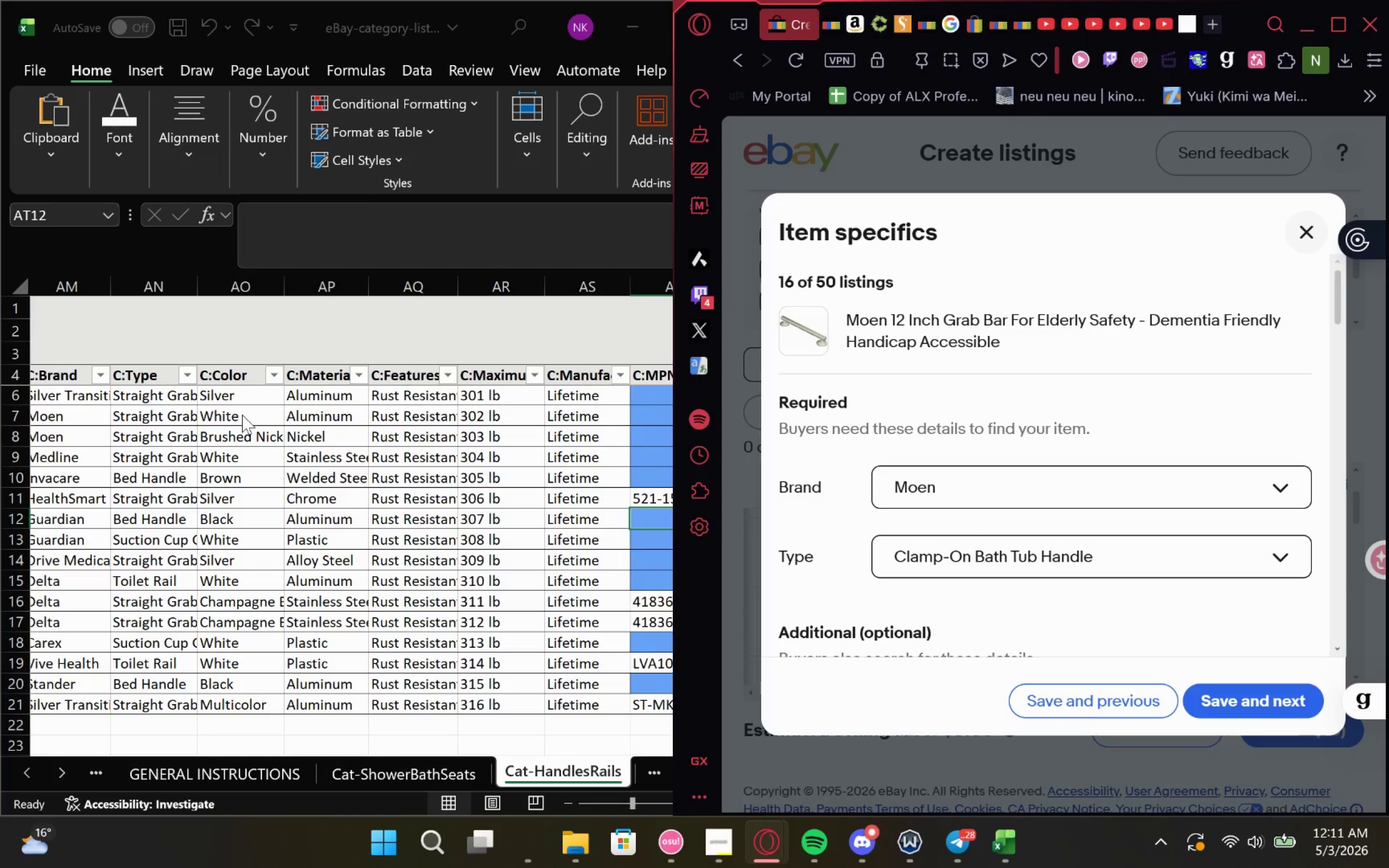 
wait(10.61)
 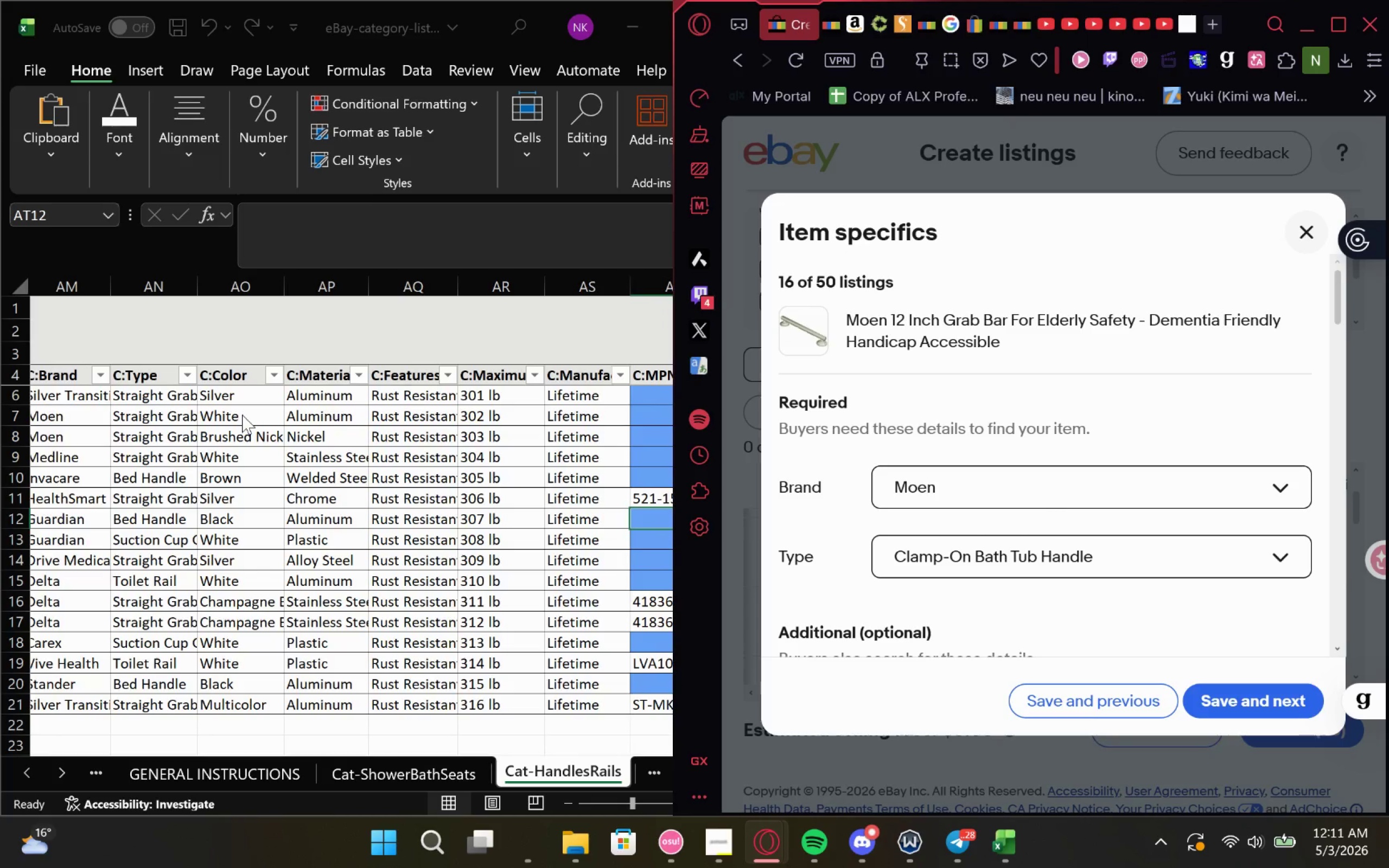 
double_click([528, 433])
 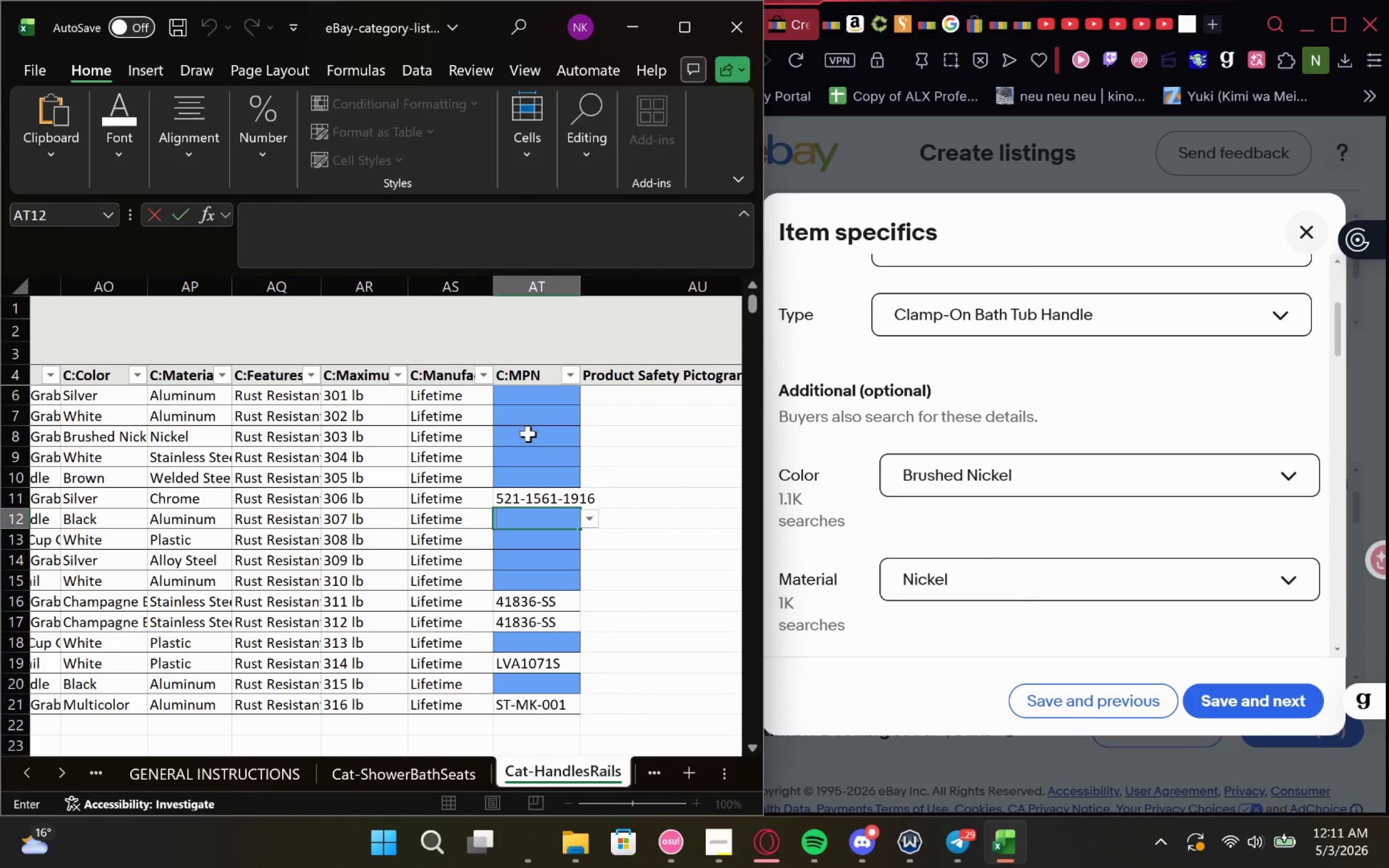 
triple_click([528, 433])
 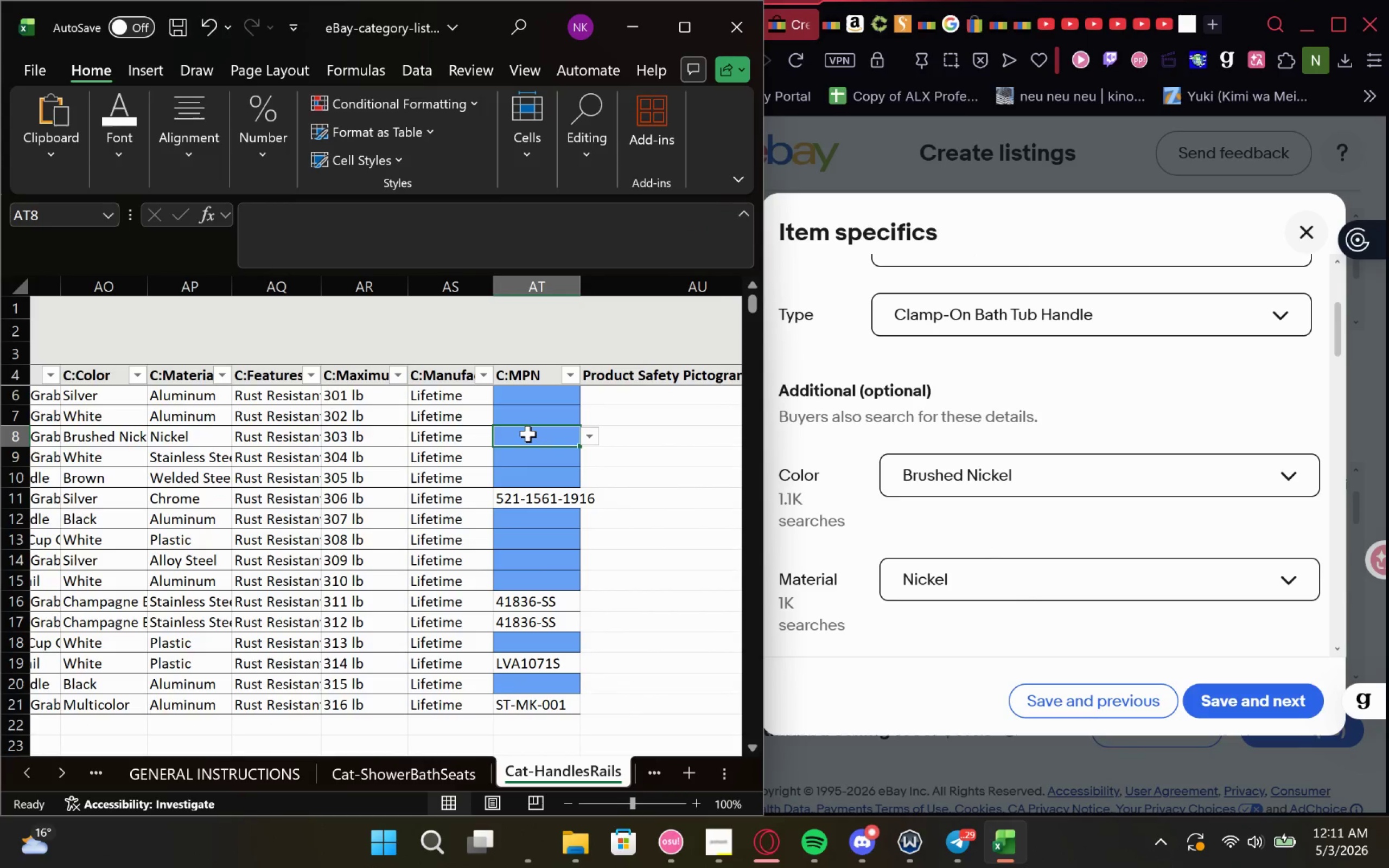 
triple_click([530, 431])
 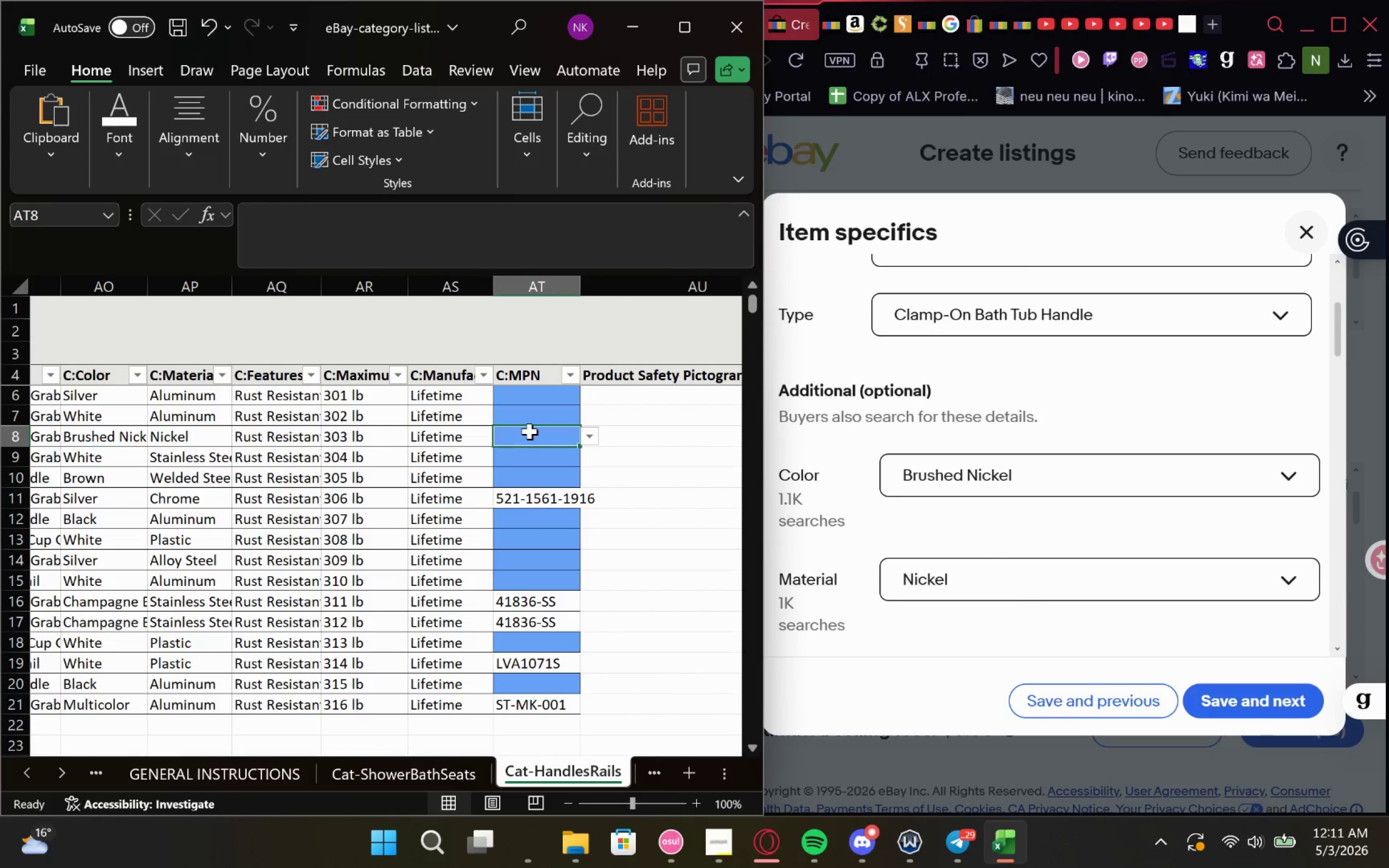 
triple_click([530, 431])
 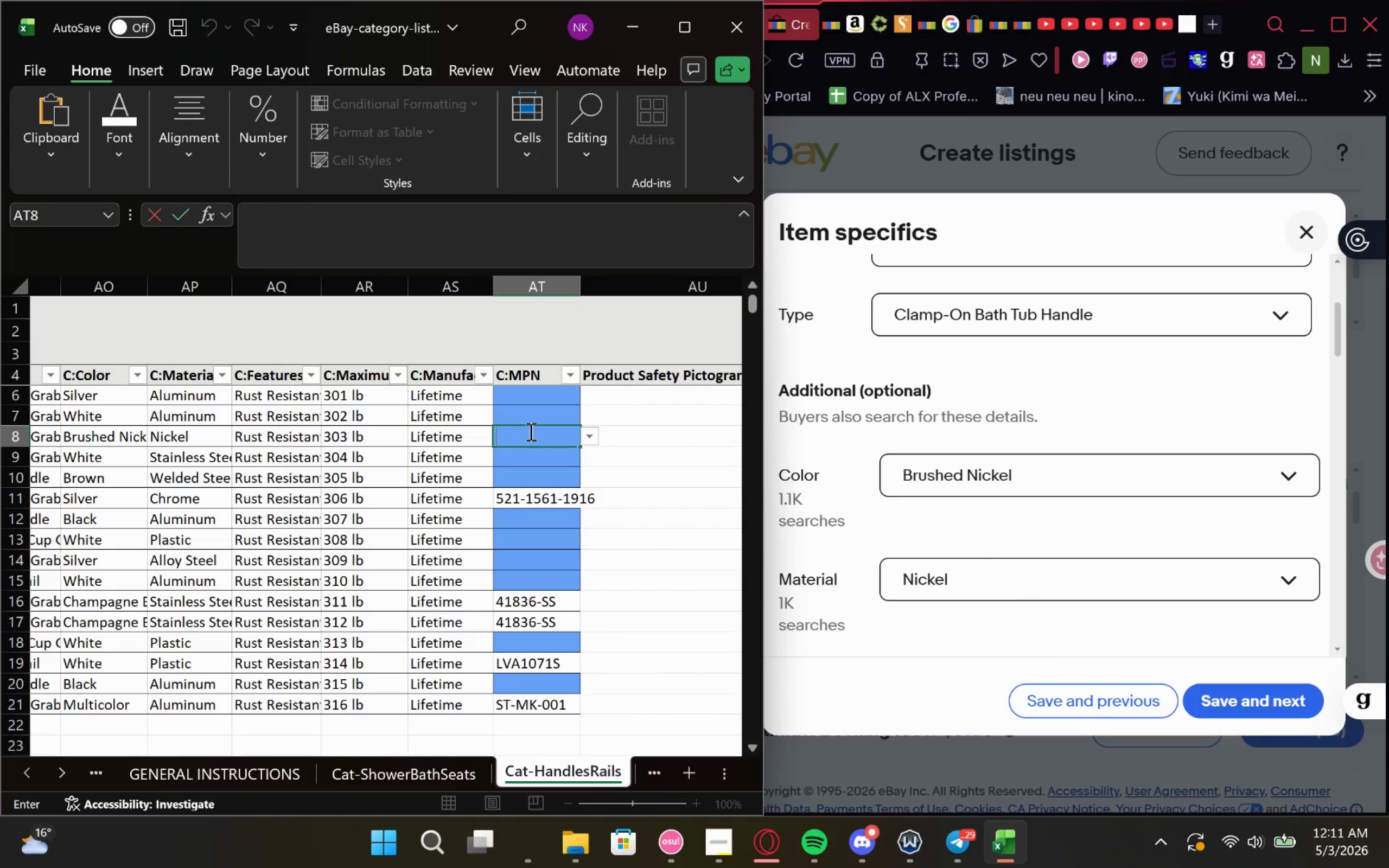 
key(Control+V)
 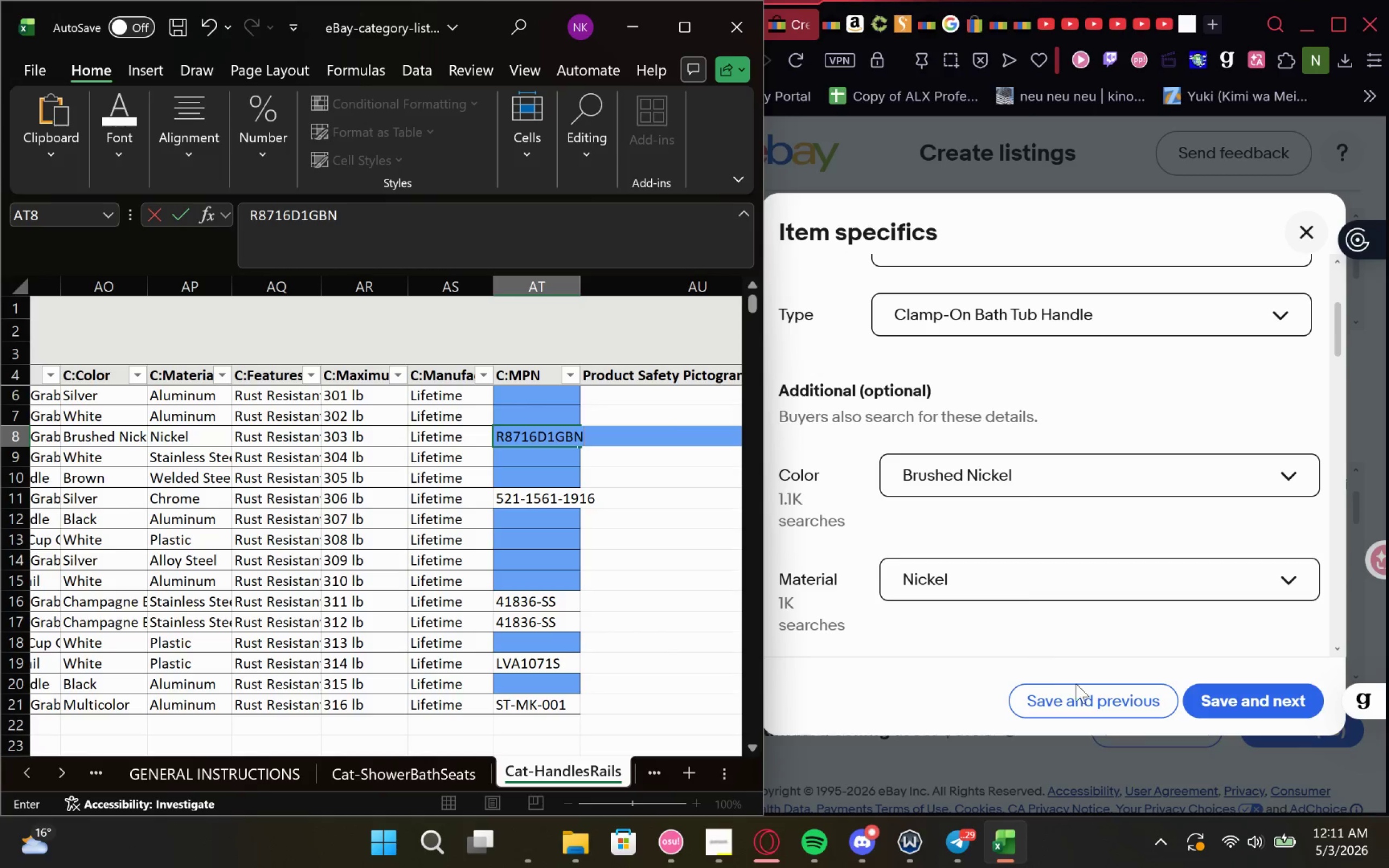 
left_click([1076, 692])
 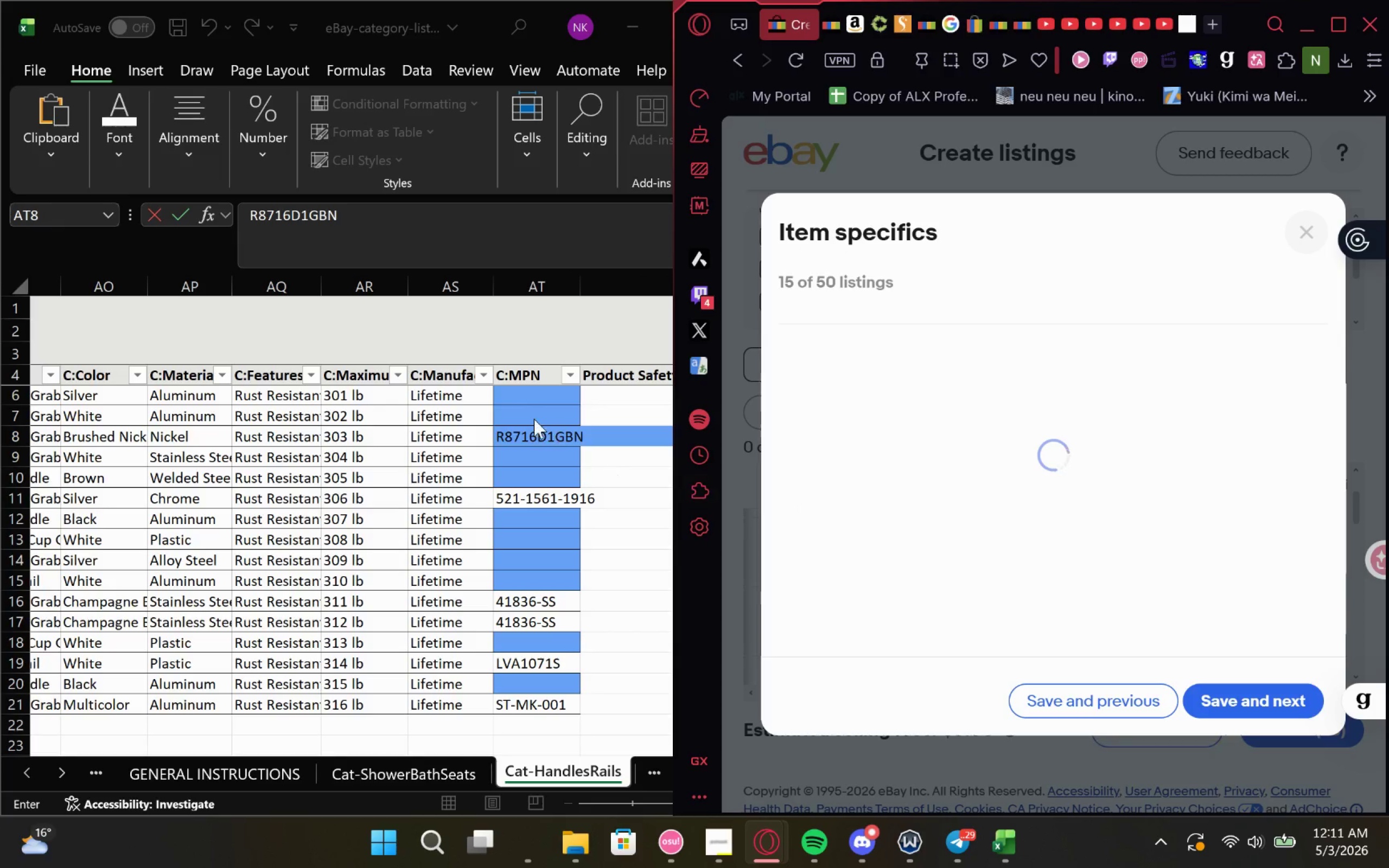 
left_click([532, 417])
 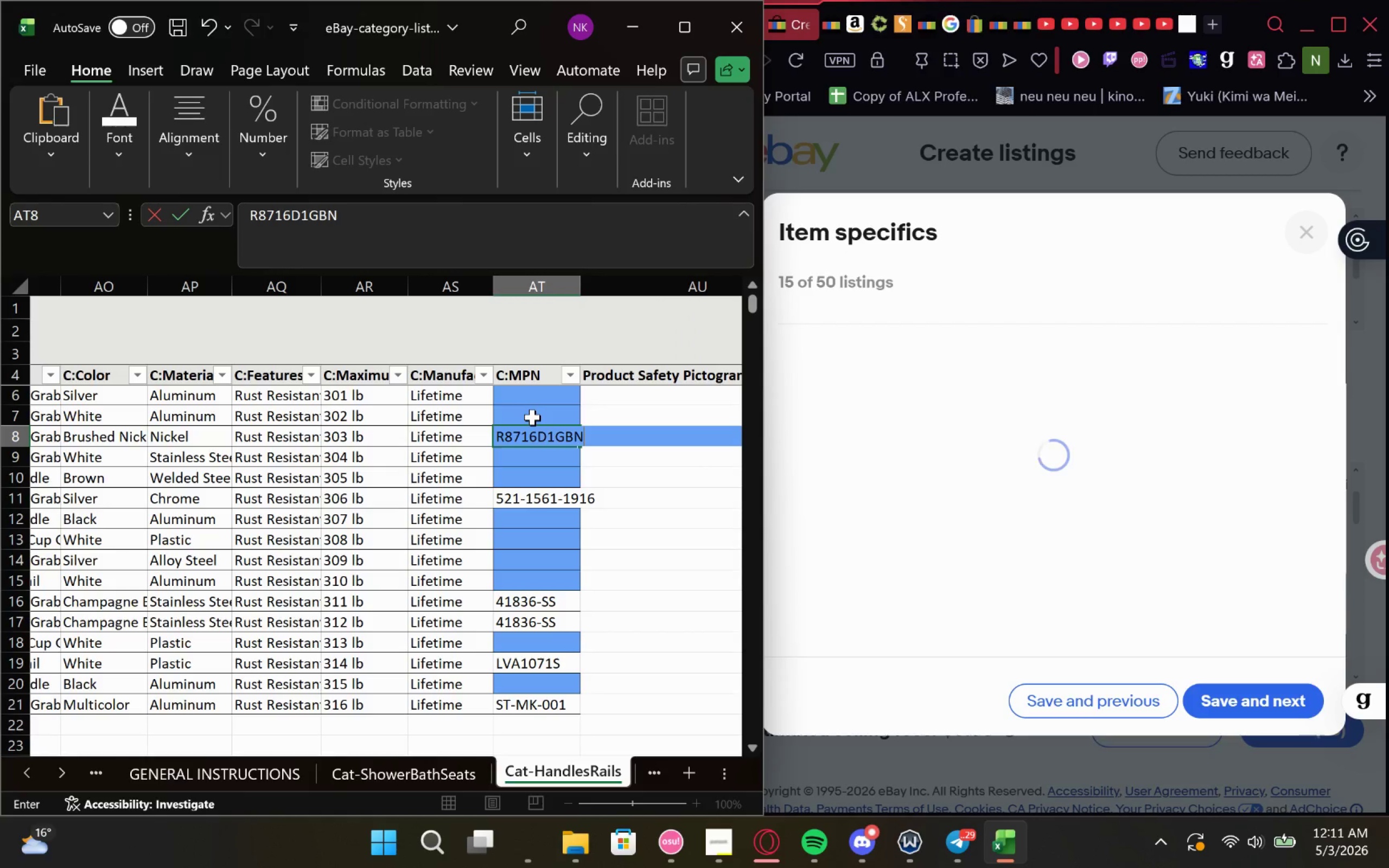 
left_click([532, 417])
 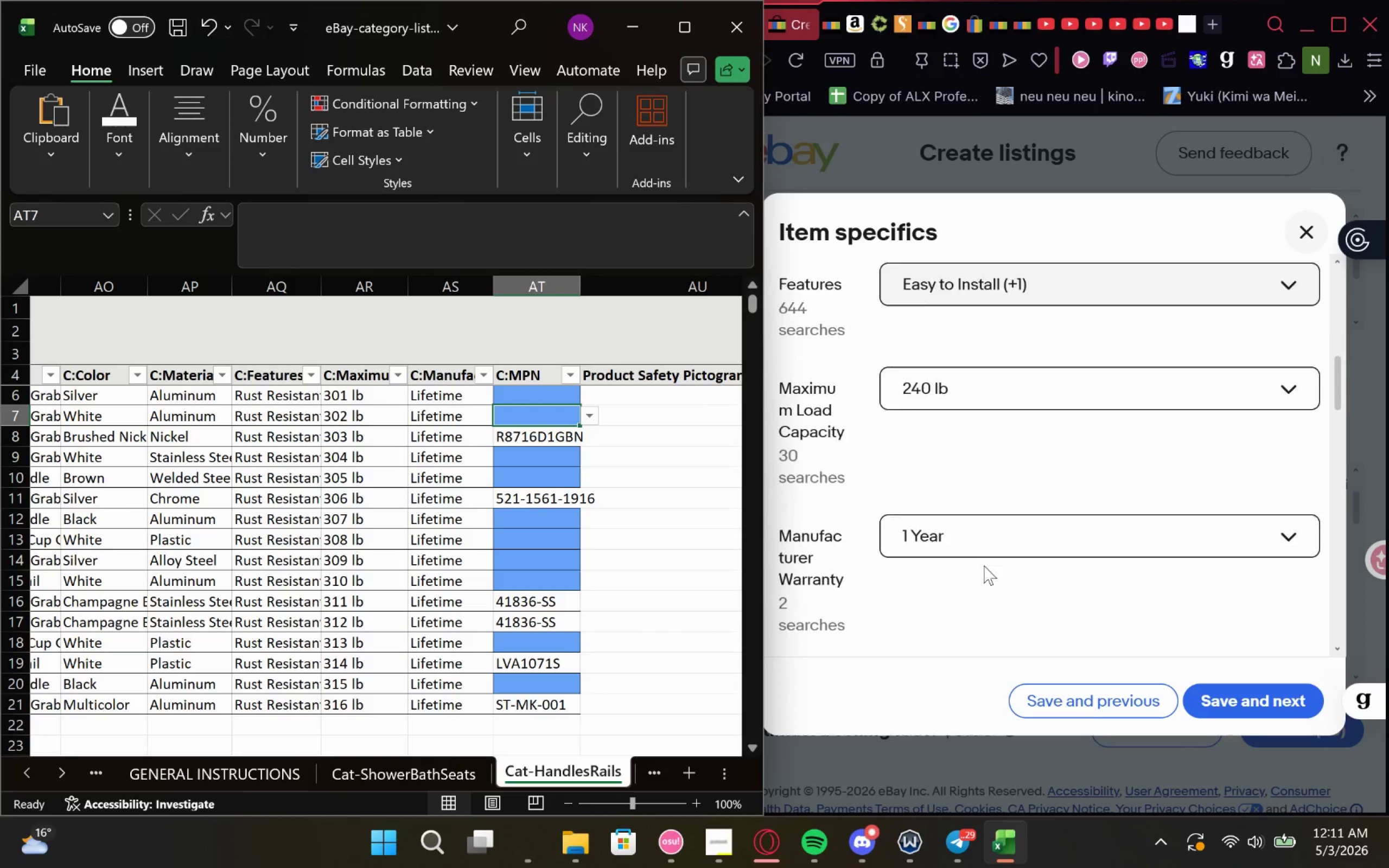 
left_click([992, 505])
 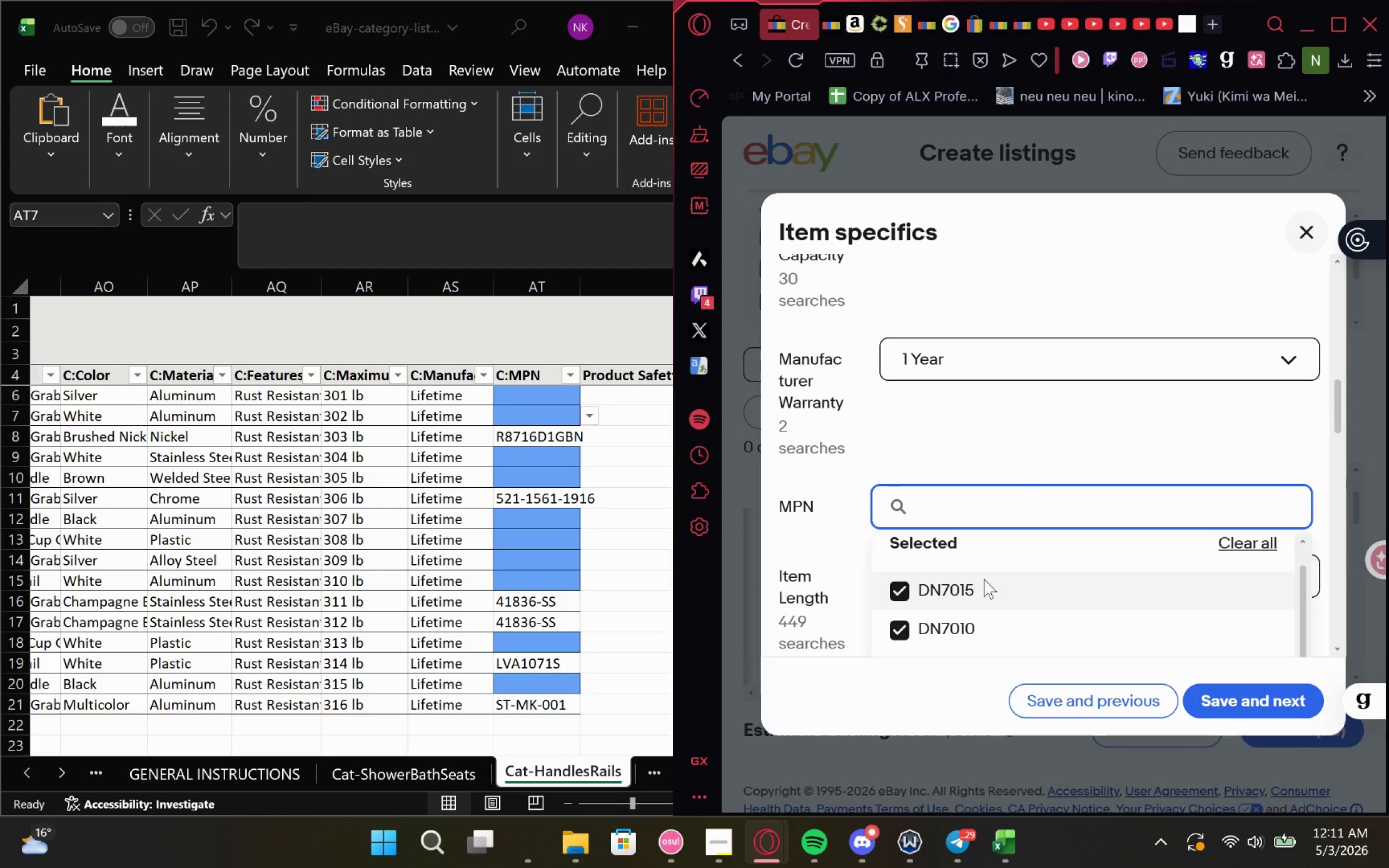 
left_click_drag(start_coordinate=[998, 587], to_coordinate=[917, 587])
 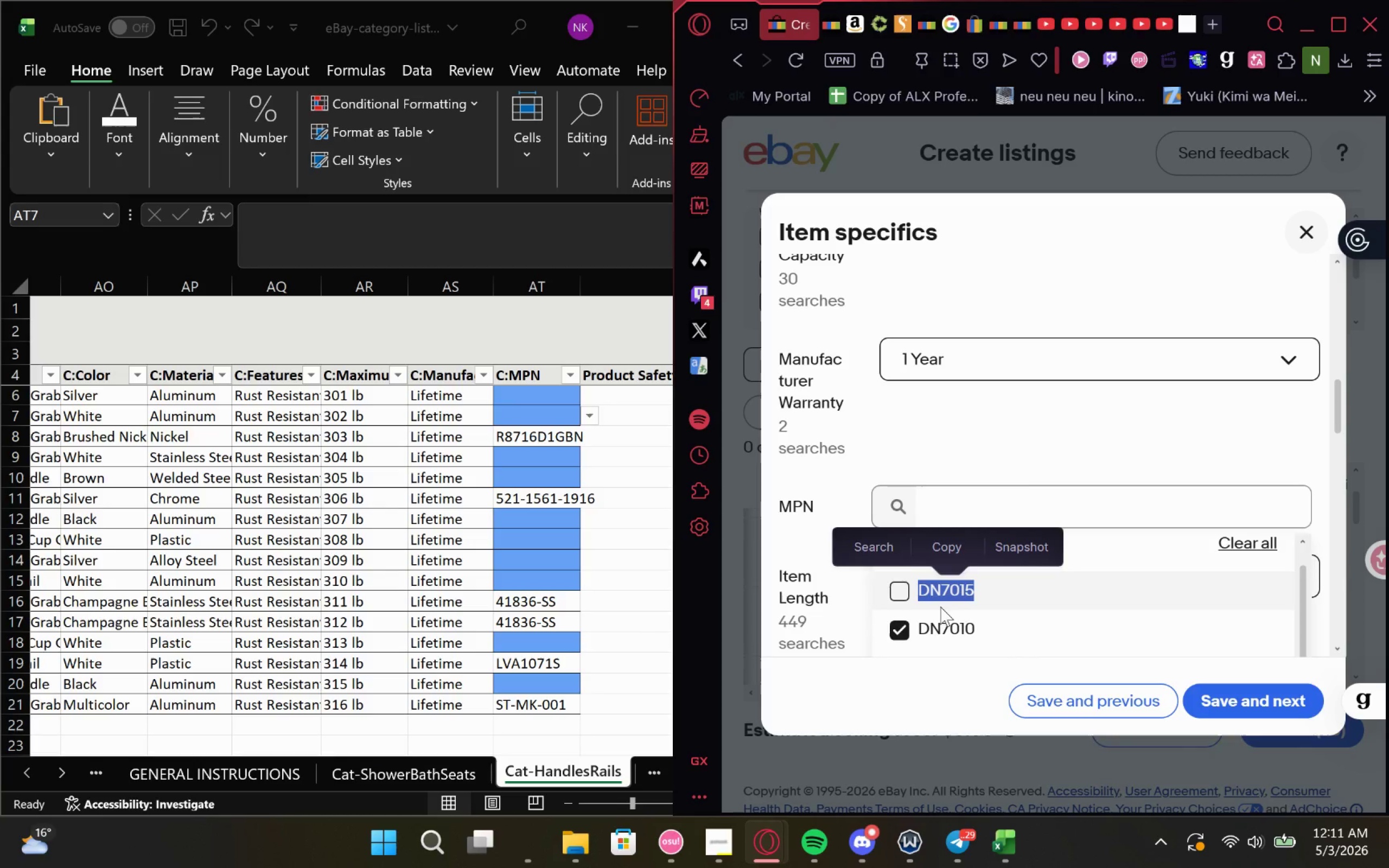 
key(Control+C)
 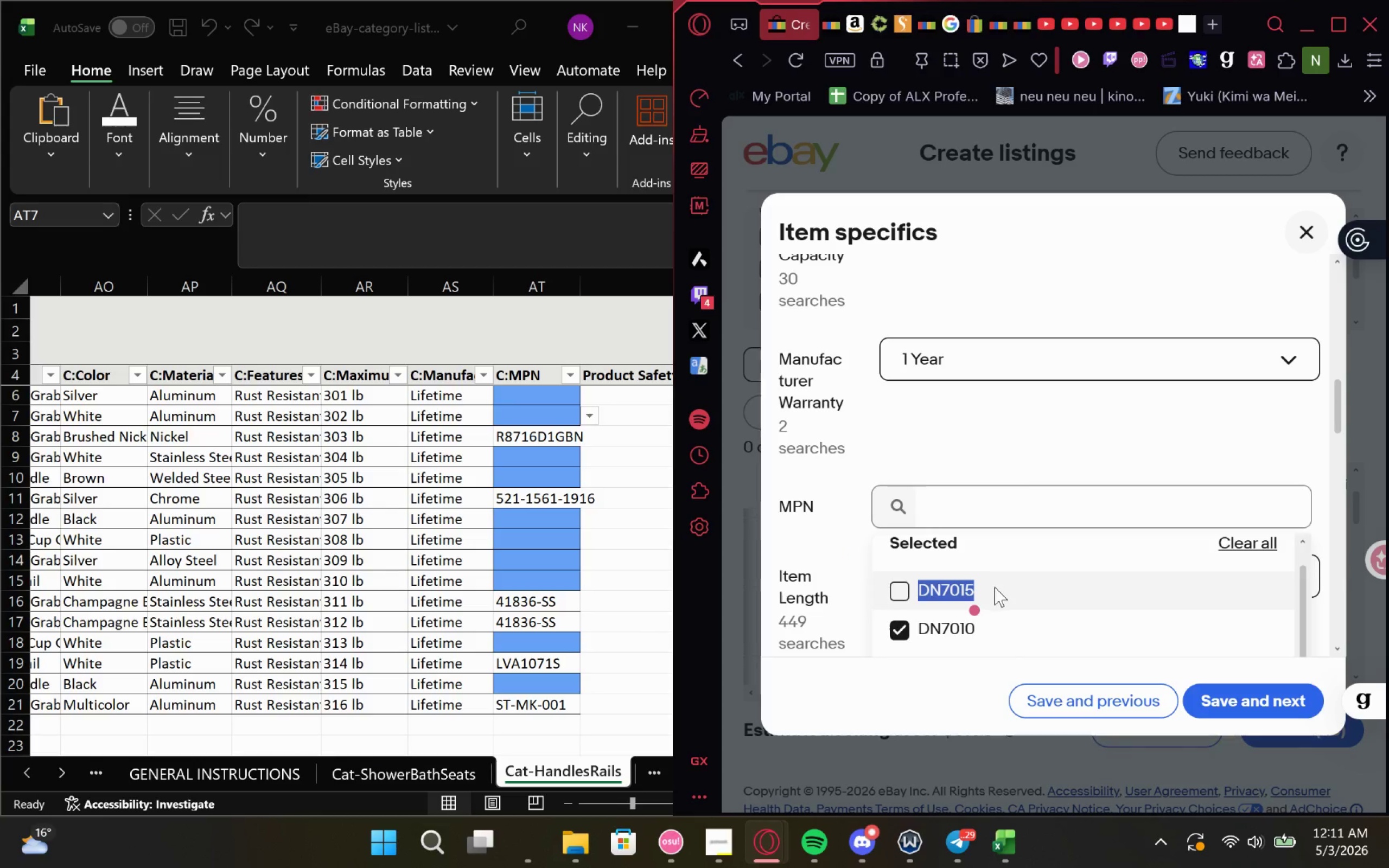 
left_click([999, 591])
 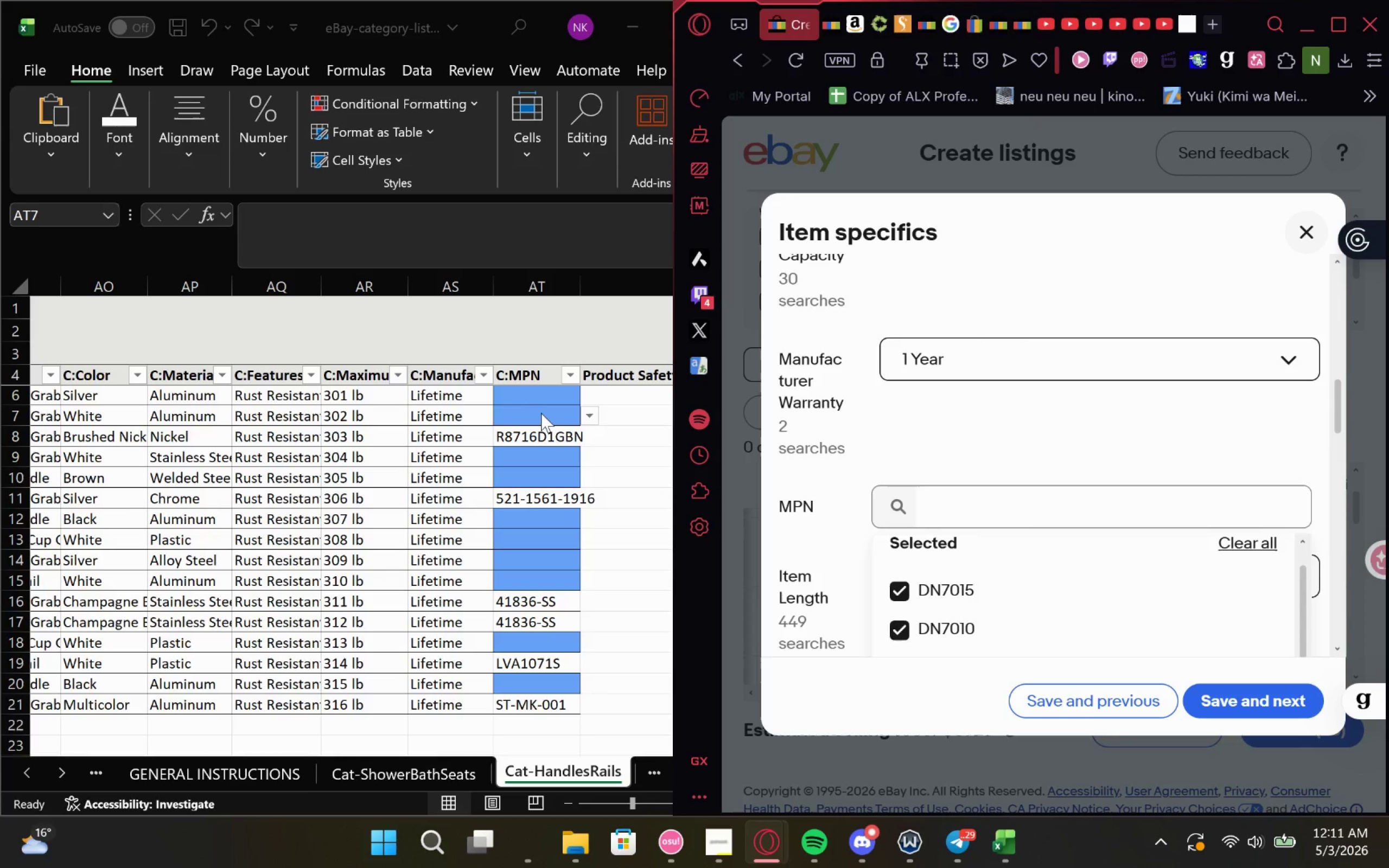 
double_click([541, 413])
 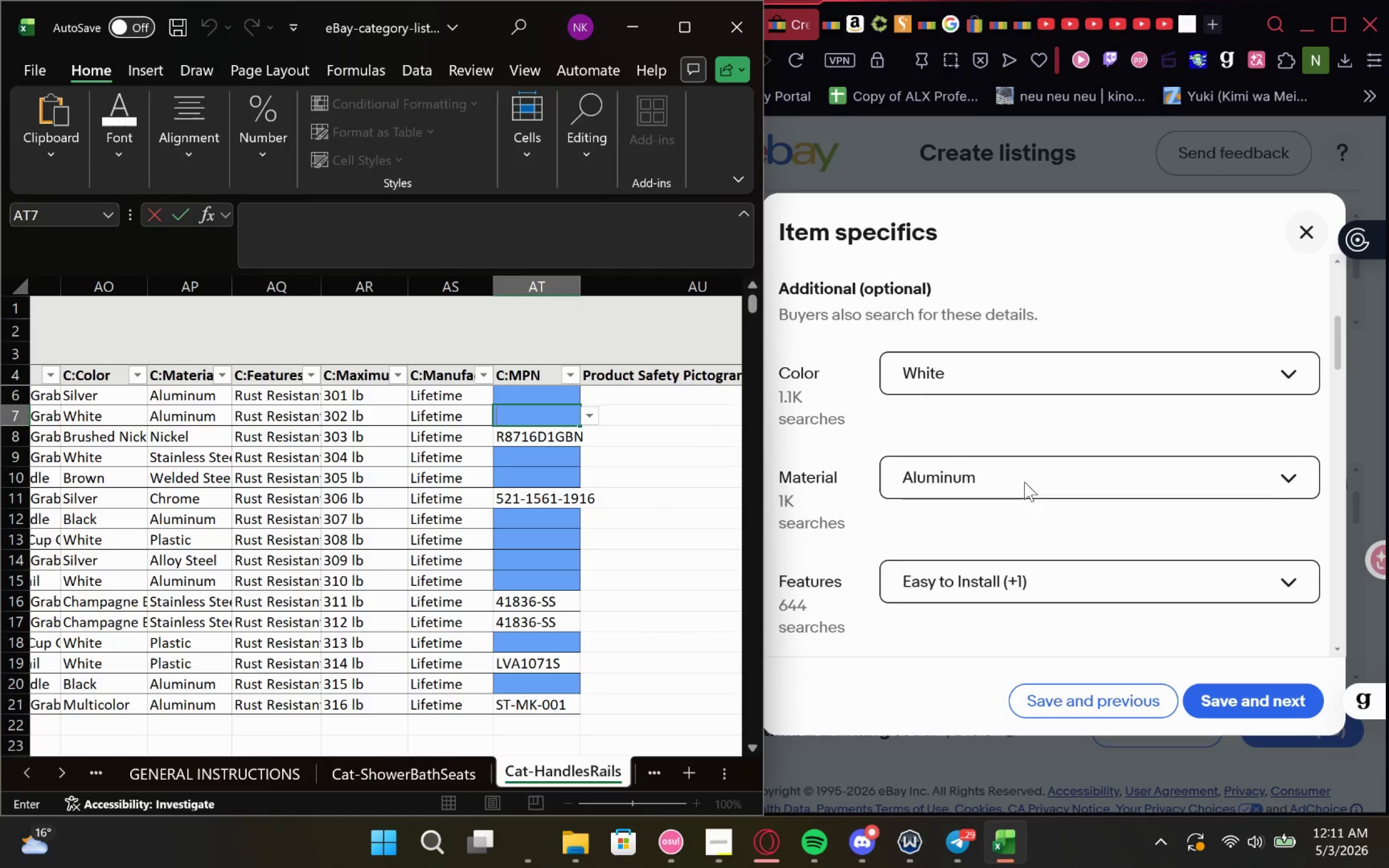 
key(Control+V)
 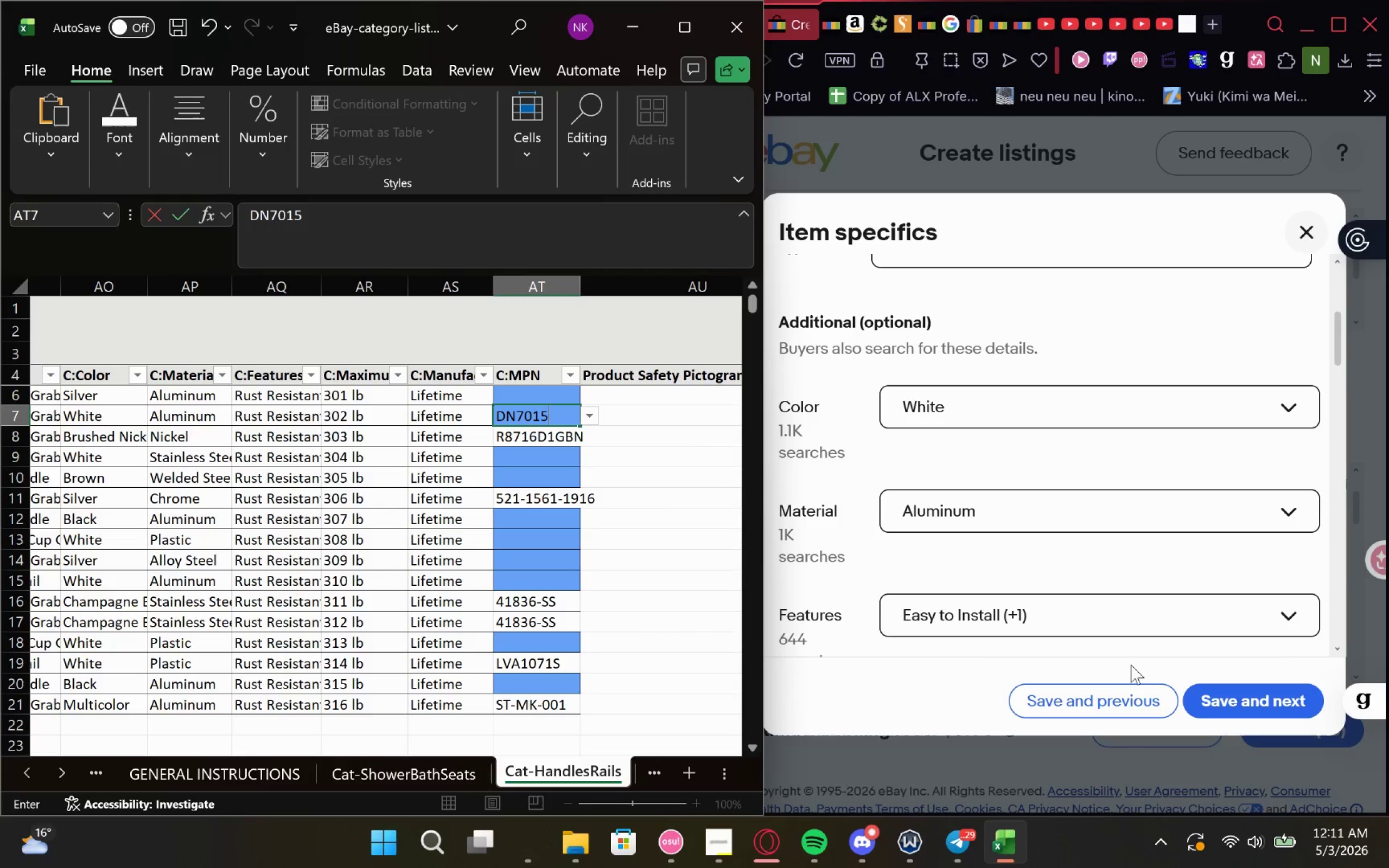 
left_click([1116, 692])
 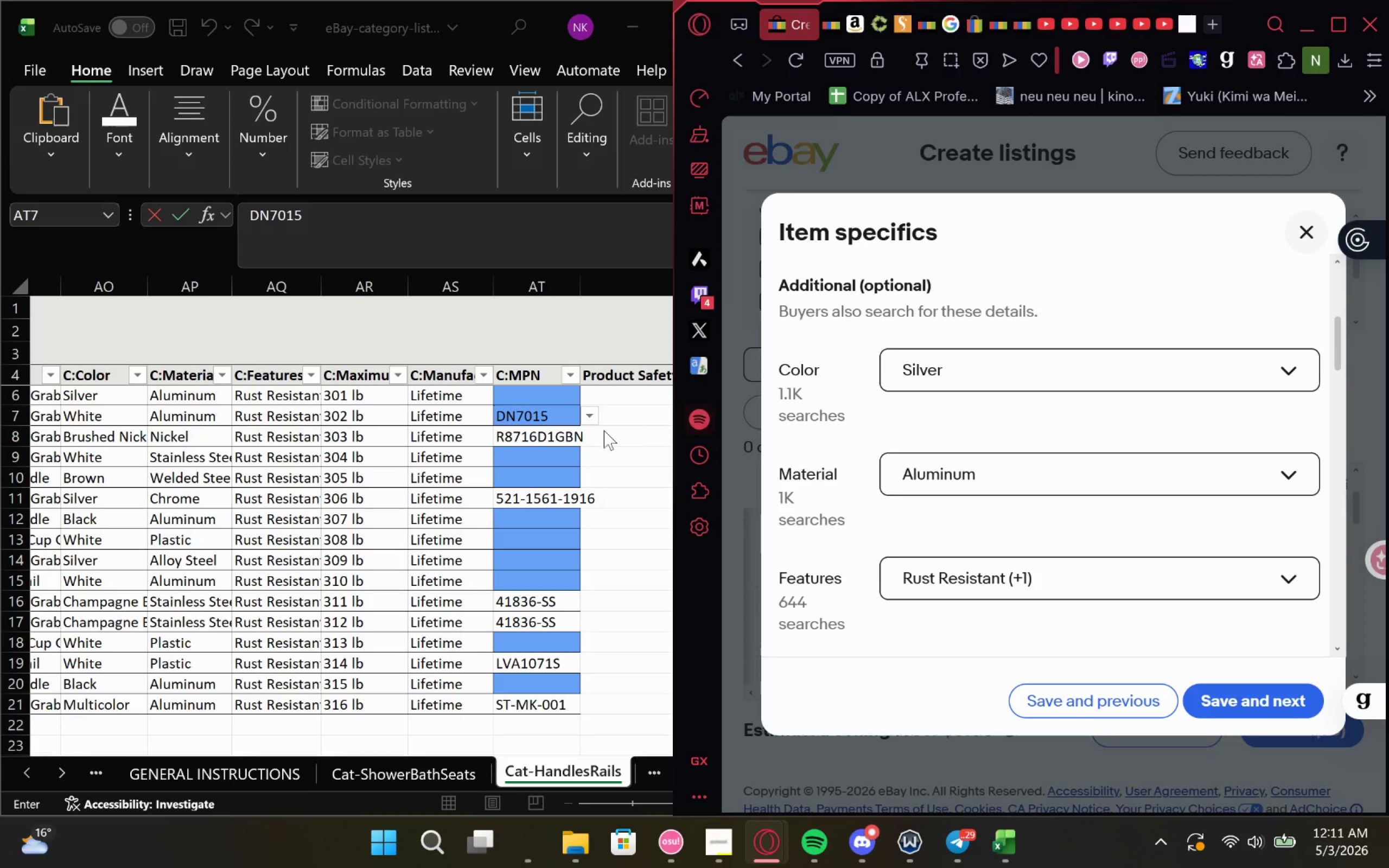 
wait(9.35)
 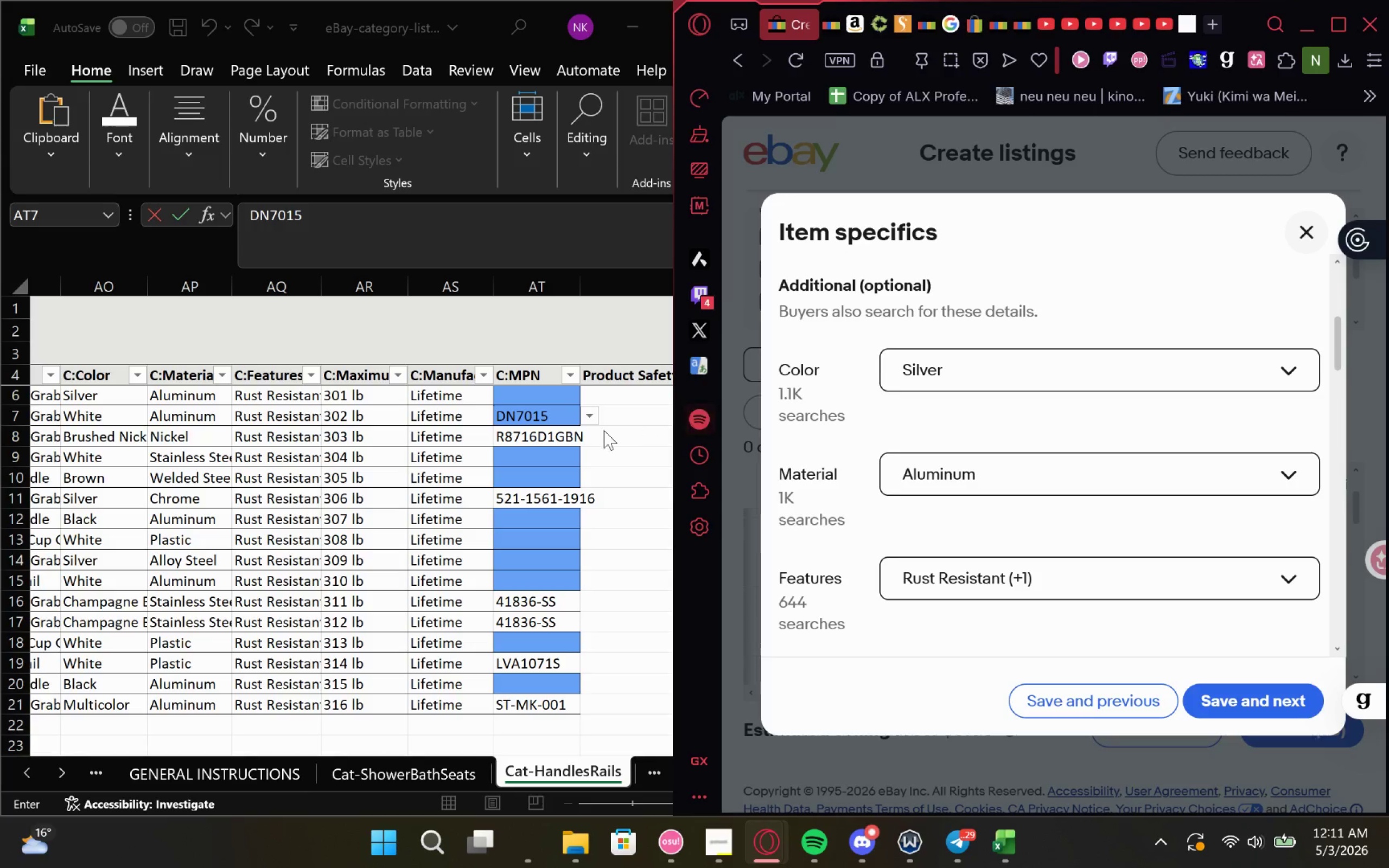 
left_click([1003, 449])
 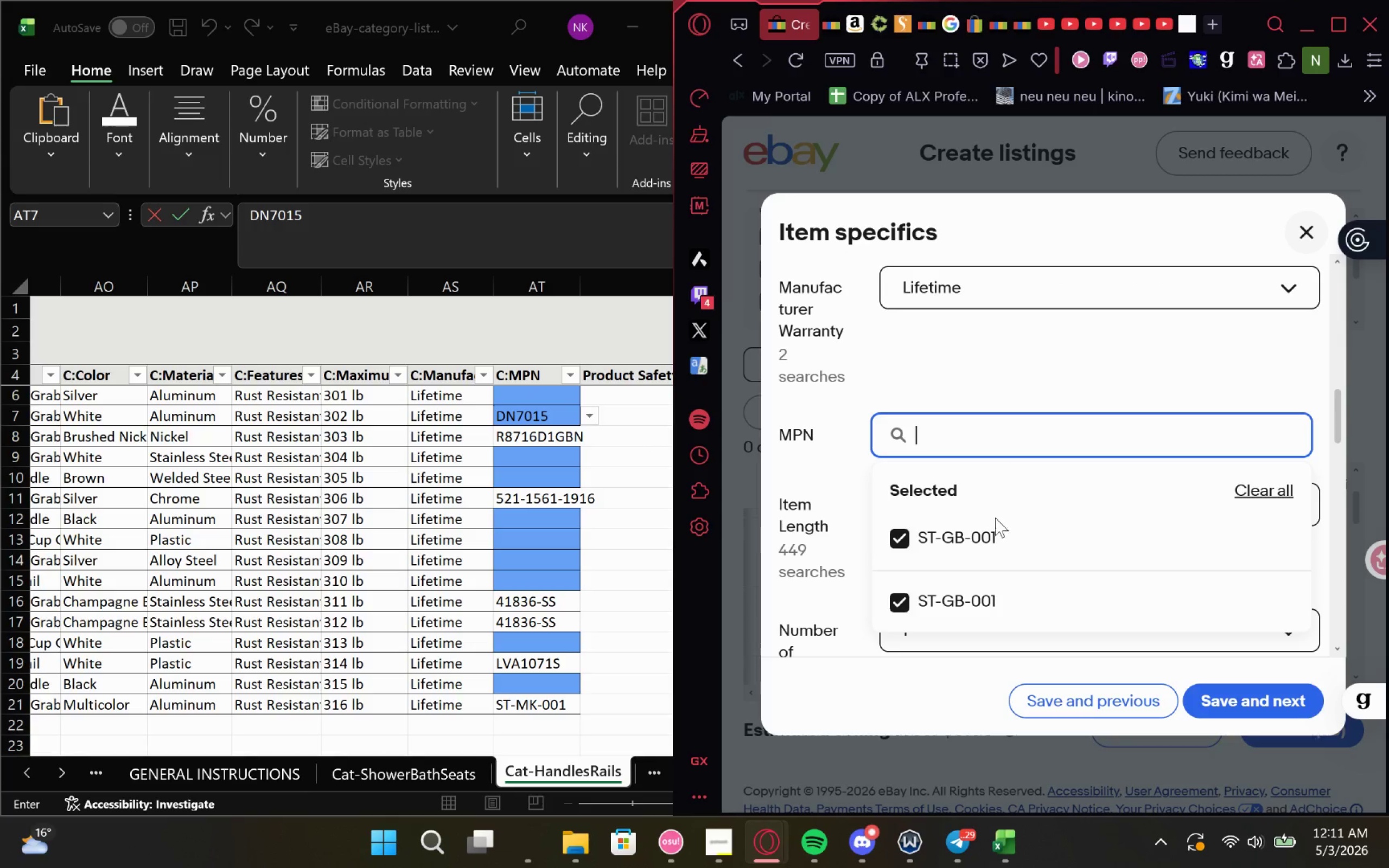 
left_click_drag(start_coordinate=[1003, 531], to_coordinate=[907, 542])
 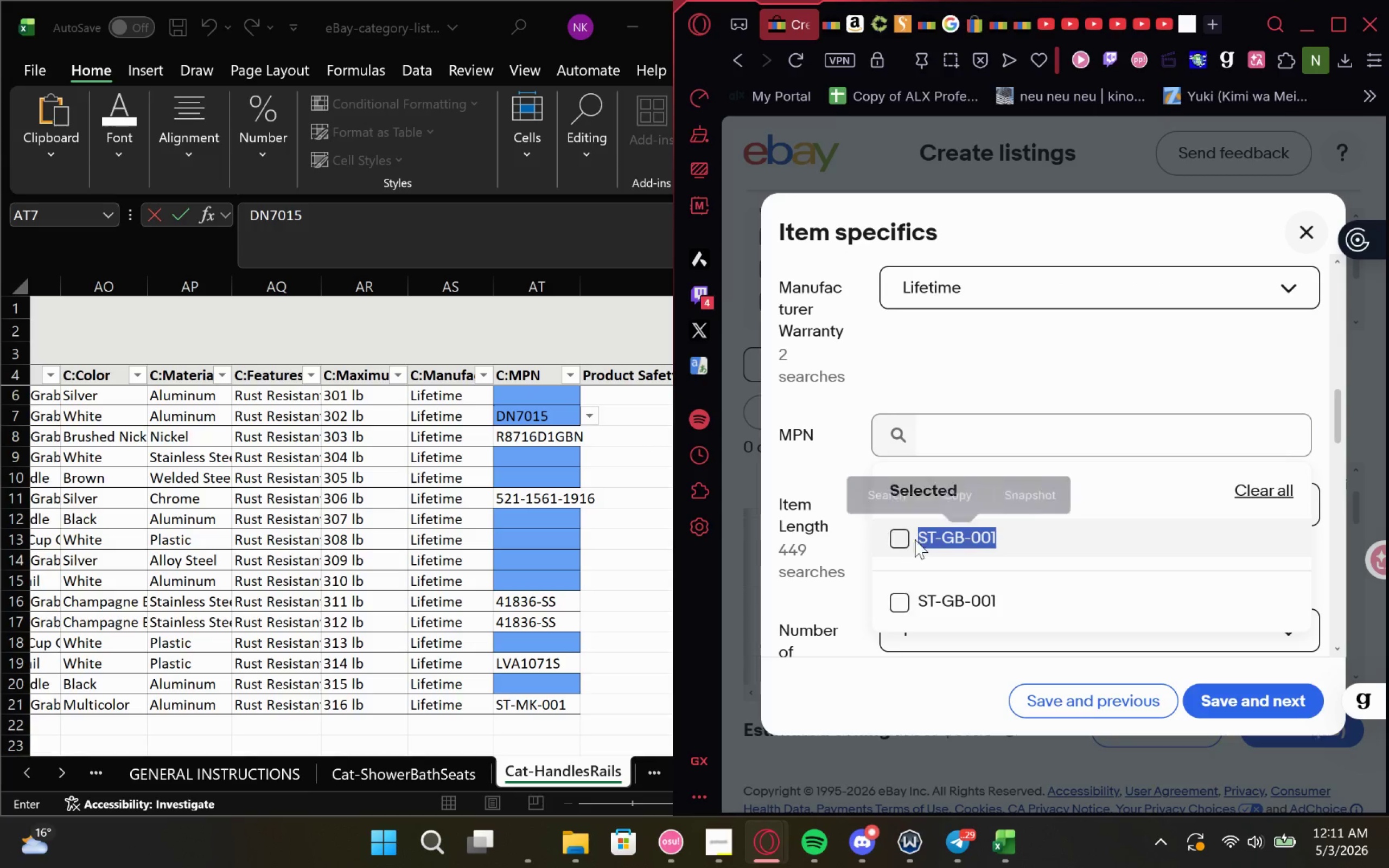 
key(Control+C)
 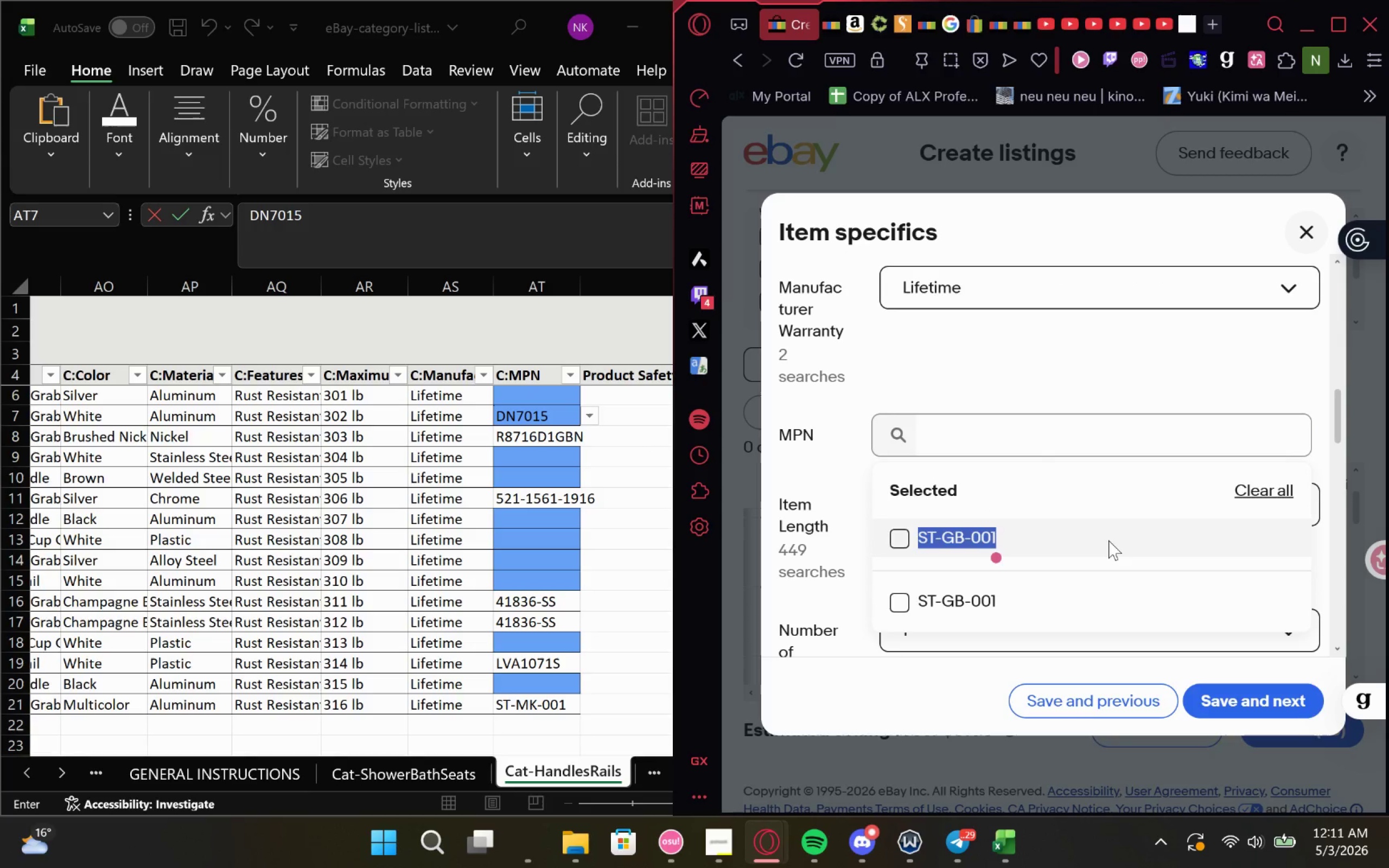 
left_click([1108, 540])
 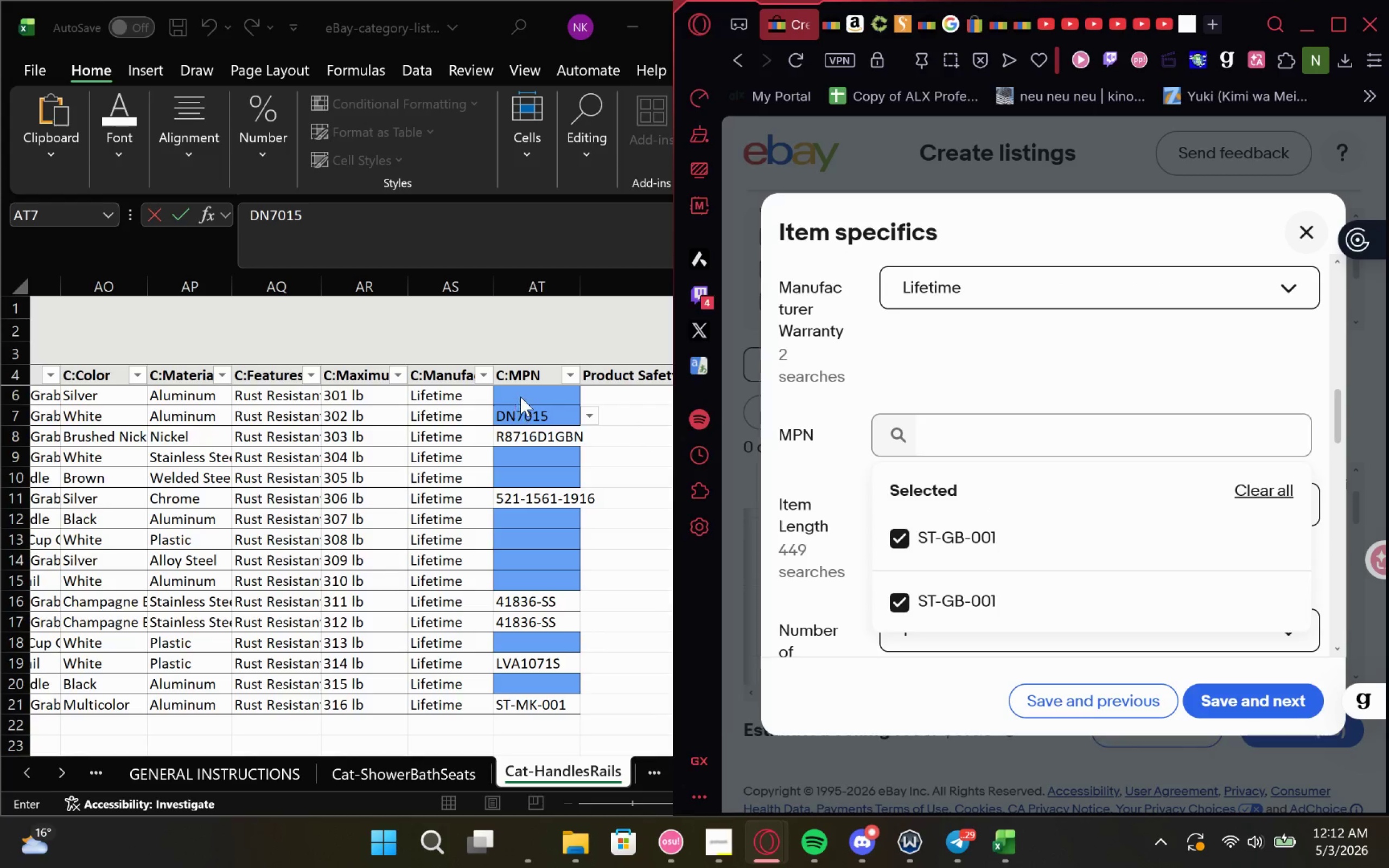 
double_click([520, 396])
 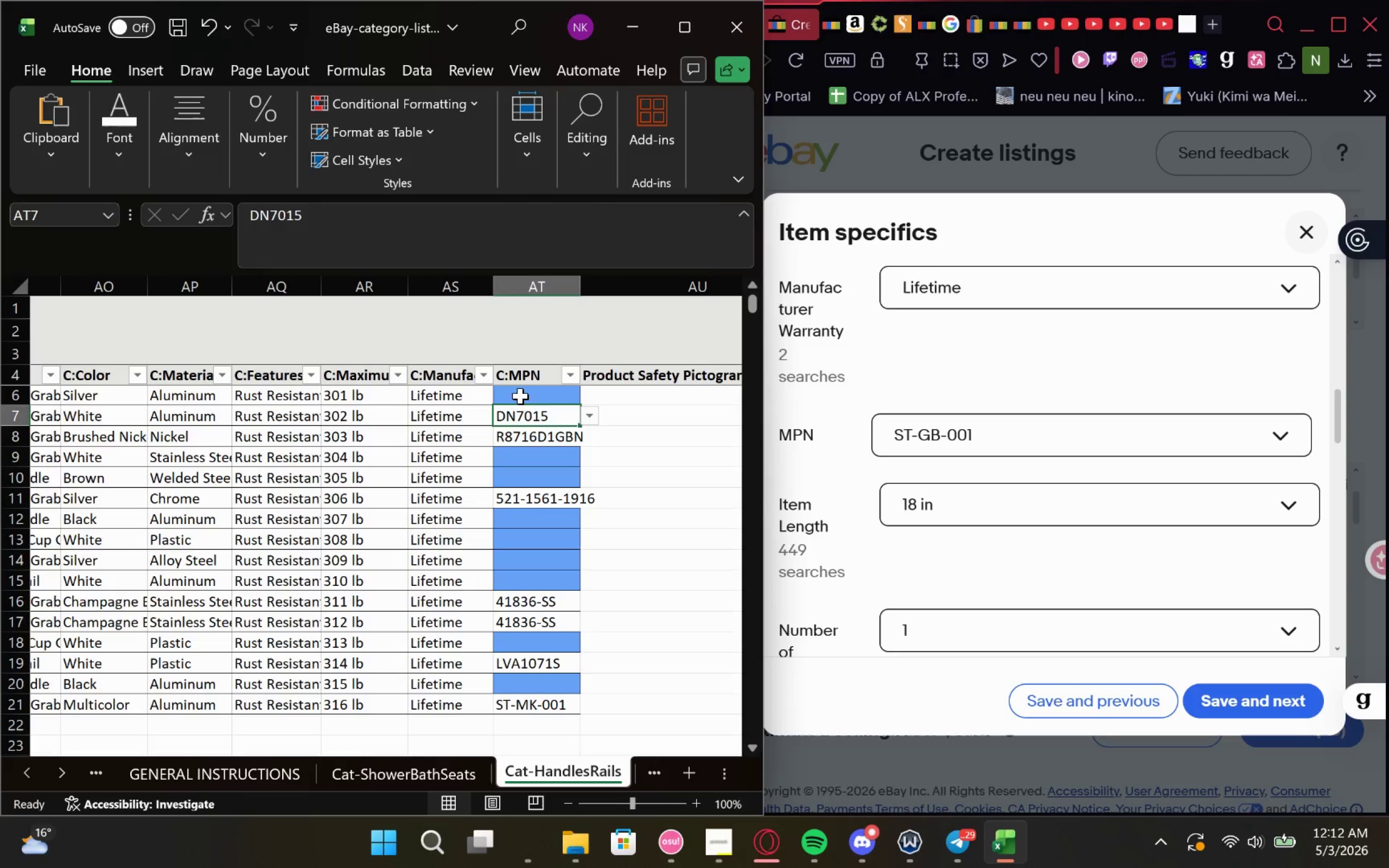 
triple_click([521, 395])
 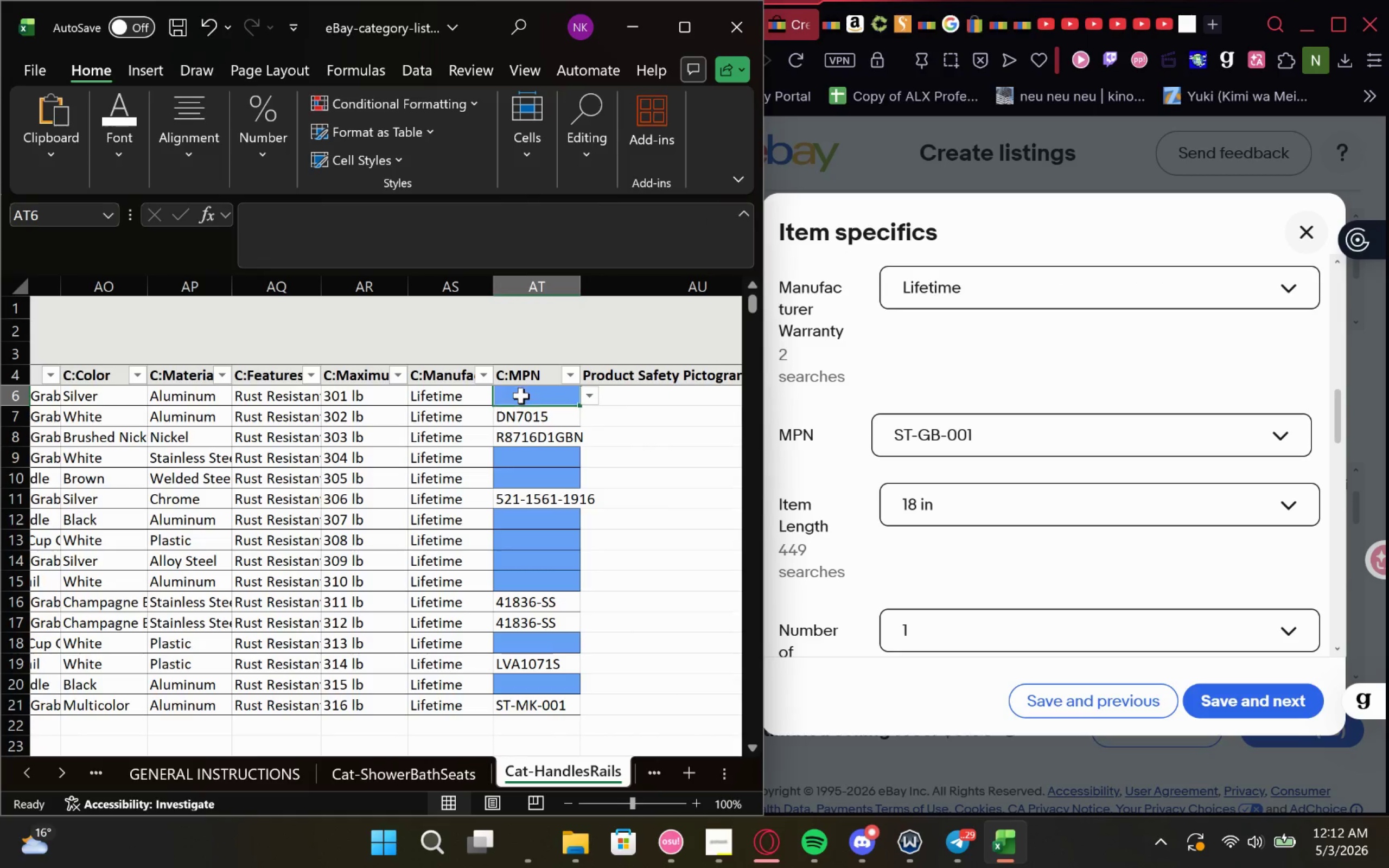 
triple_click([521, 395])
 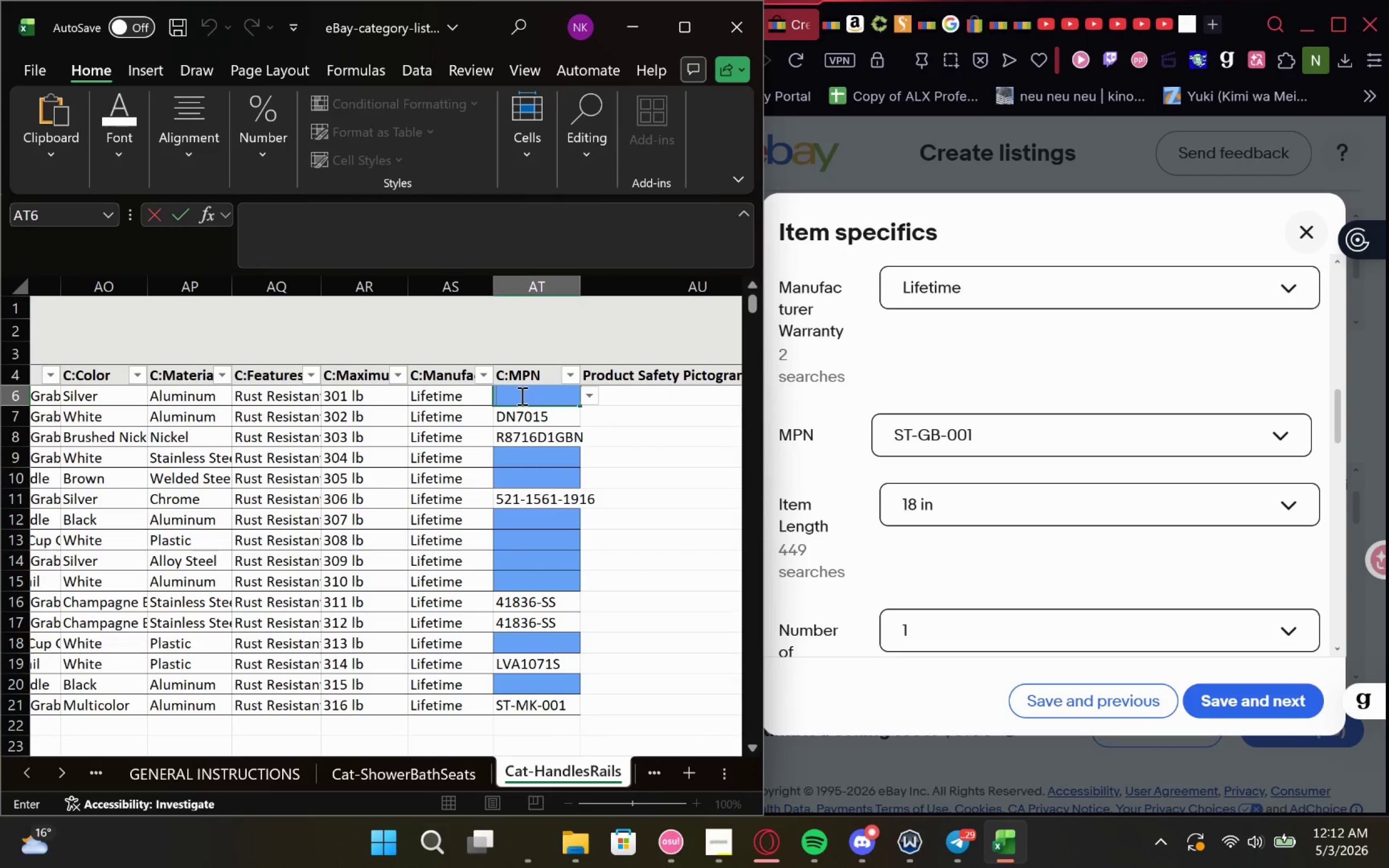 
key(Control+V)
 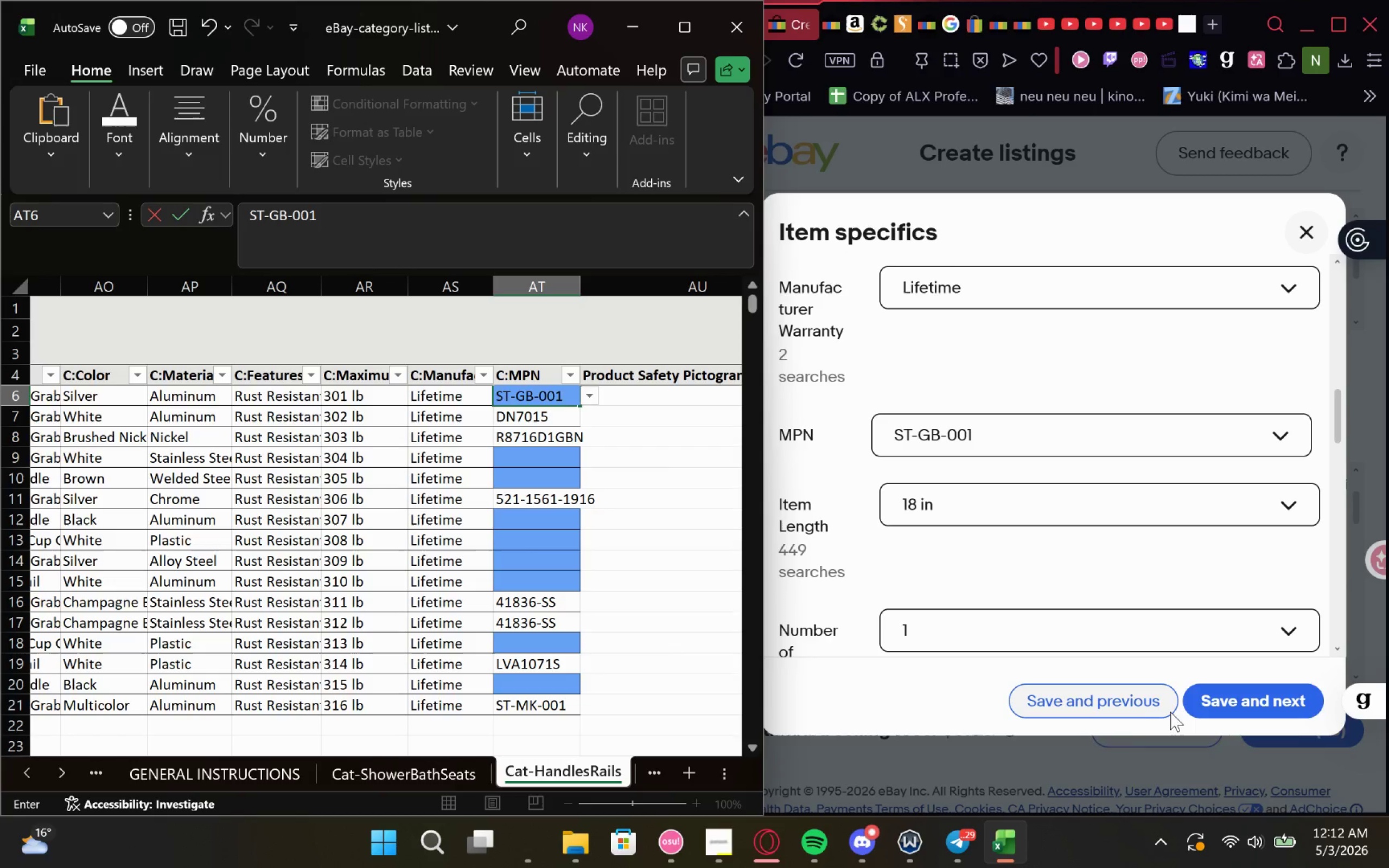 
left_click([1151, 690])
 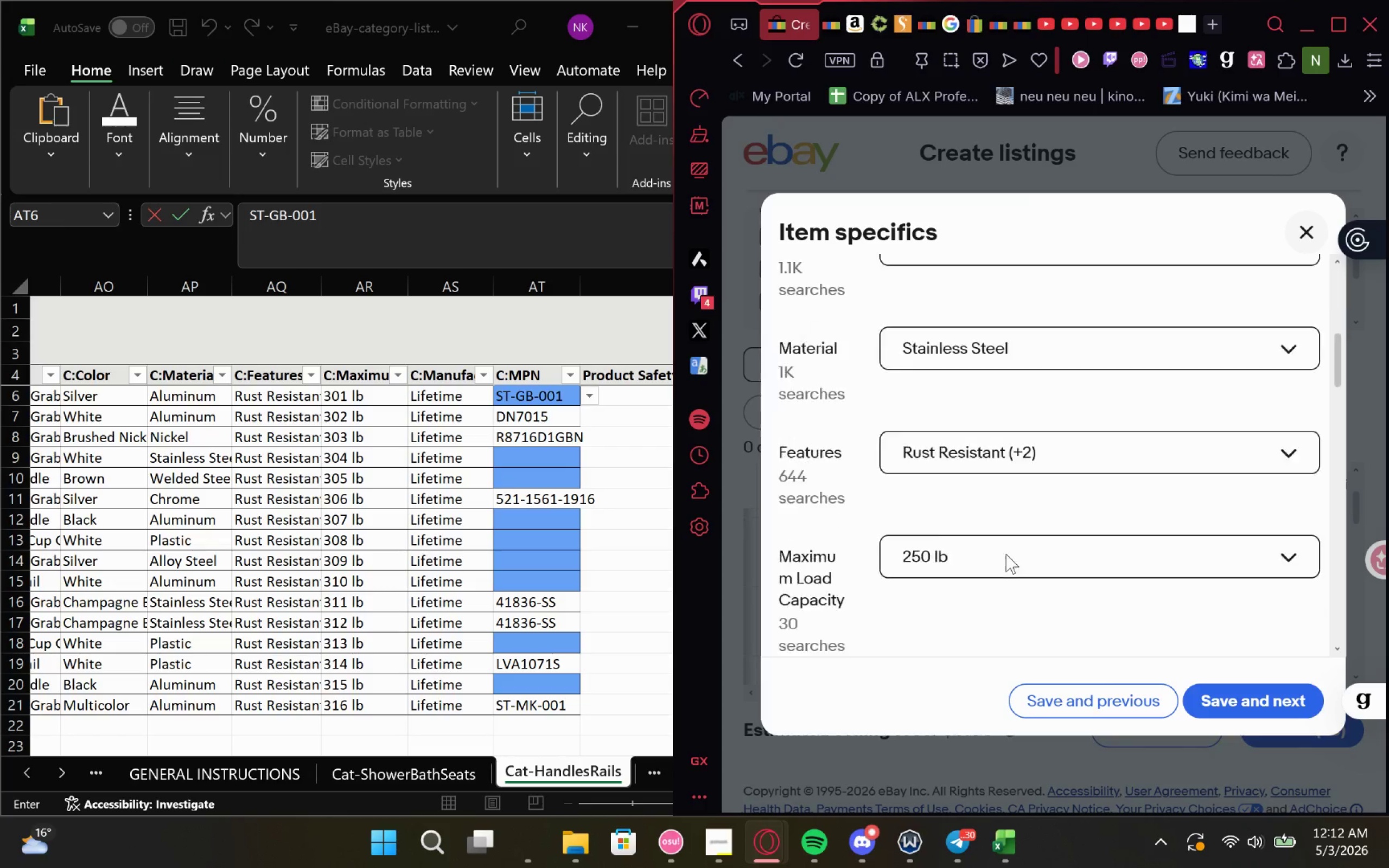 
wait(6.02)
 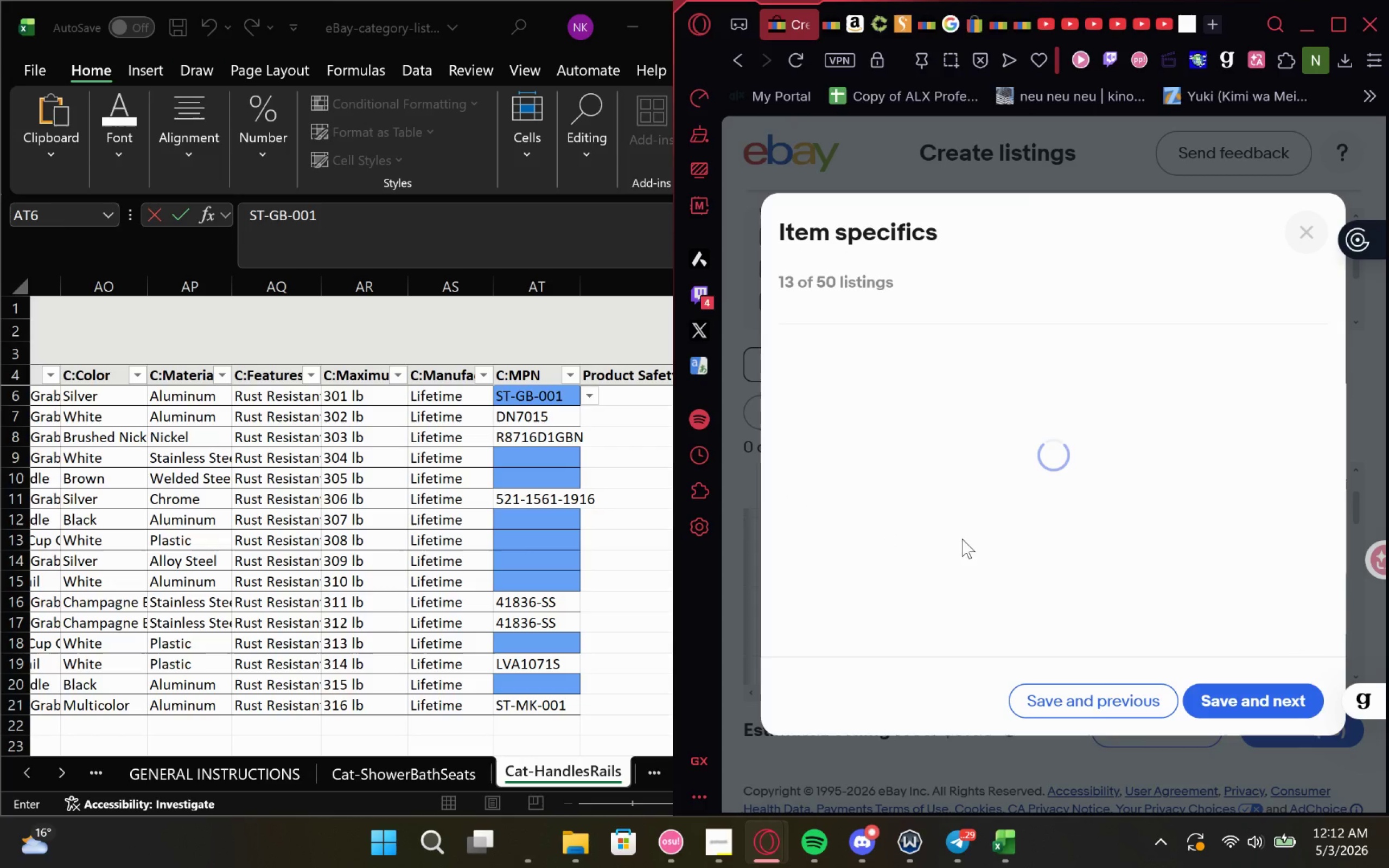 
left_click([977, 509])
 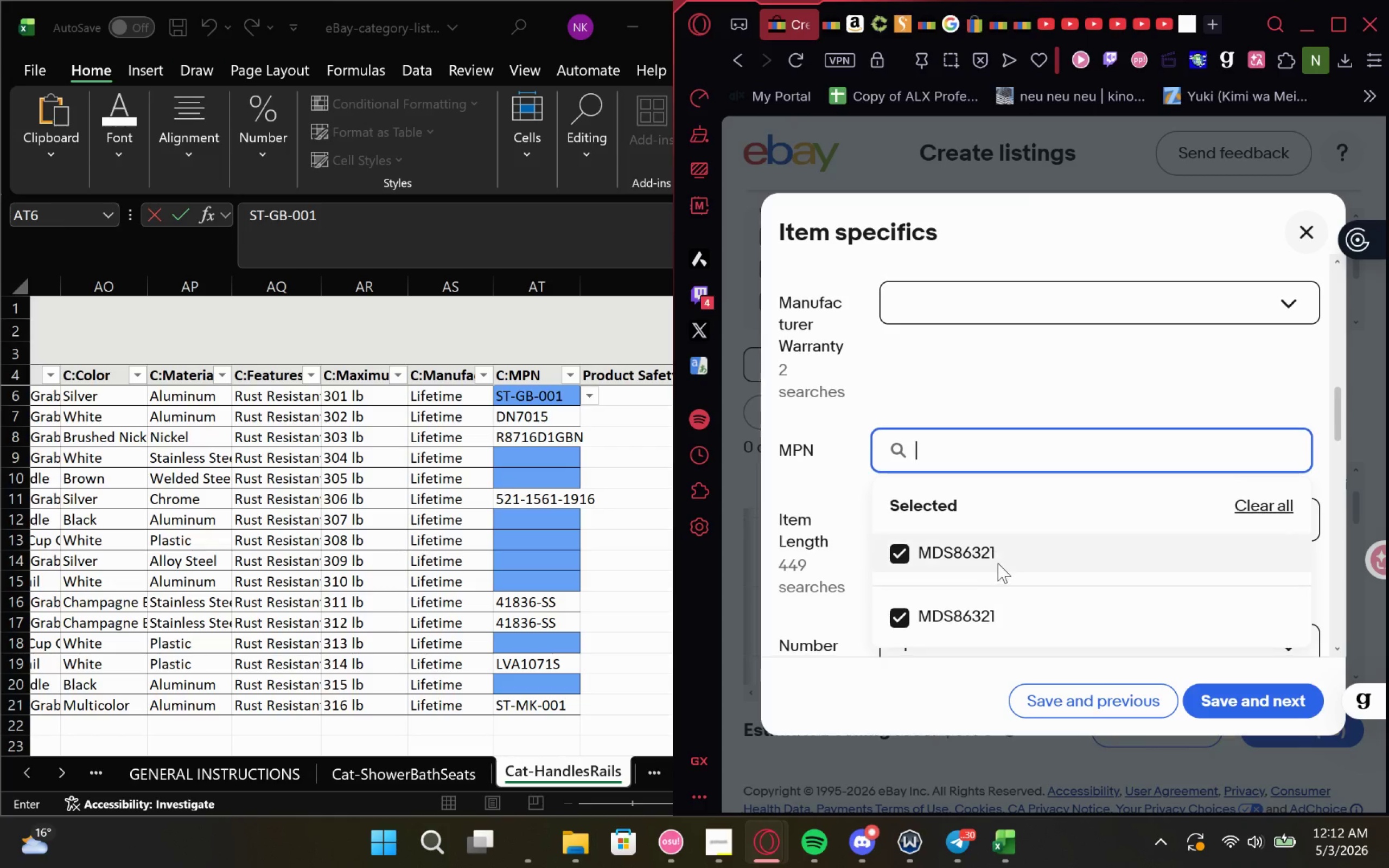 
left_click_drag(start_coordinate=[1004, 556], to_coordinate=[910, 564])
 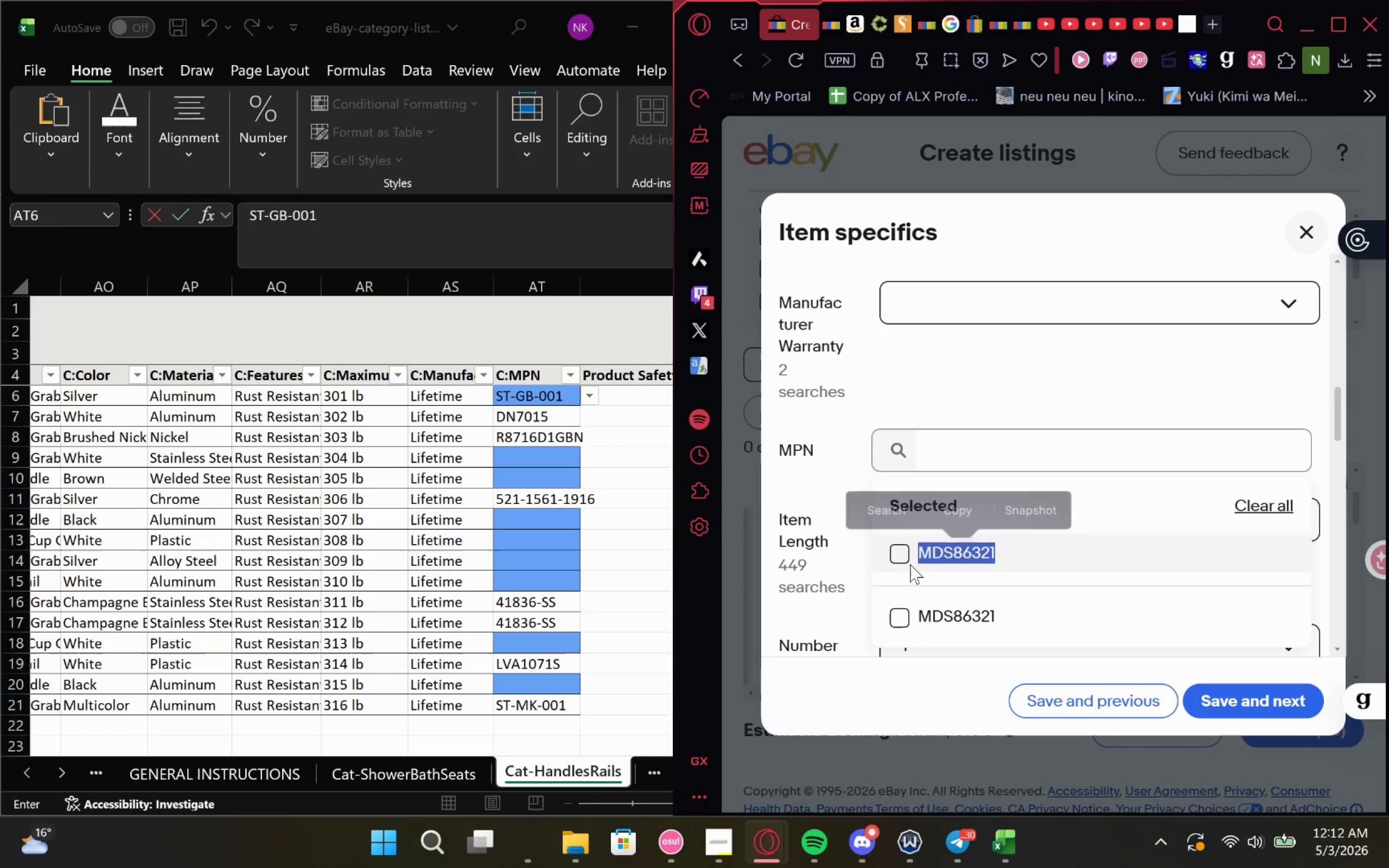 
key(Control+C)
 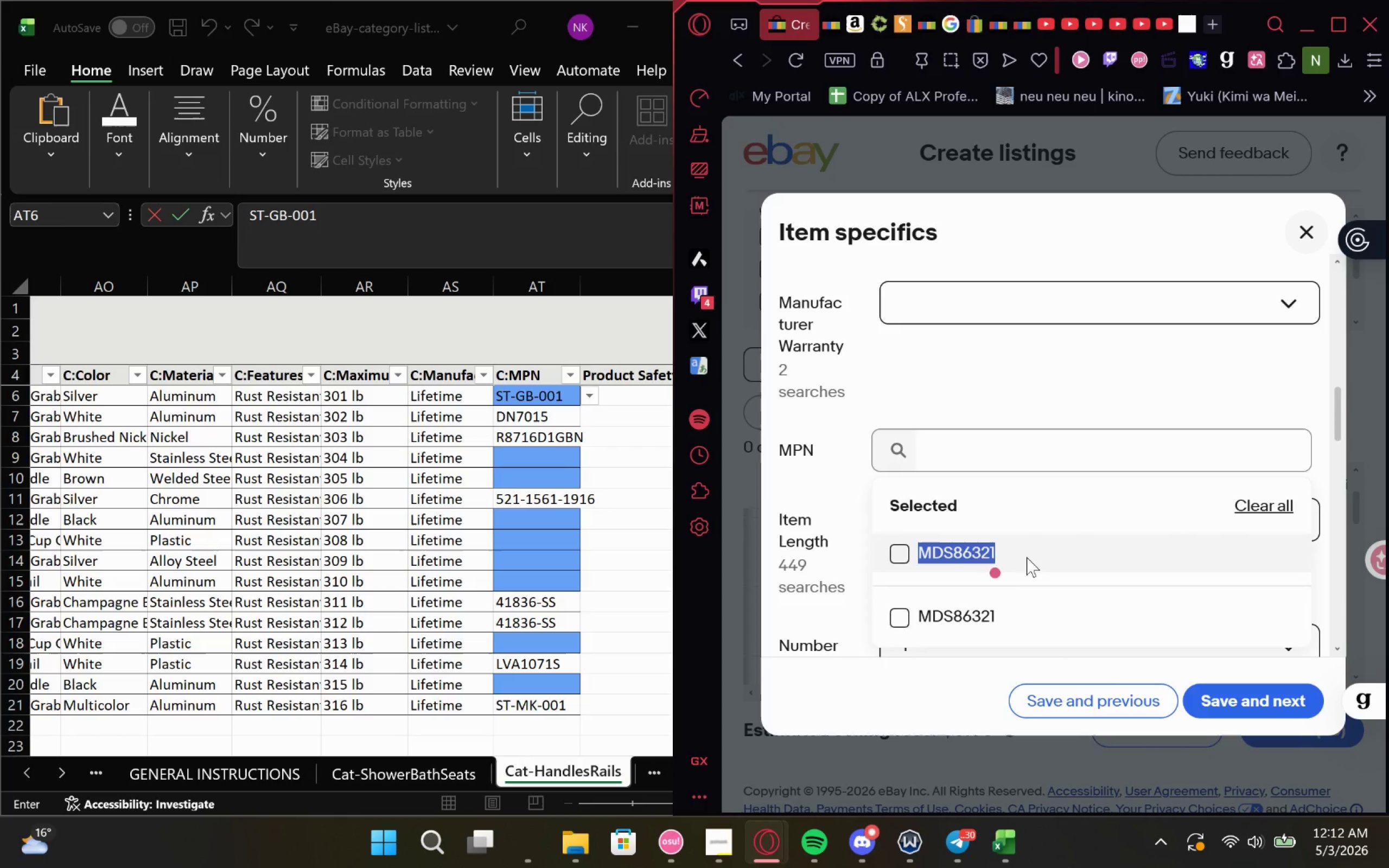 
left_click([1029, 555])
 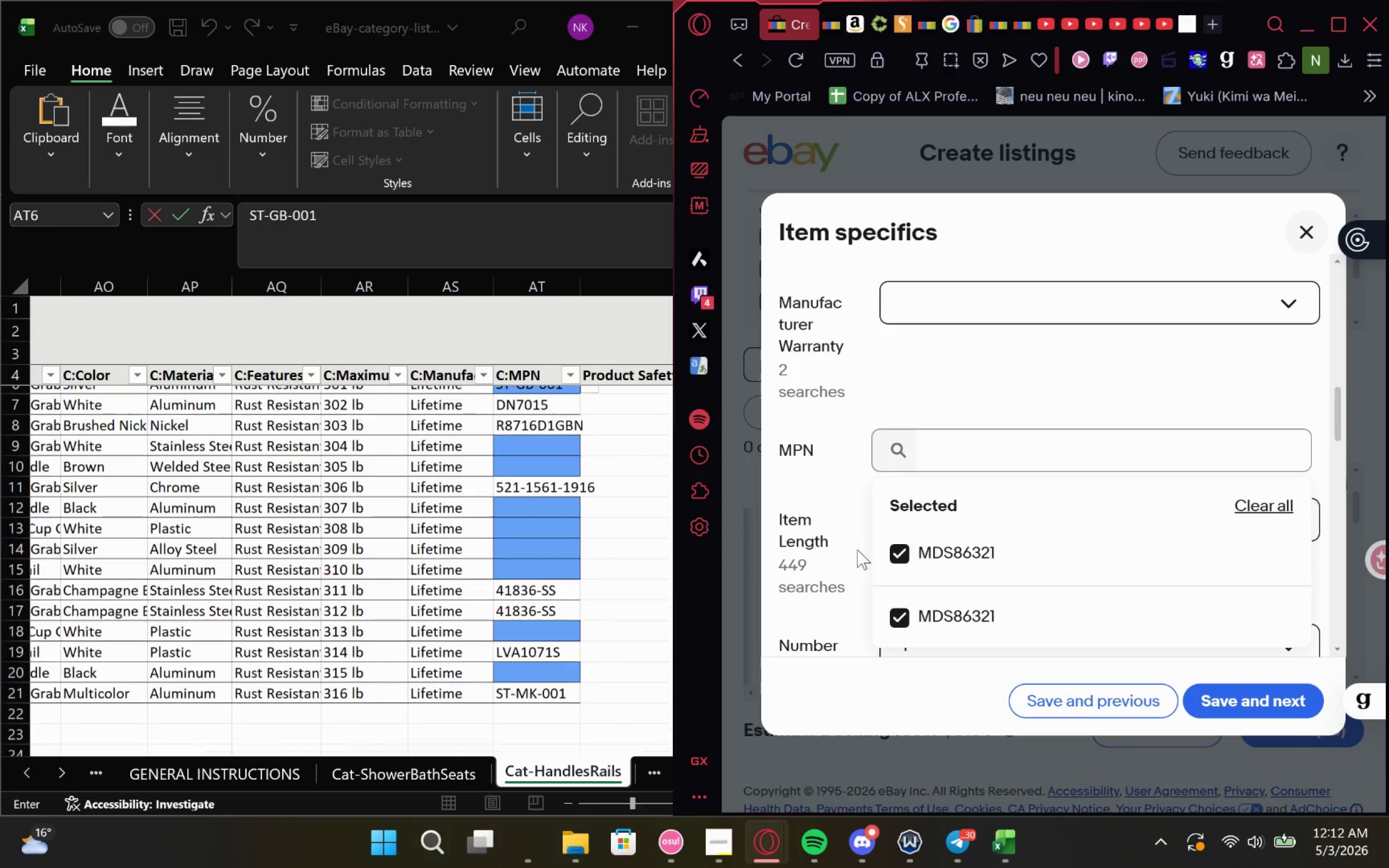 
mouse_move([1041, 491])
 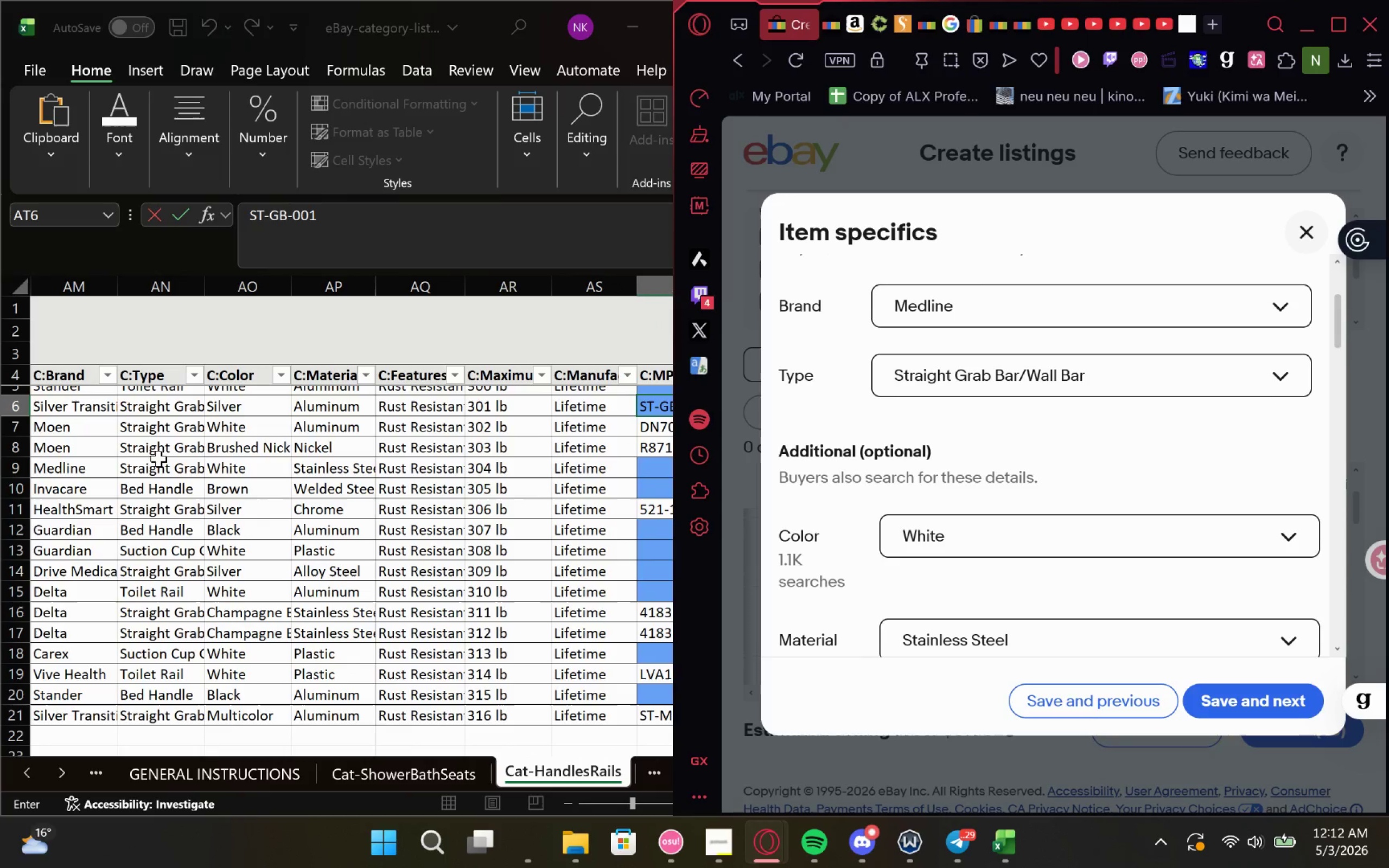 
wait(6.0)
 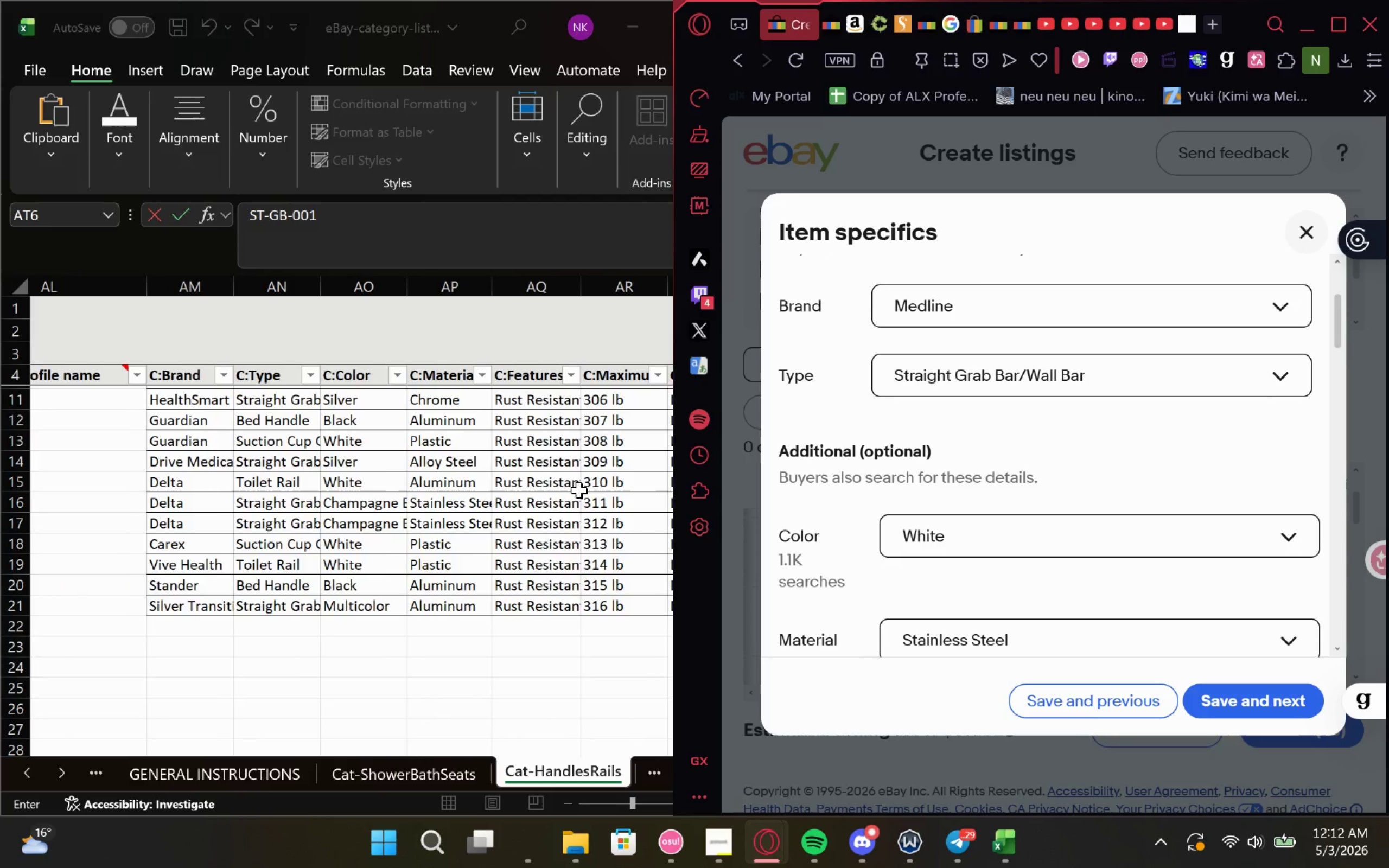 
double_click([570, 465])
 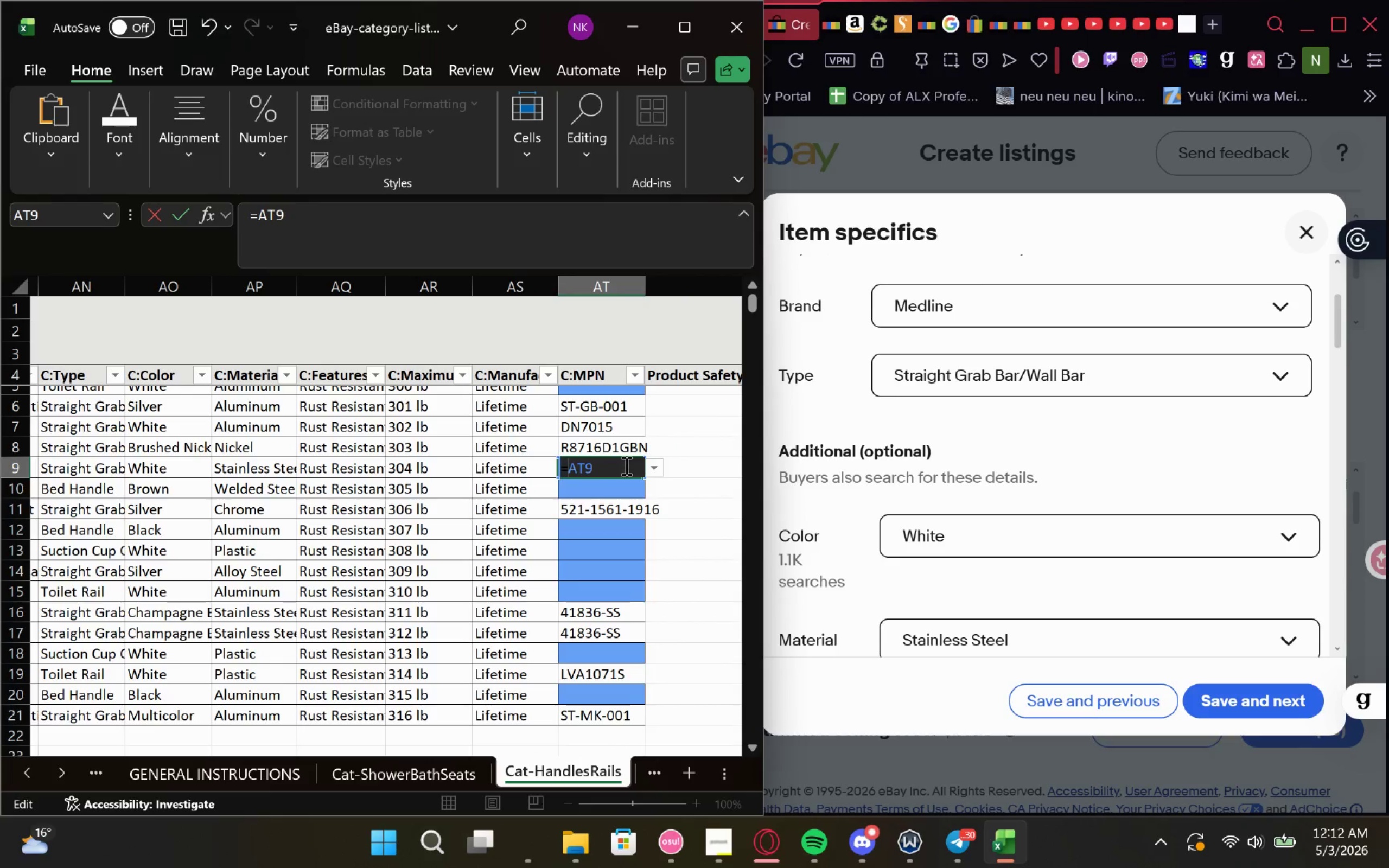 
left_click([680, 444])
 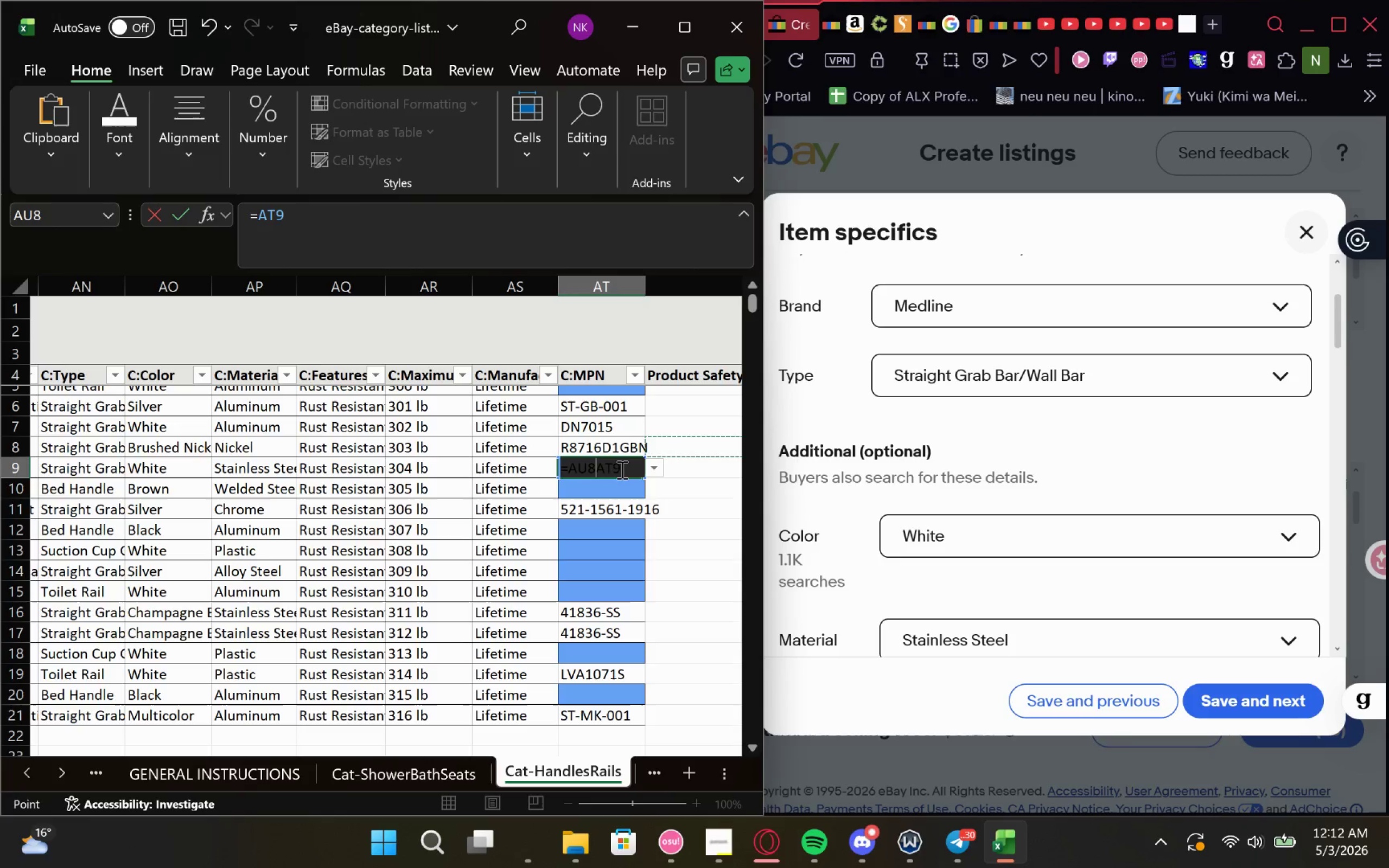 
double_click([620, 469])
 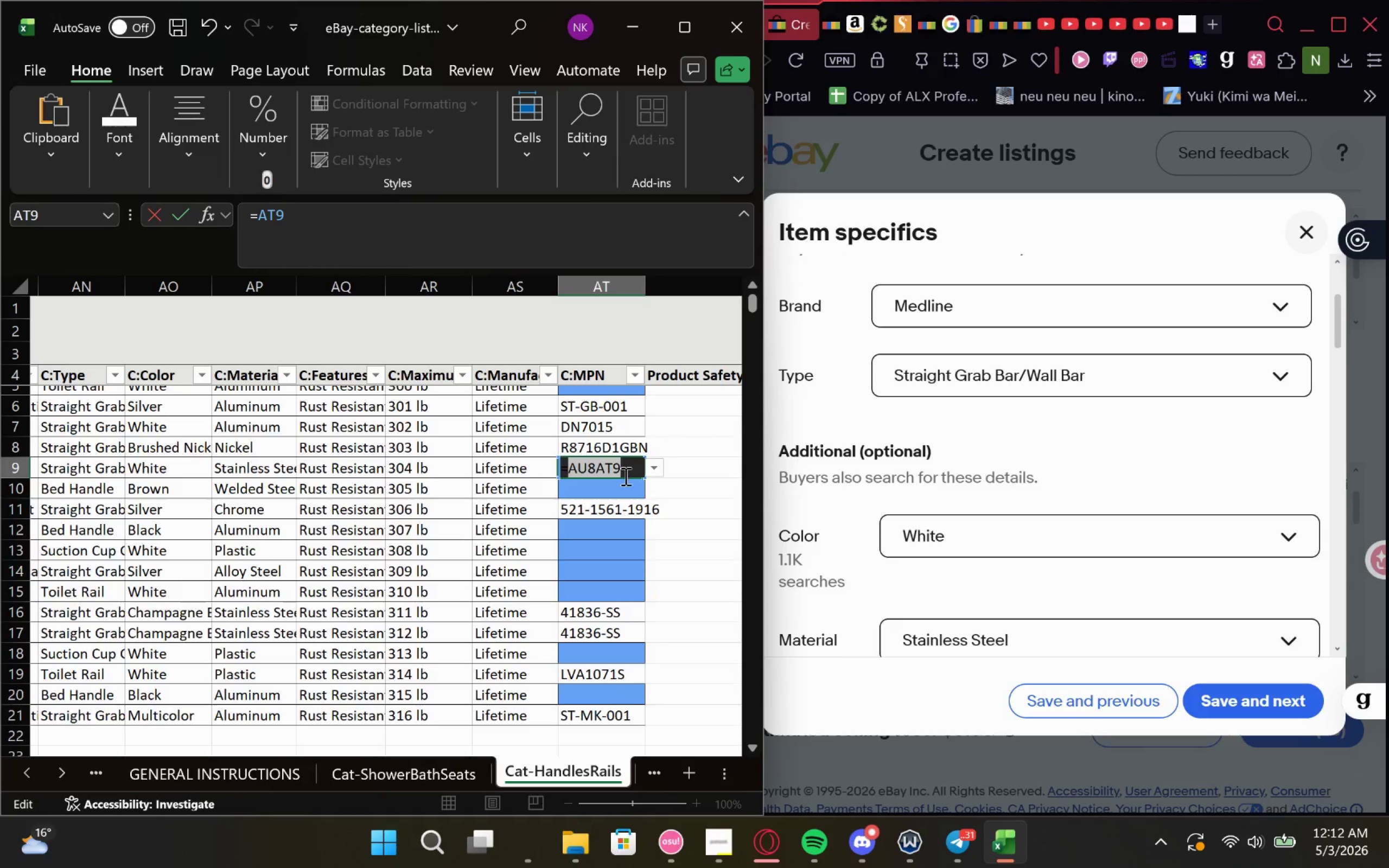 
key(Control+V)
 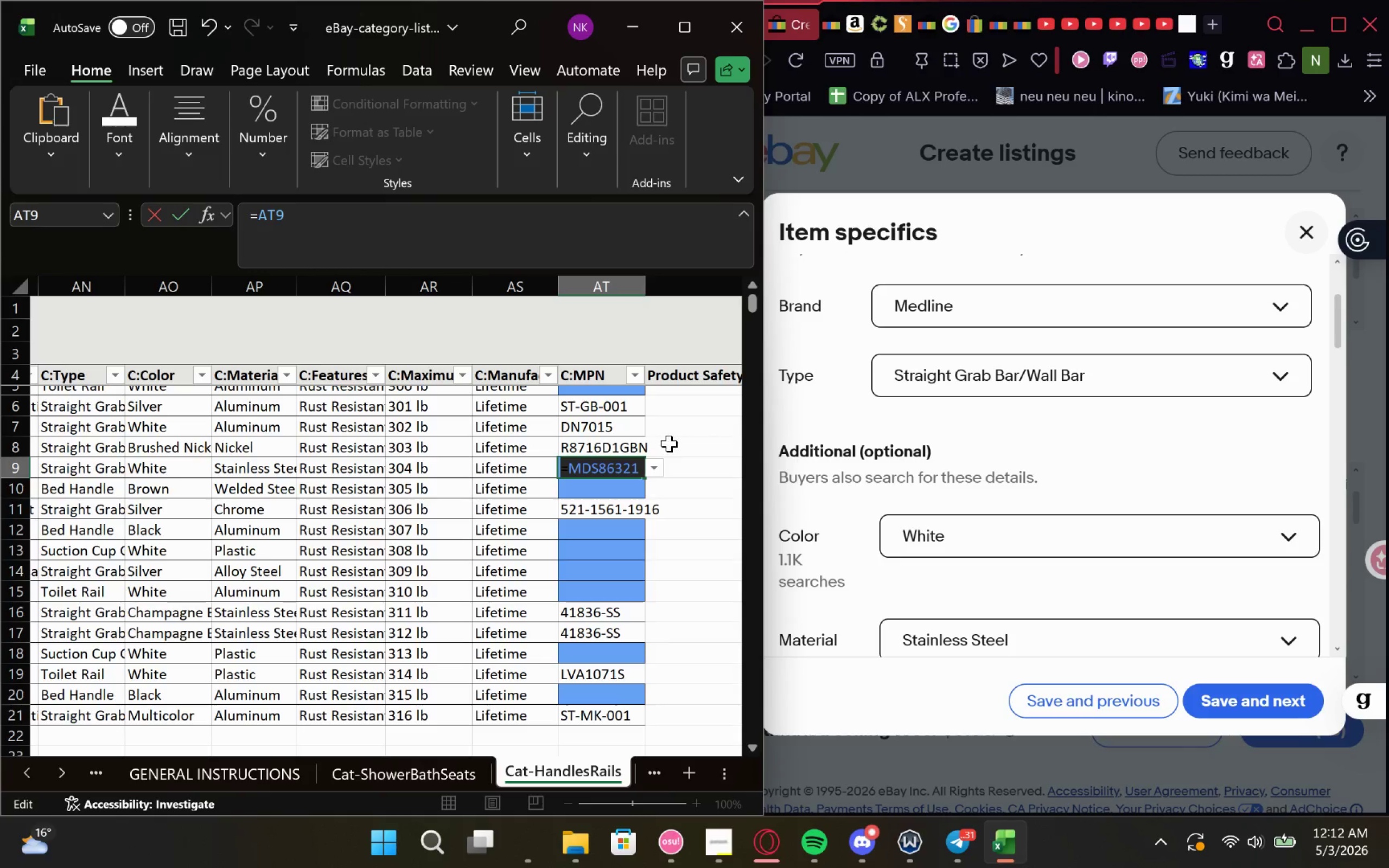 
left_click([670, 437])
 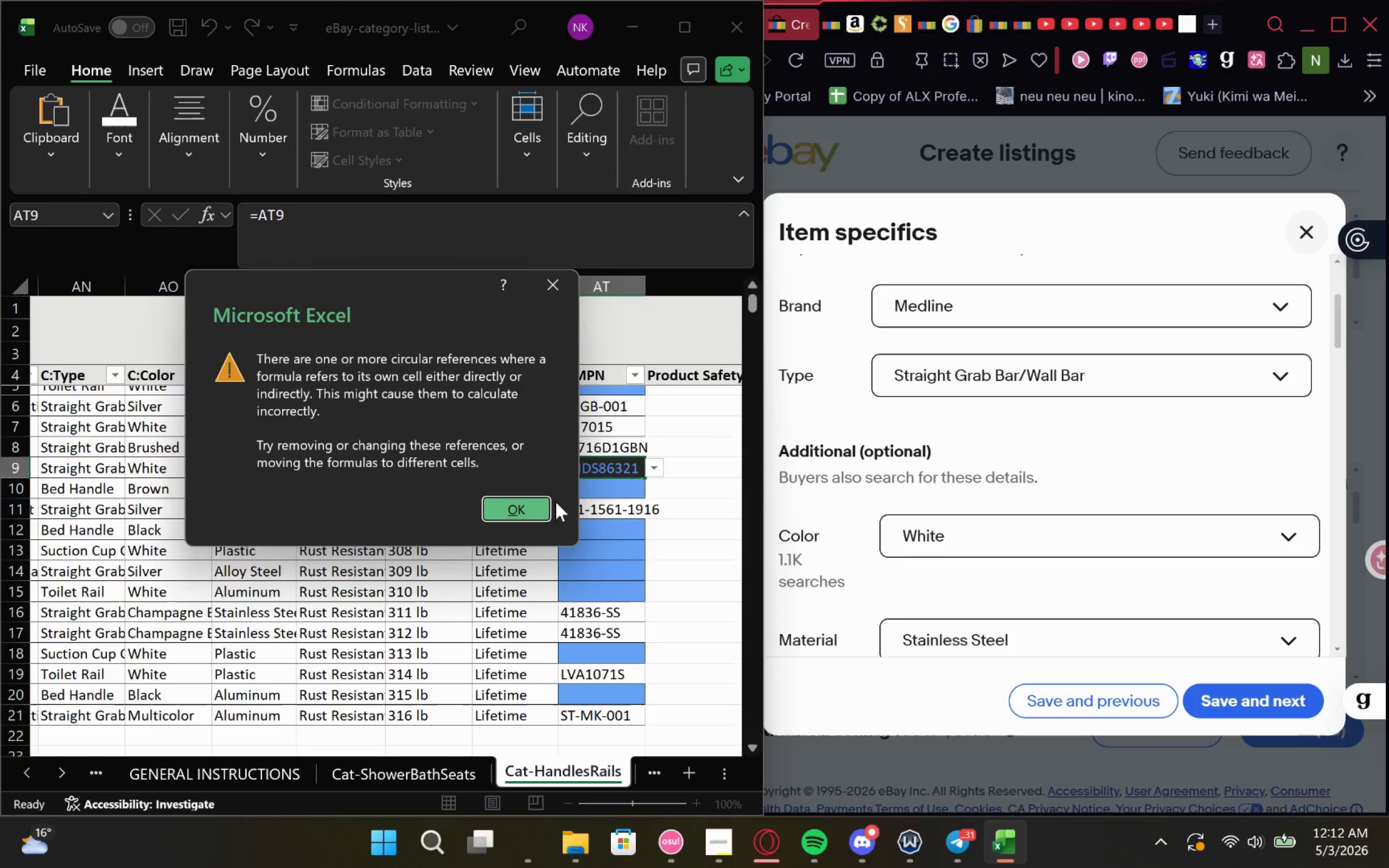 
left_click([521, 507])
 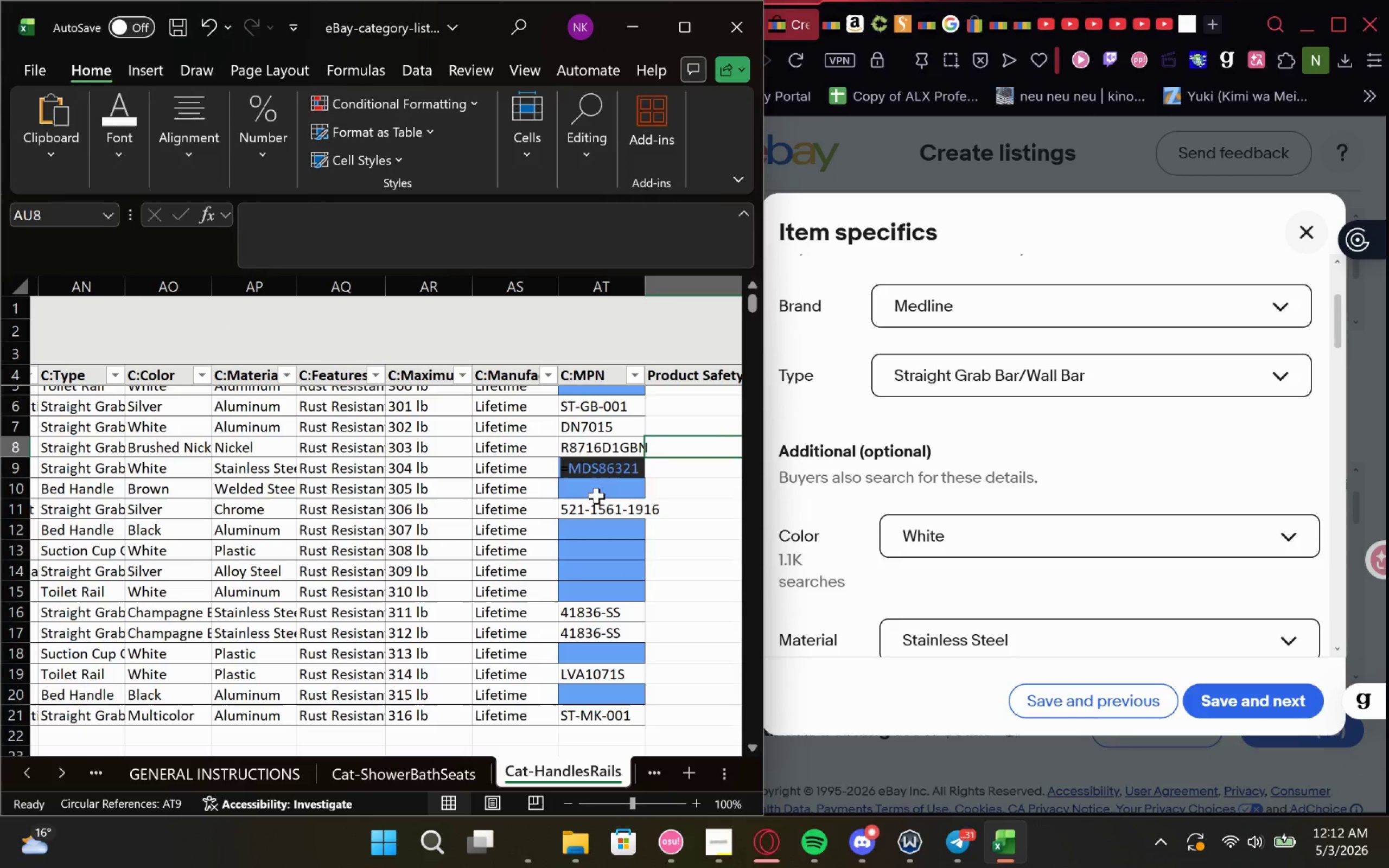 
left_click([659, 490])
 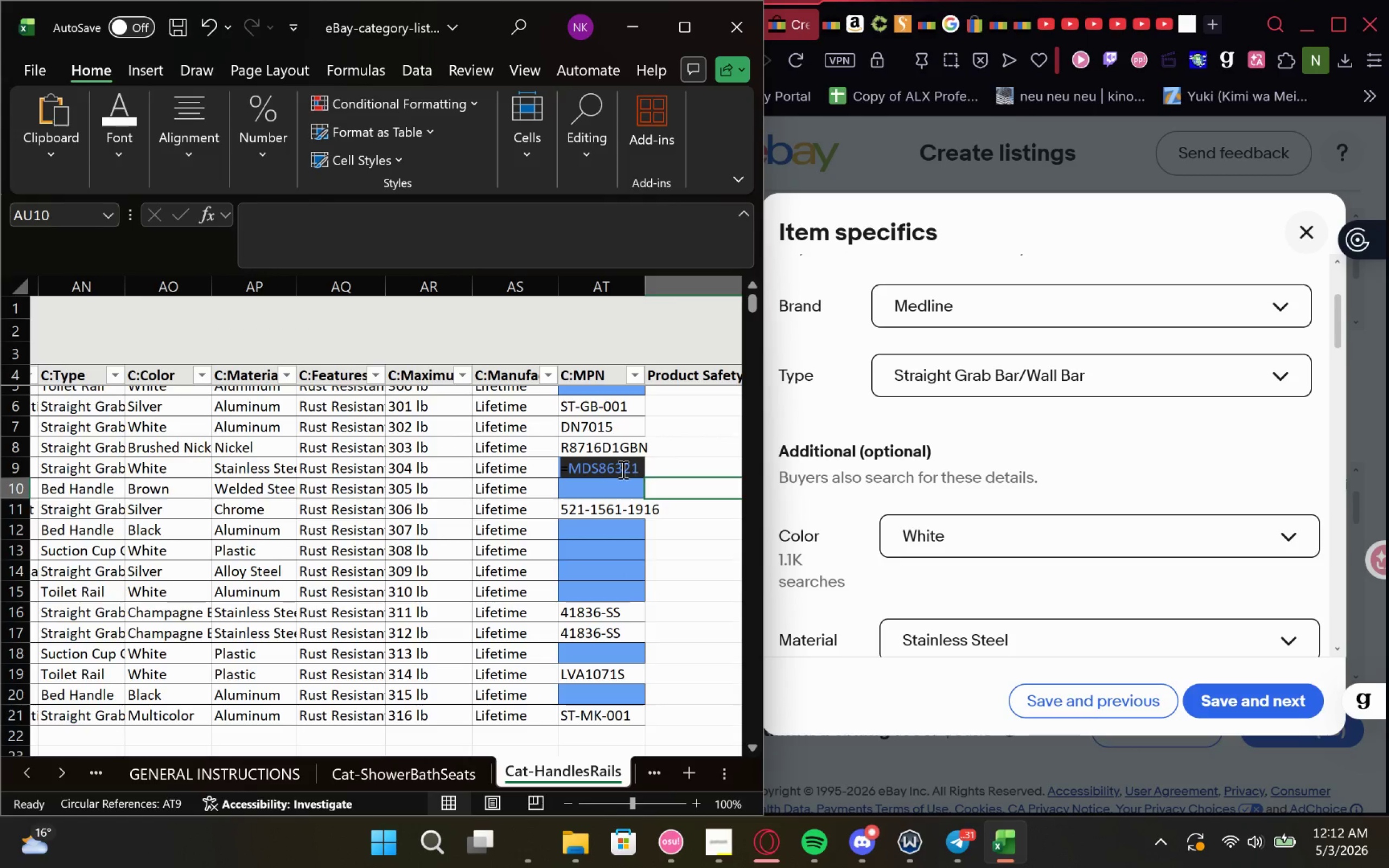 
left_click([620, 469])
 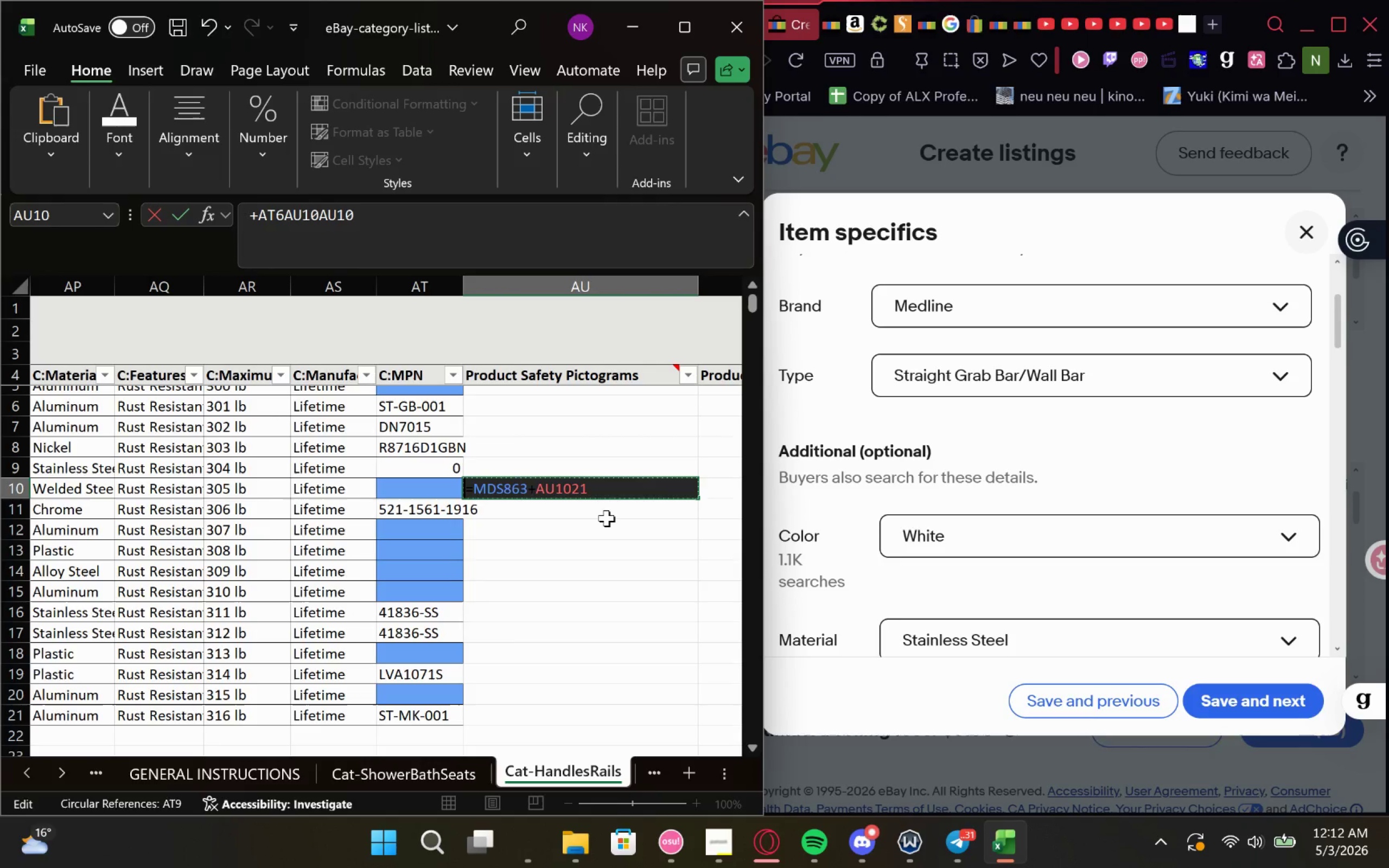 
key(Control+Z)
 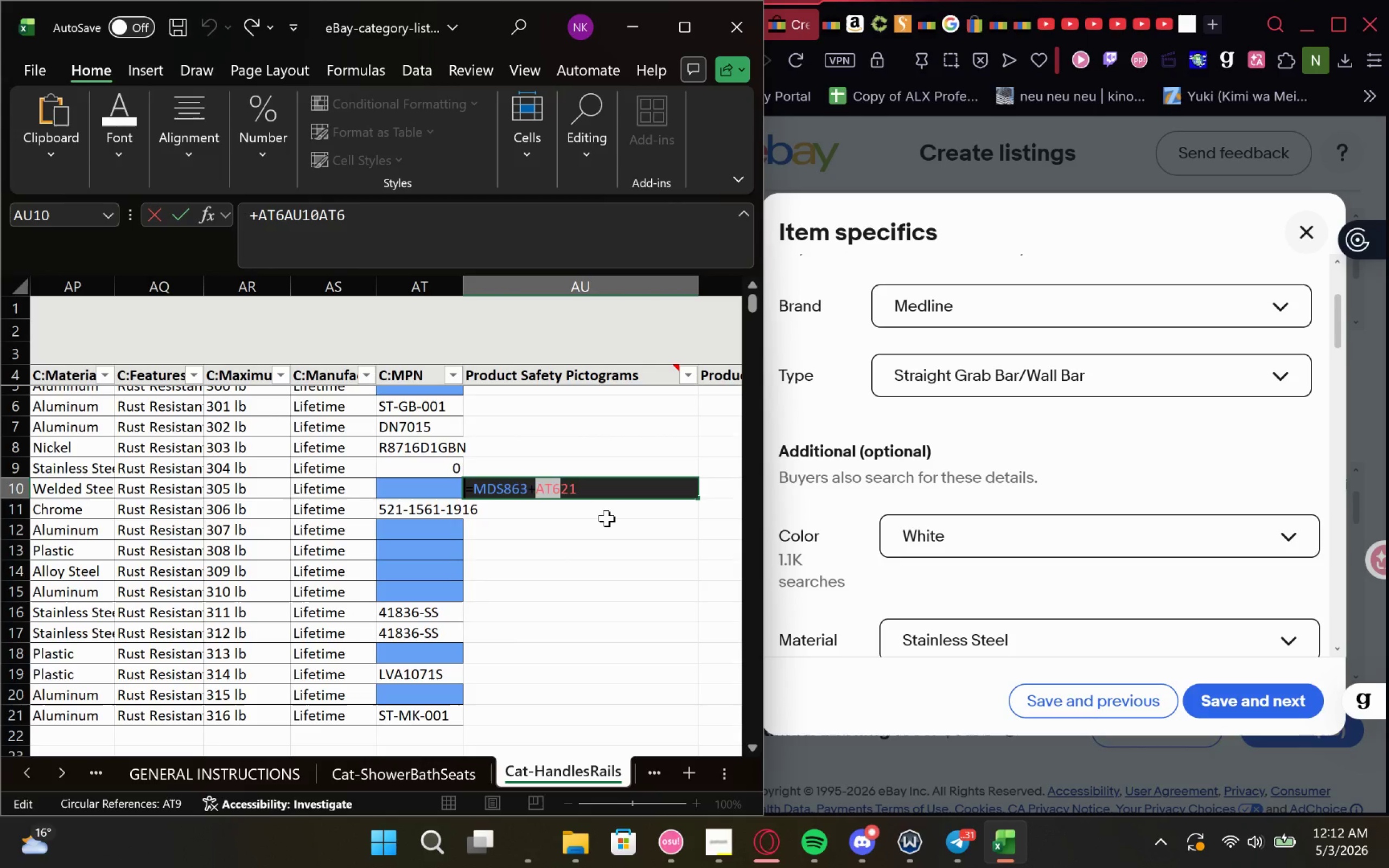 
key(Control+Z)
 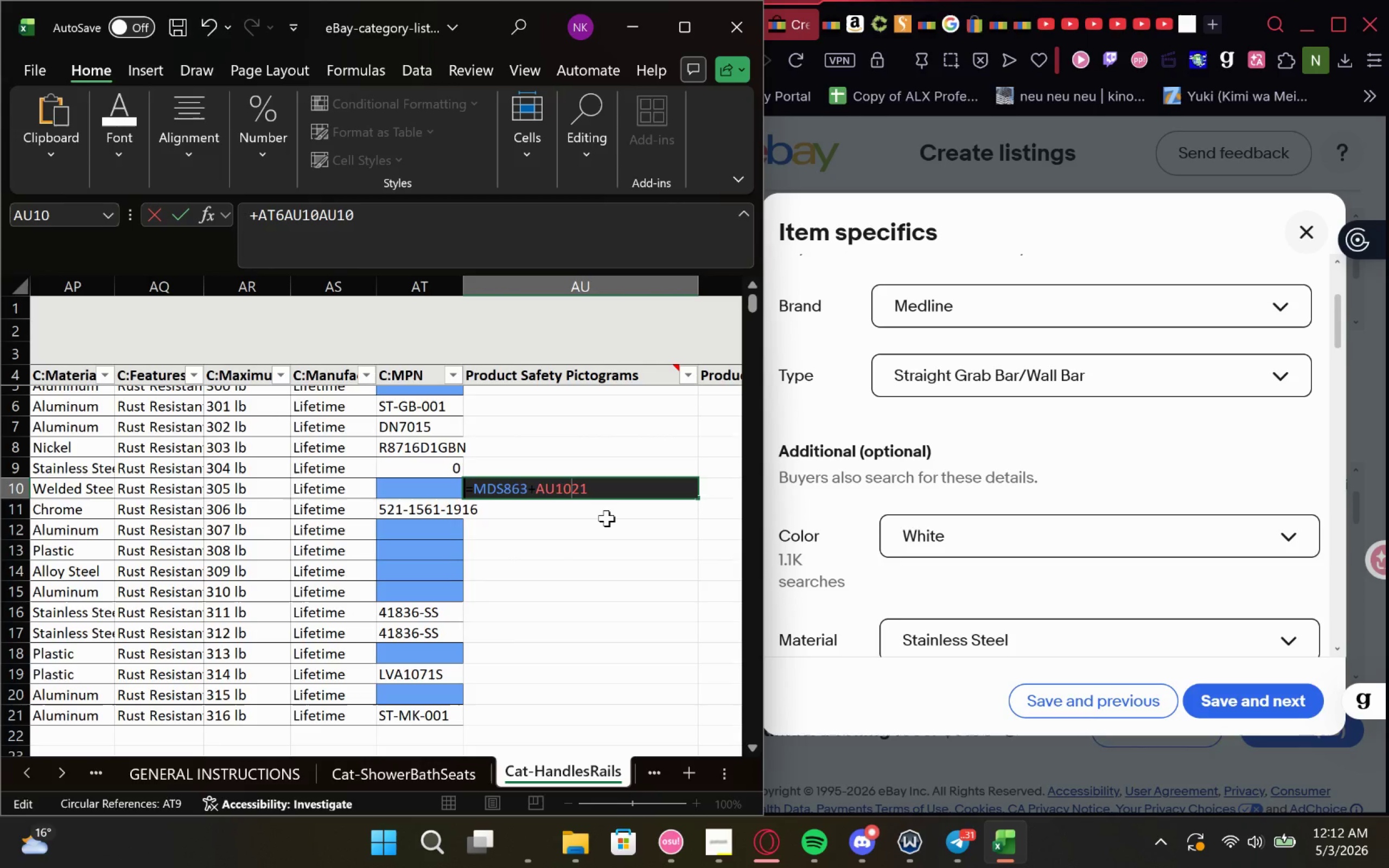 
key(Control+Z)
 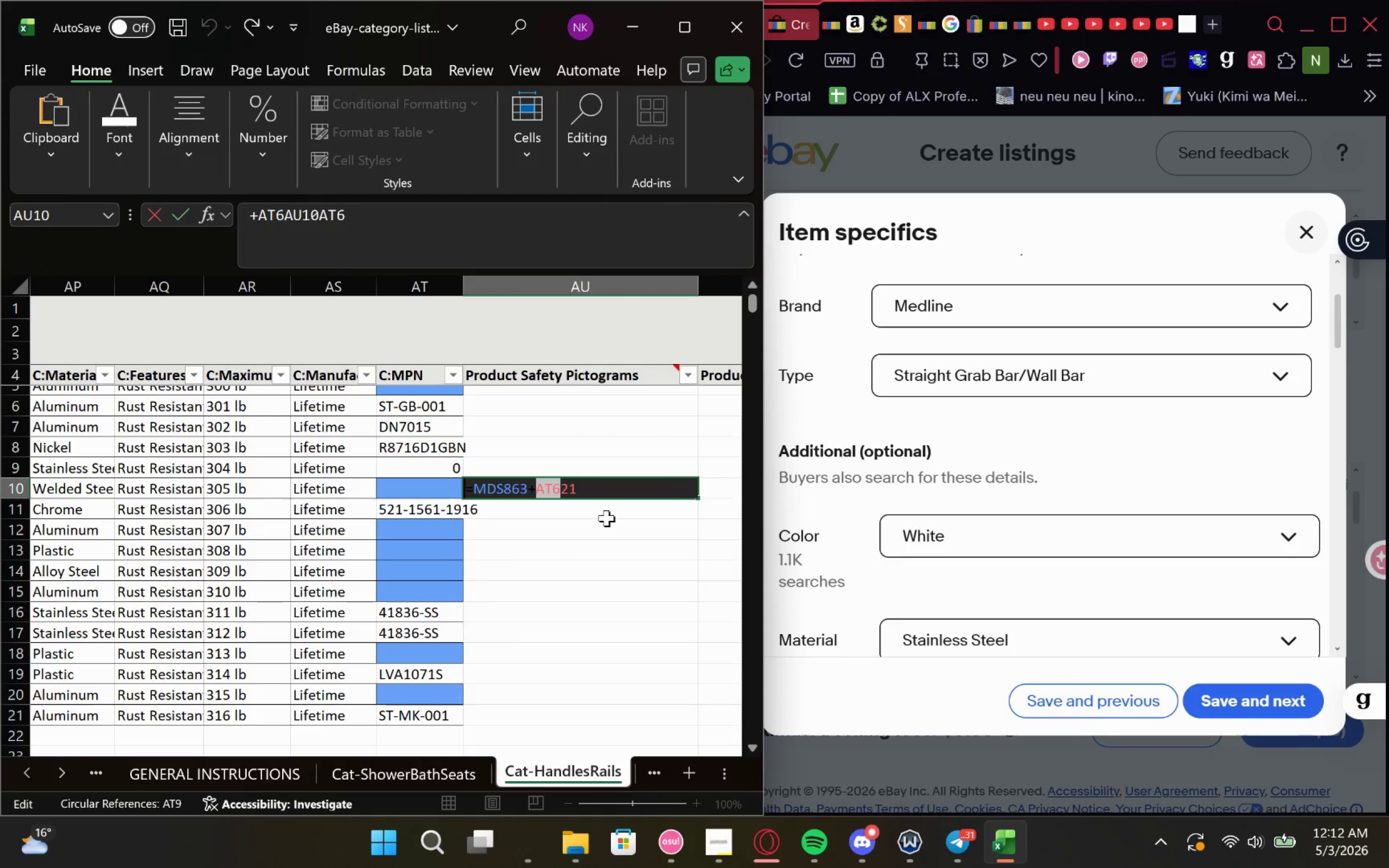 
key(Control+Z)
 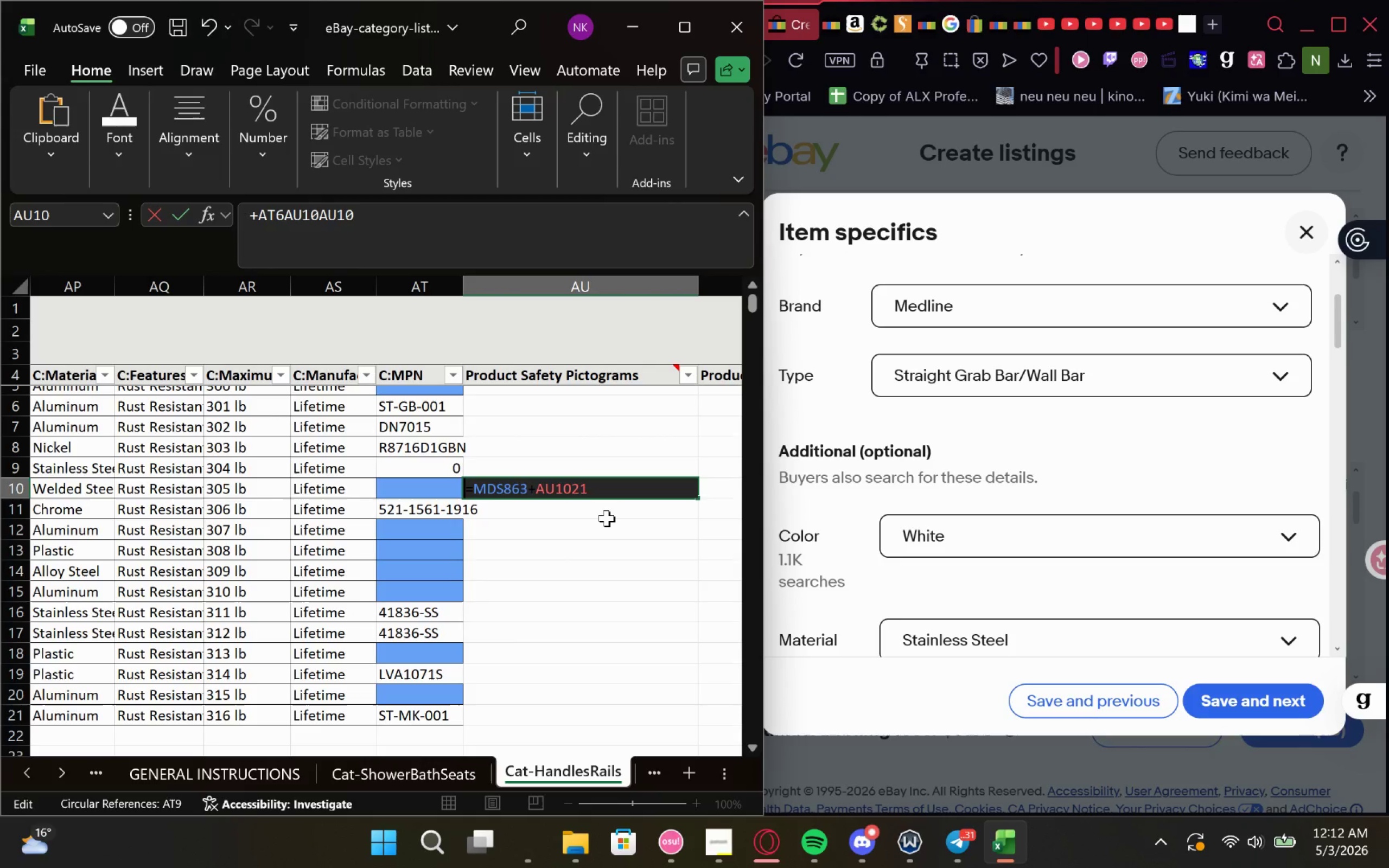 
key(Control+Z)
 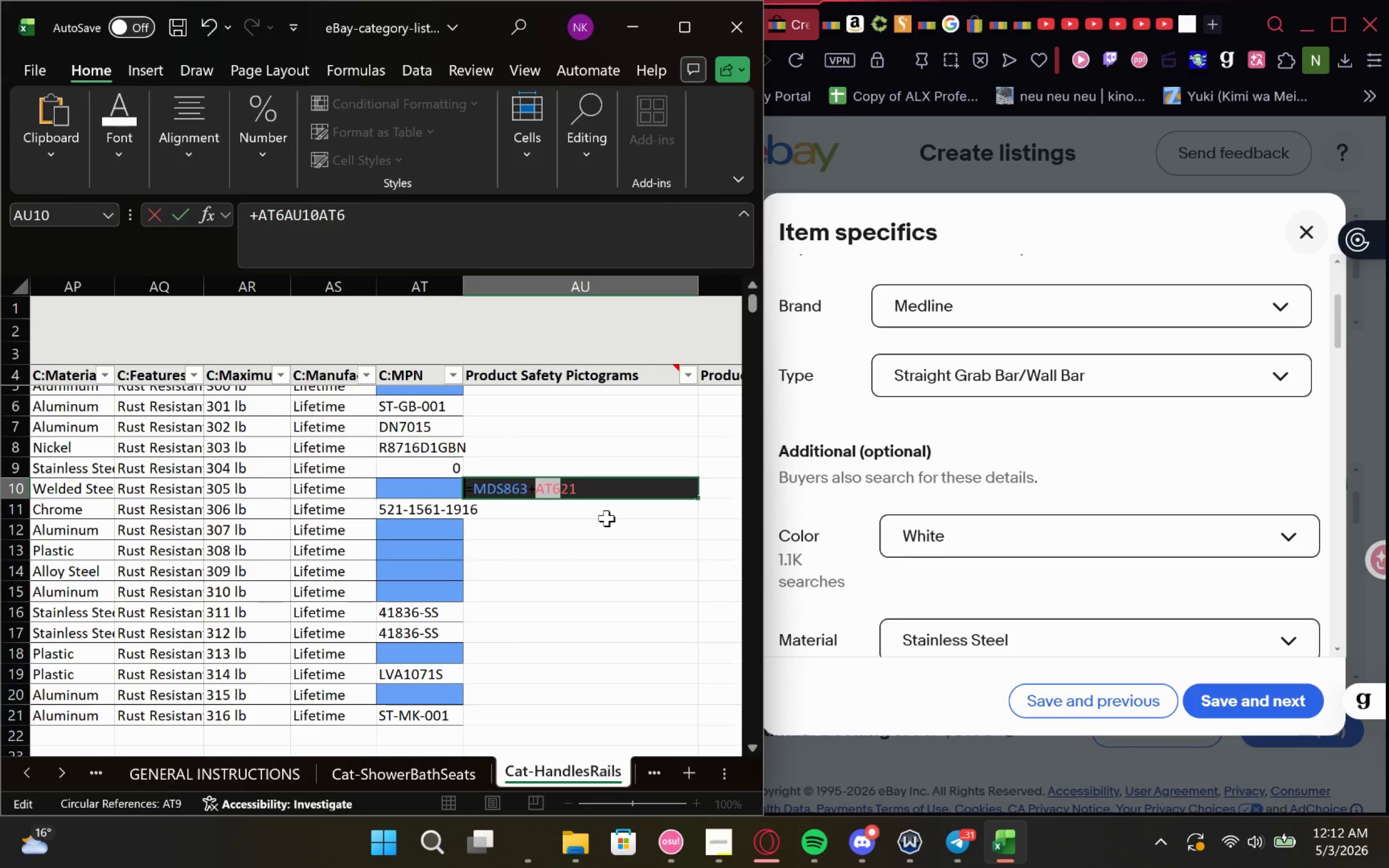 
key(Control+Z)
 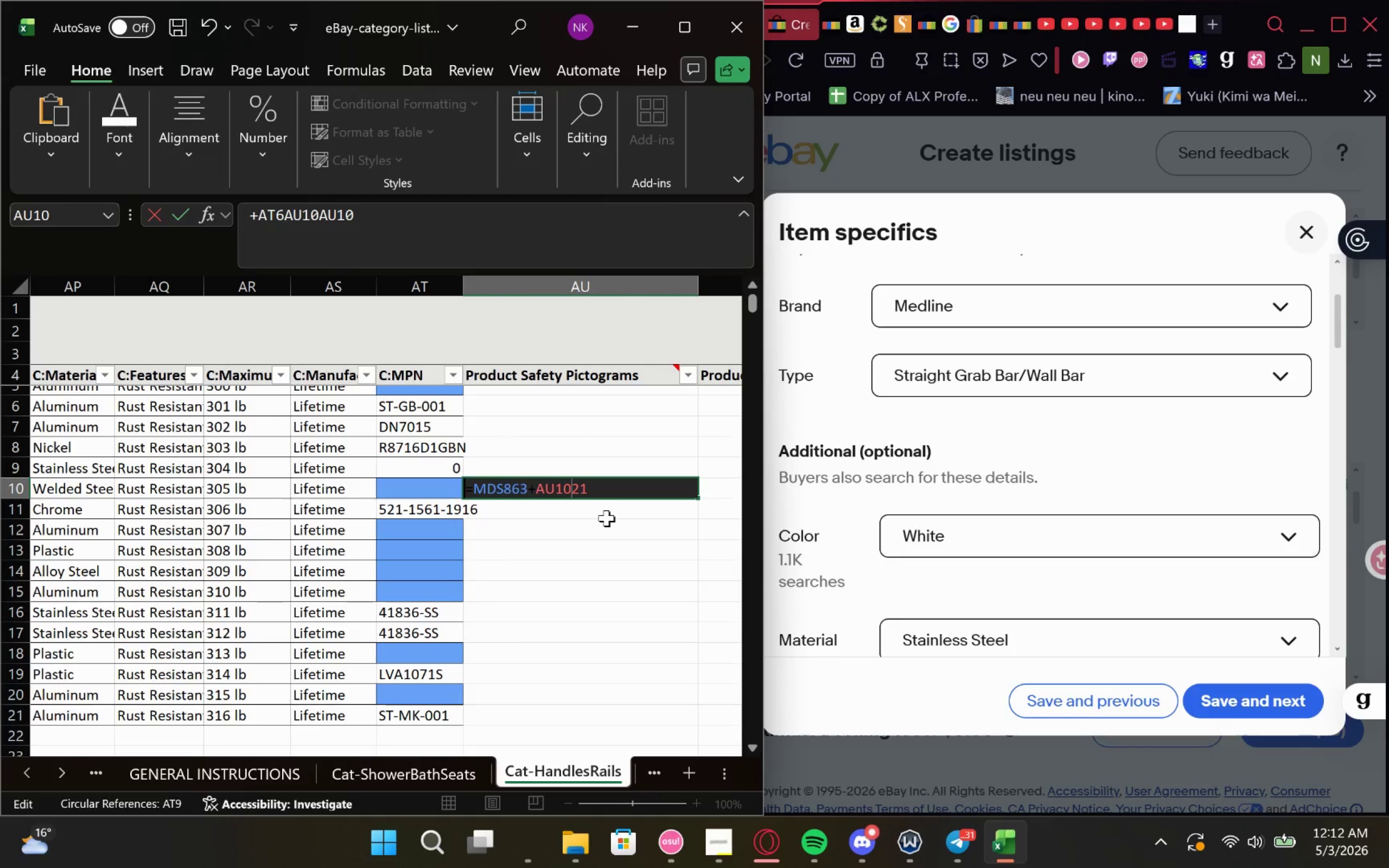 
key(Control+Z)
 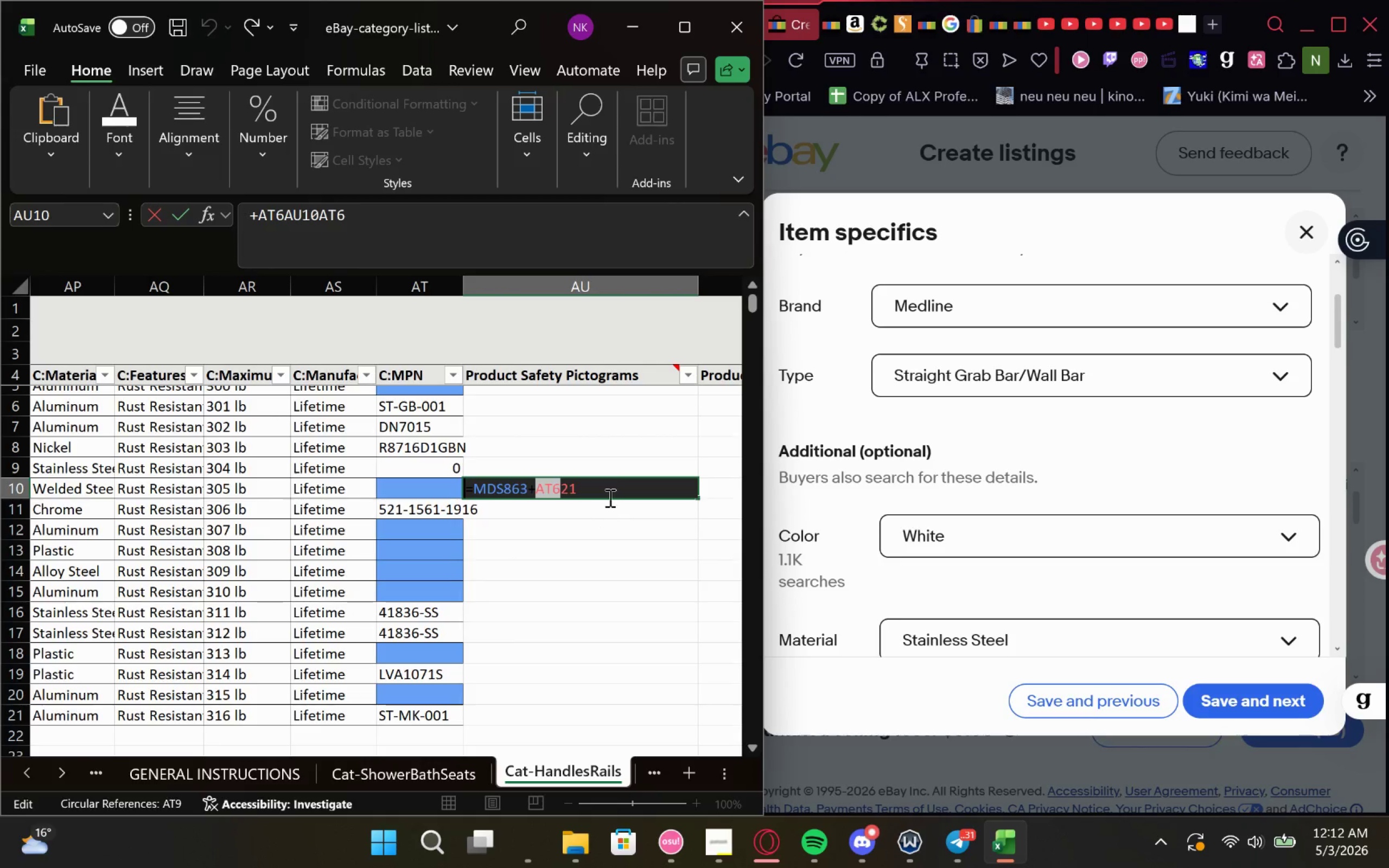 
left_click_drag(start_coordinate=[610, 493], to_coordinate=[506, 493])
 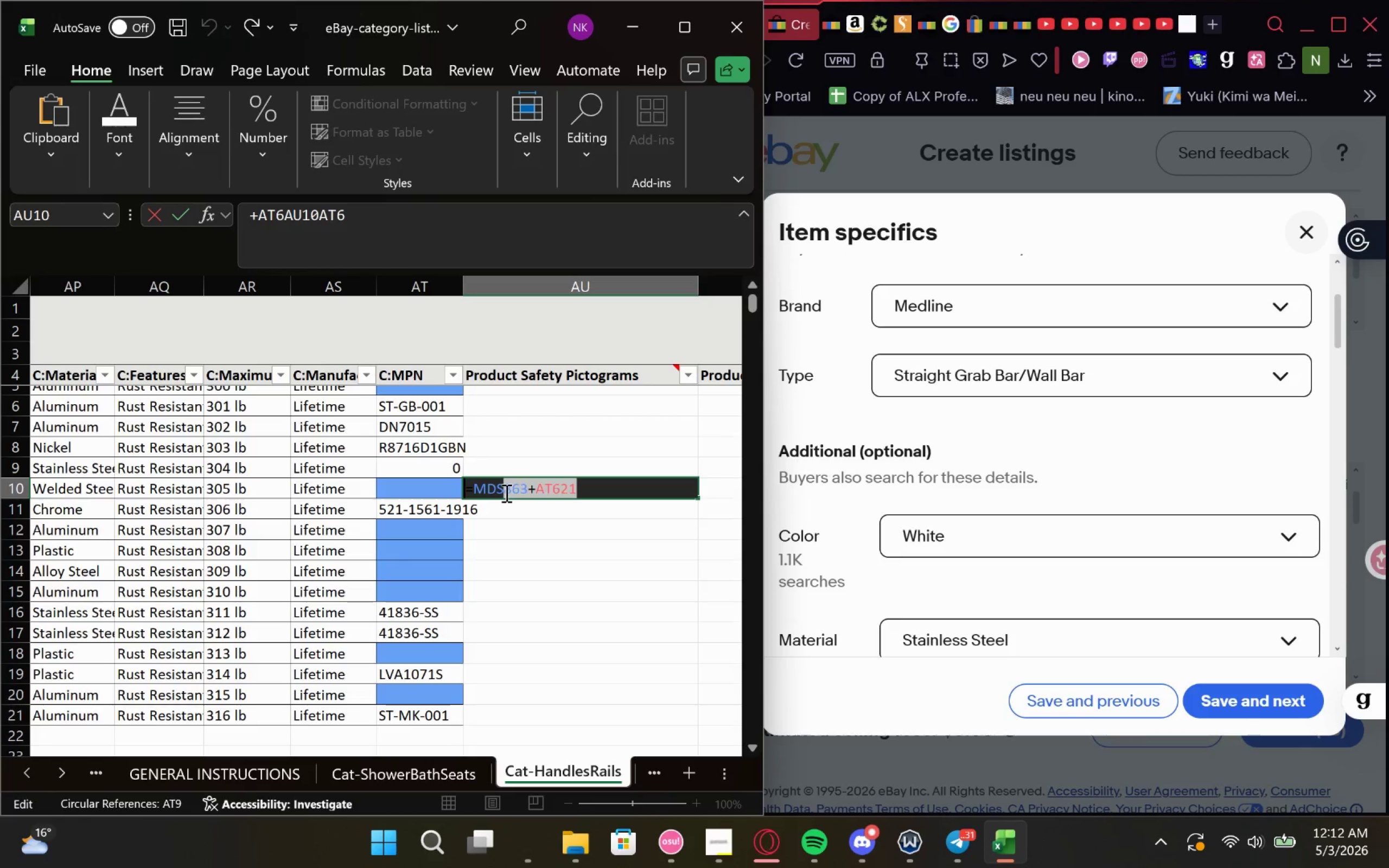 
hold_key(key=Backspace, duration=0.41)
 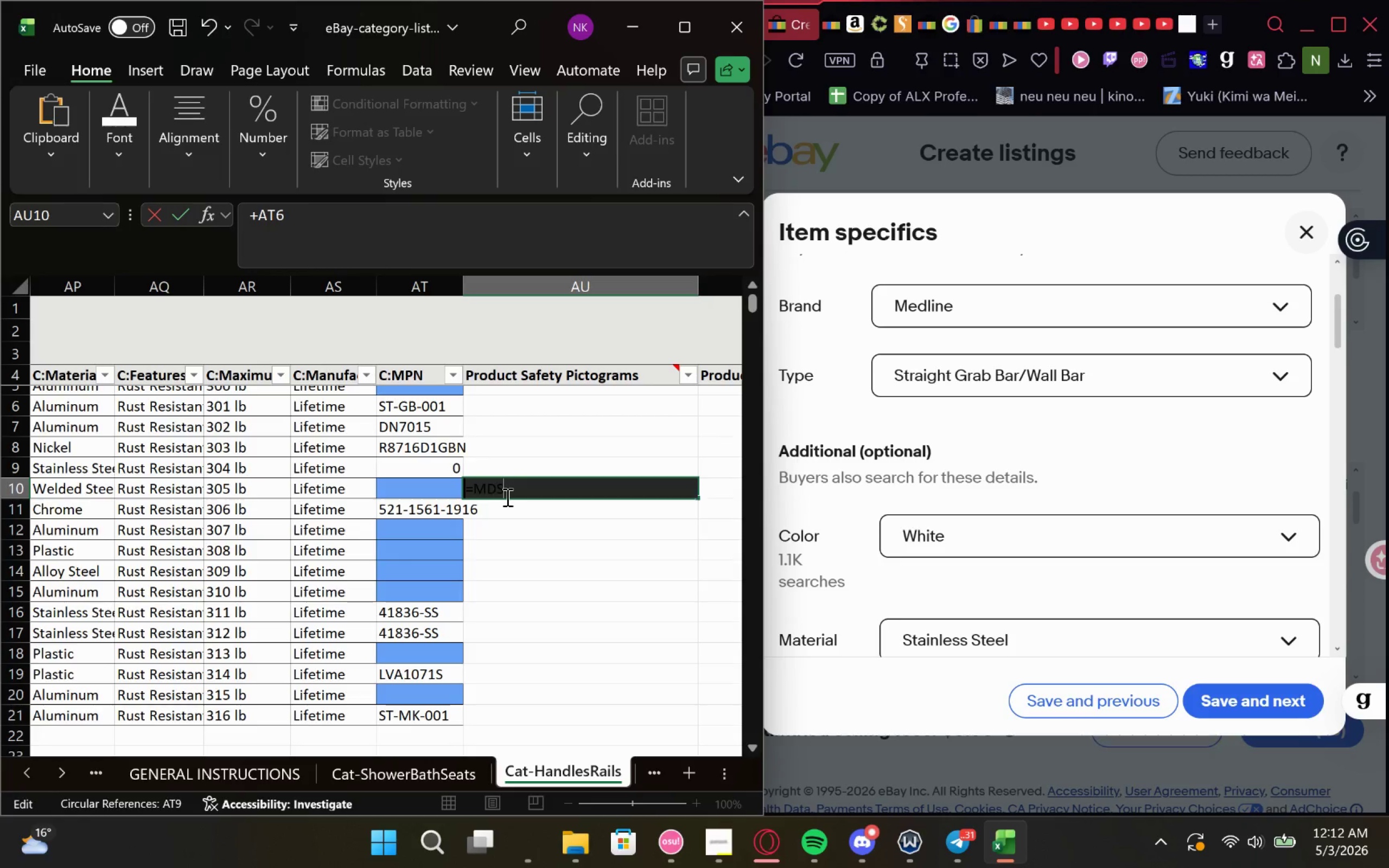 
hold_key(key=Backspace, duration=0.63)
 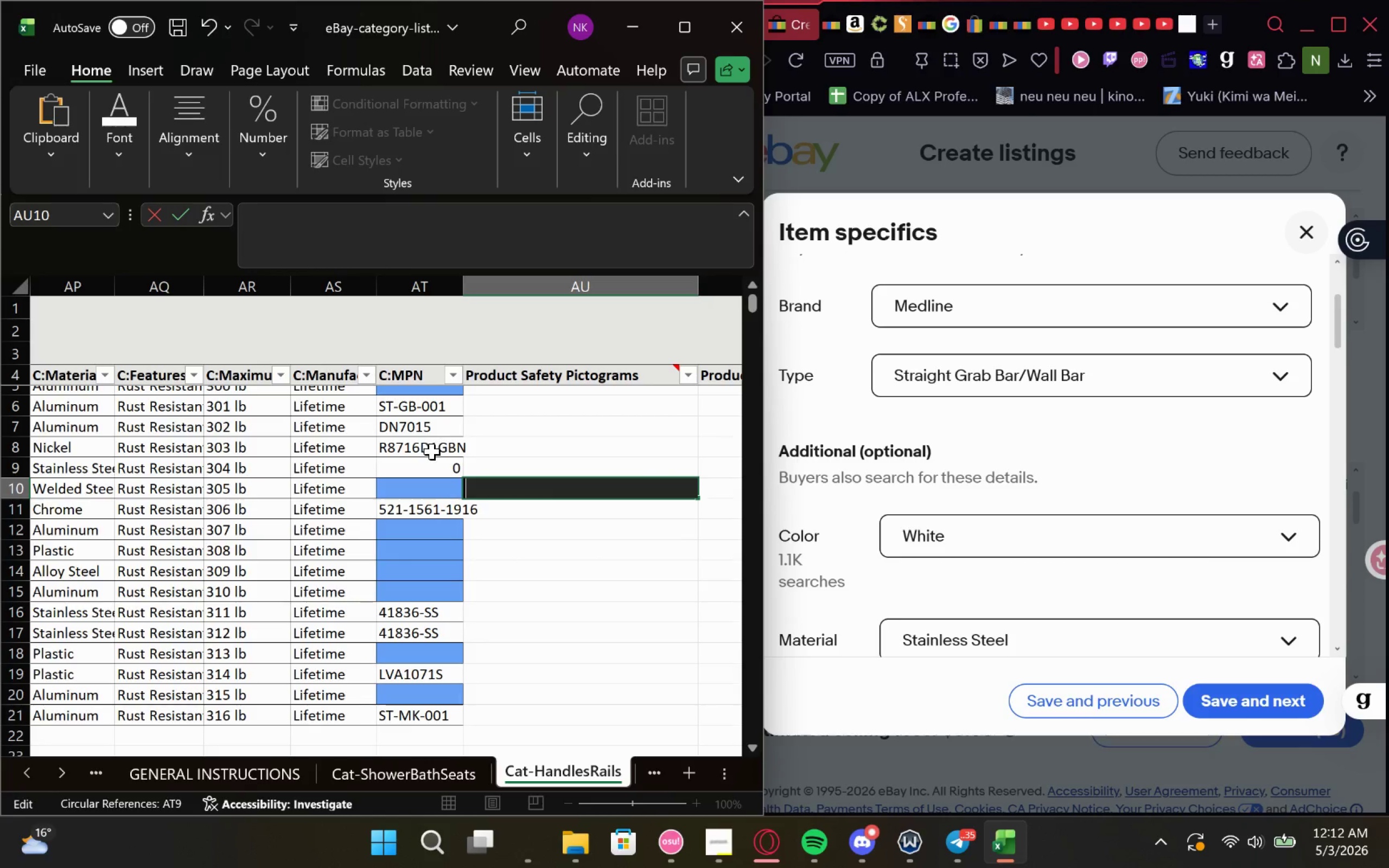 
left_click([428, 471])
 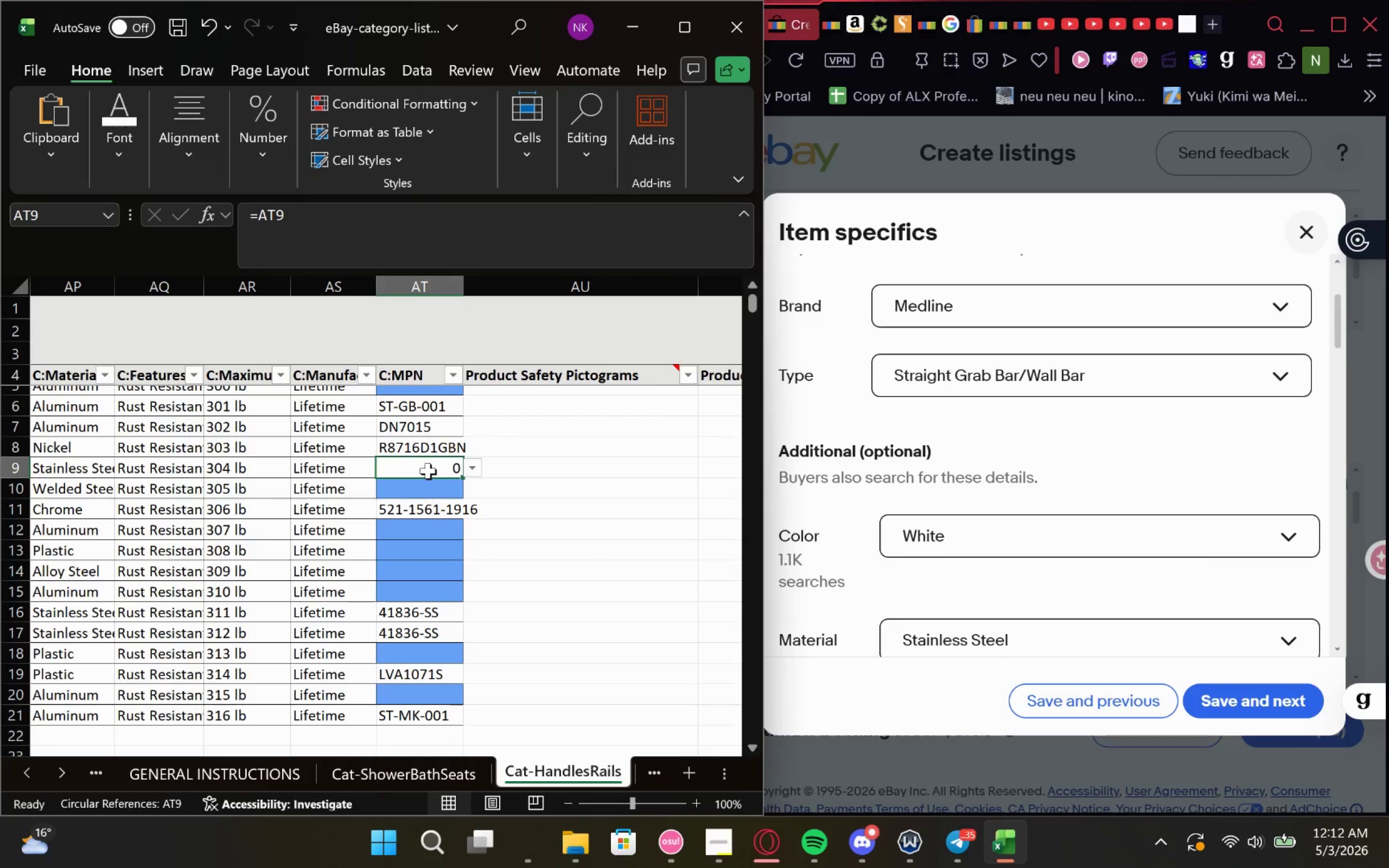 
double_click([428, 471])
 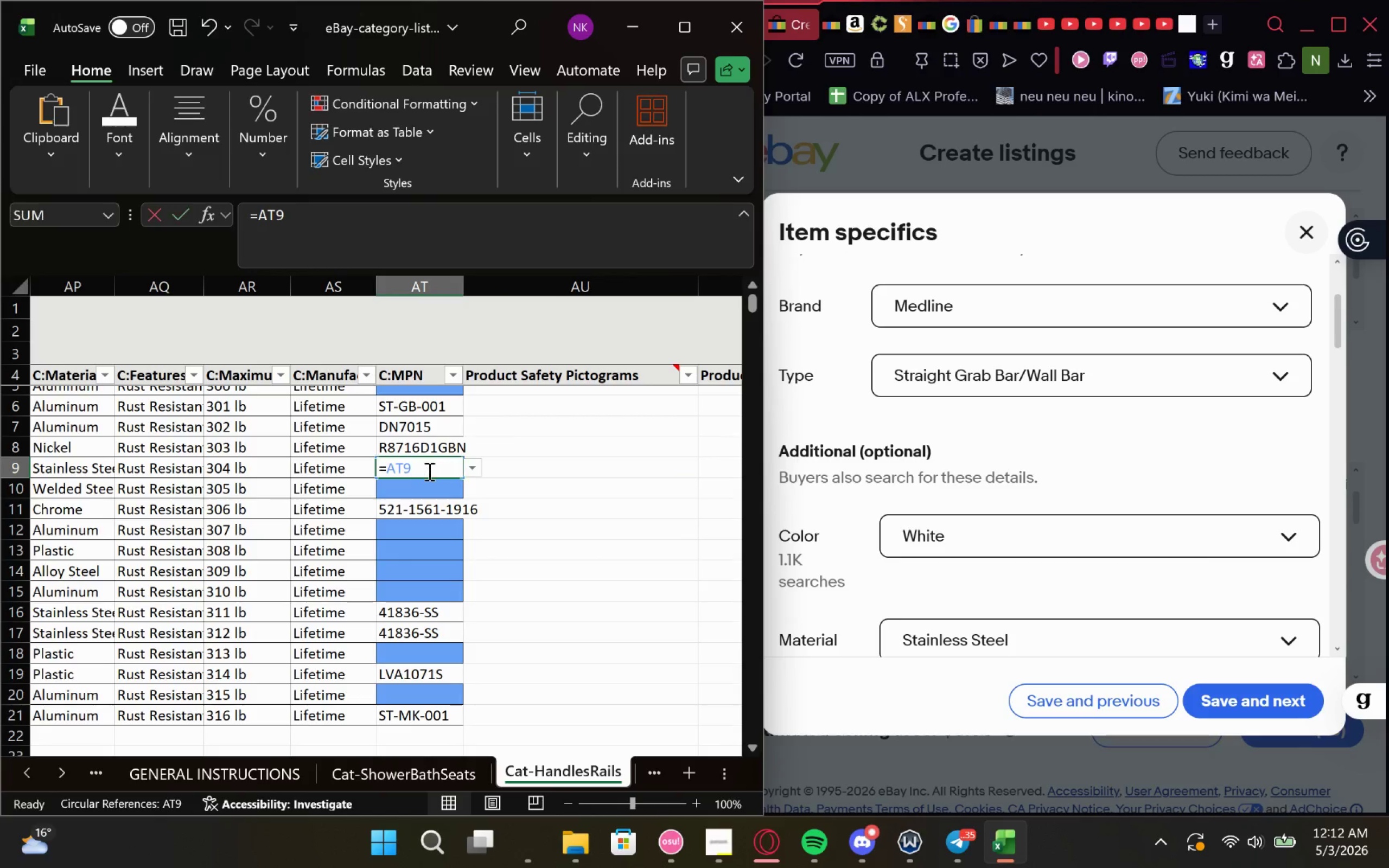 
hold_key(key=ControlLeft, duration=0.38)
 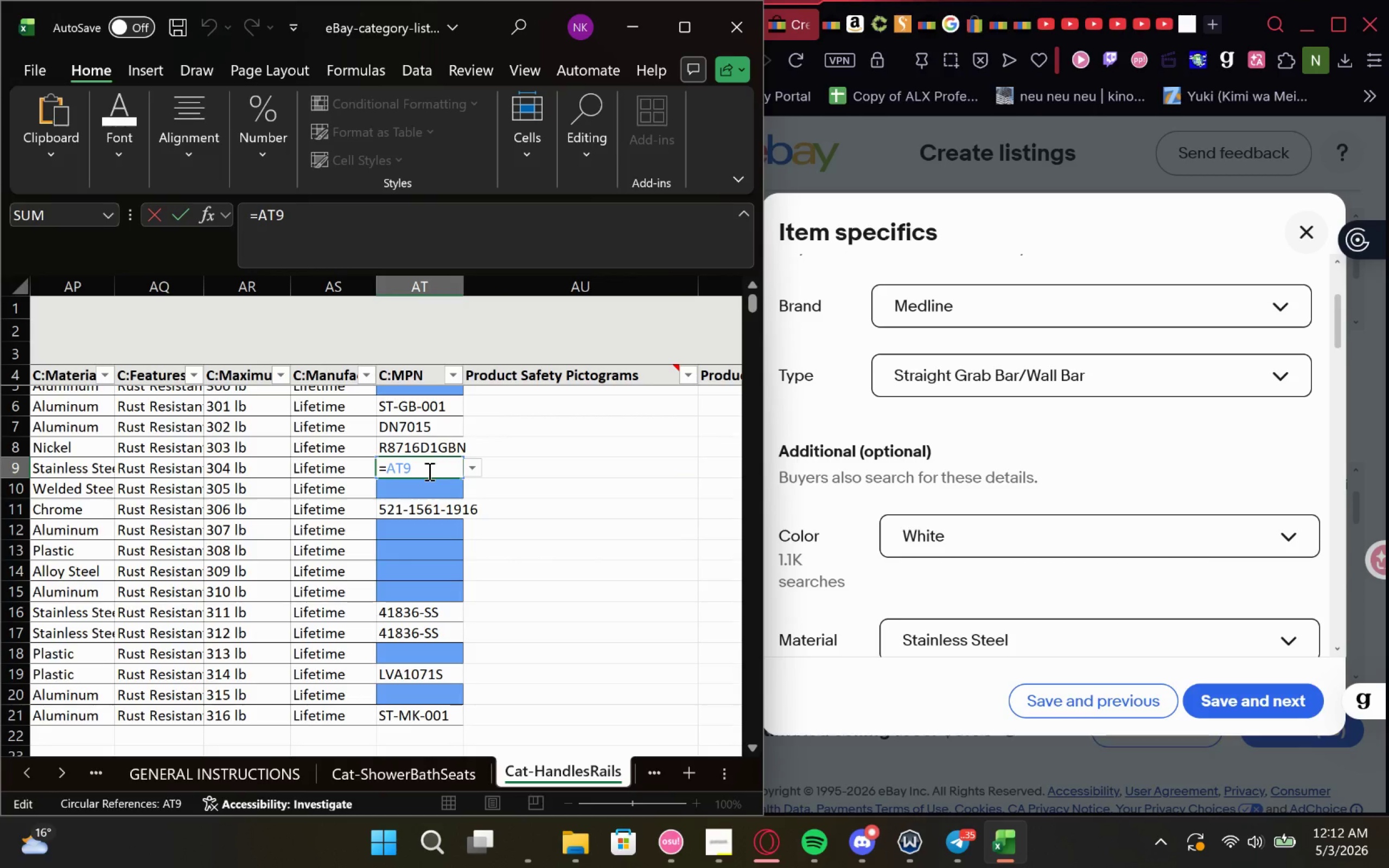 
hold_key(key=ControlLeft, duration=0.36)
 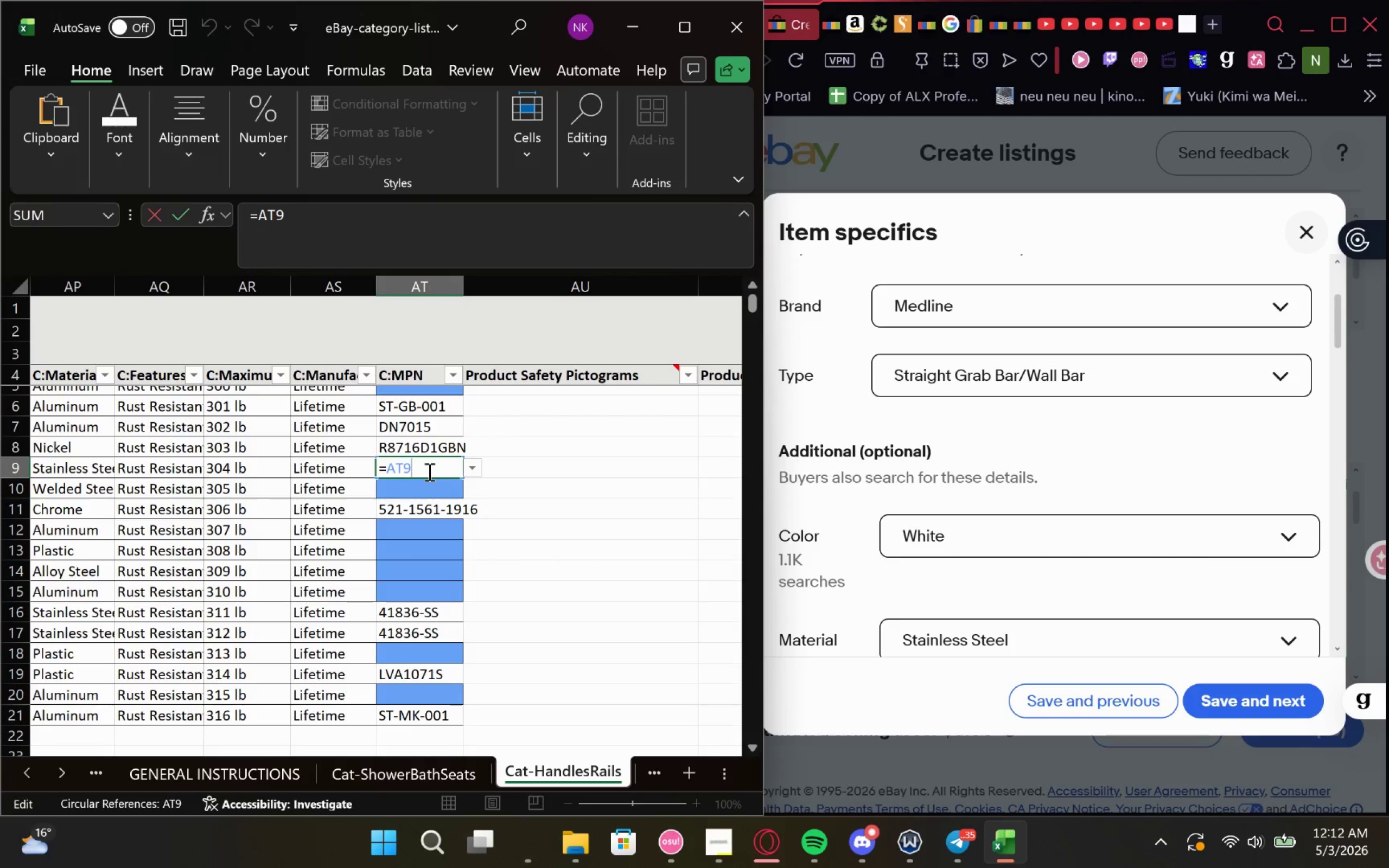 
hold_key(key=Backspace, duration=0.32)
 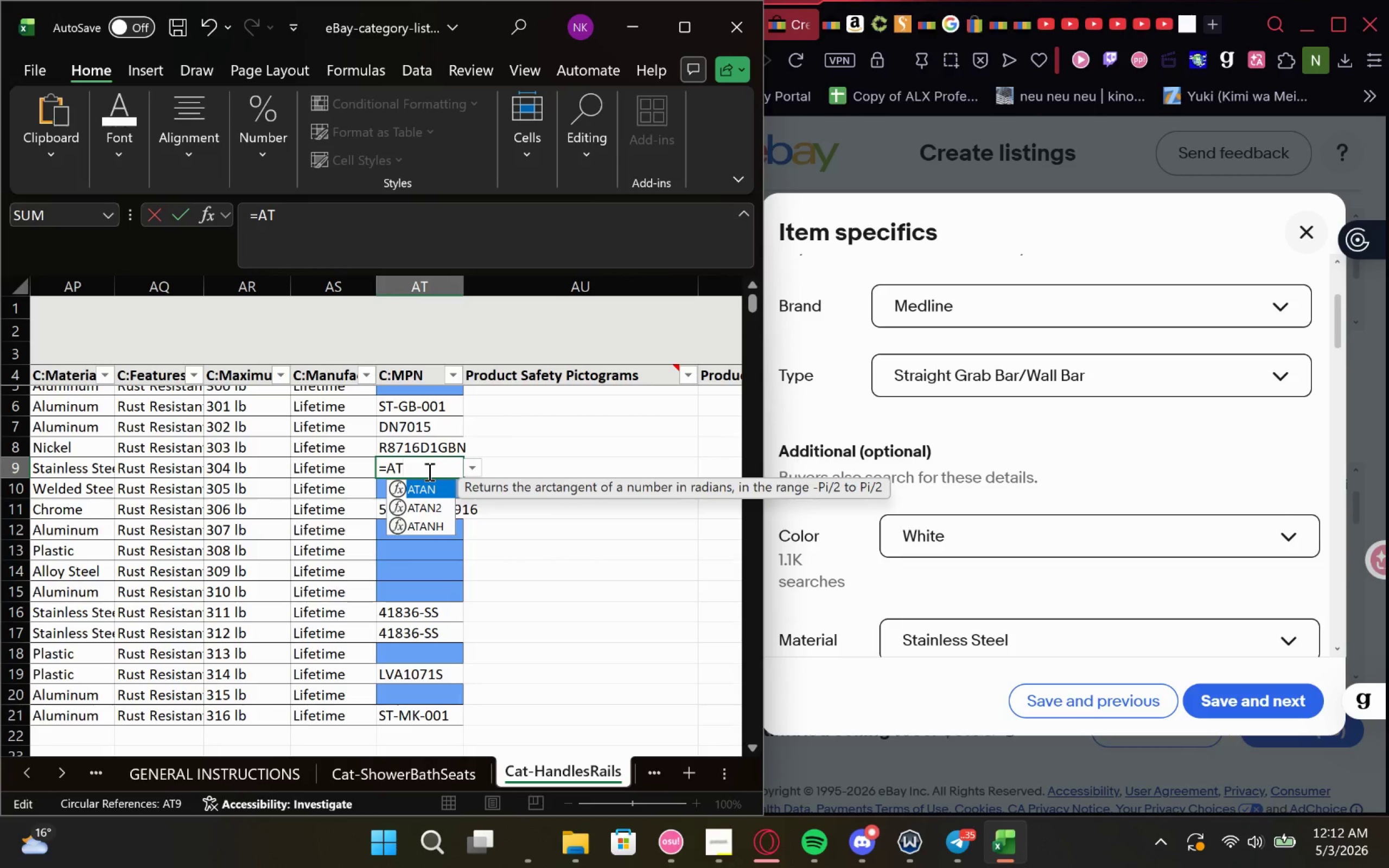 
key(Backspace)
 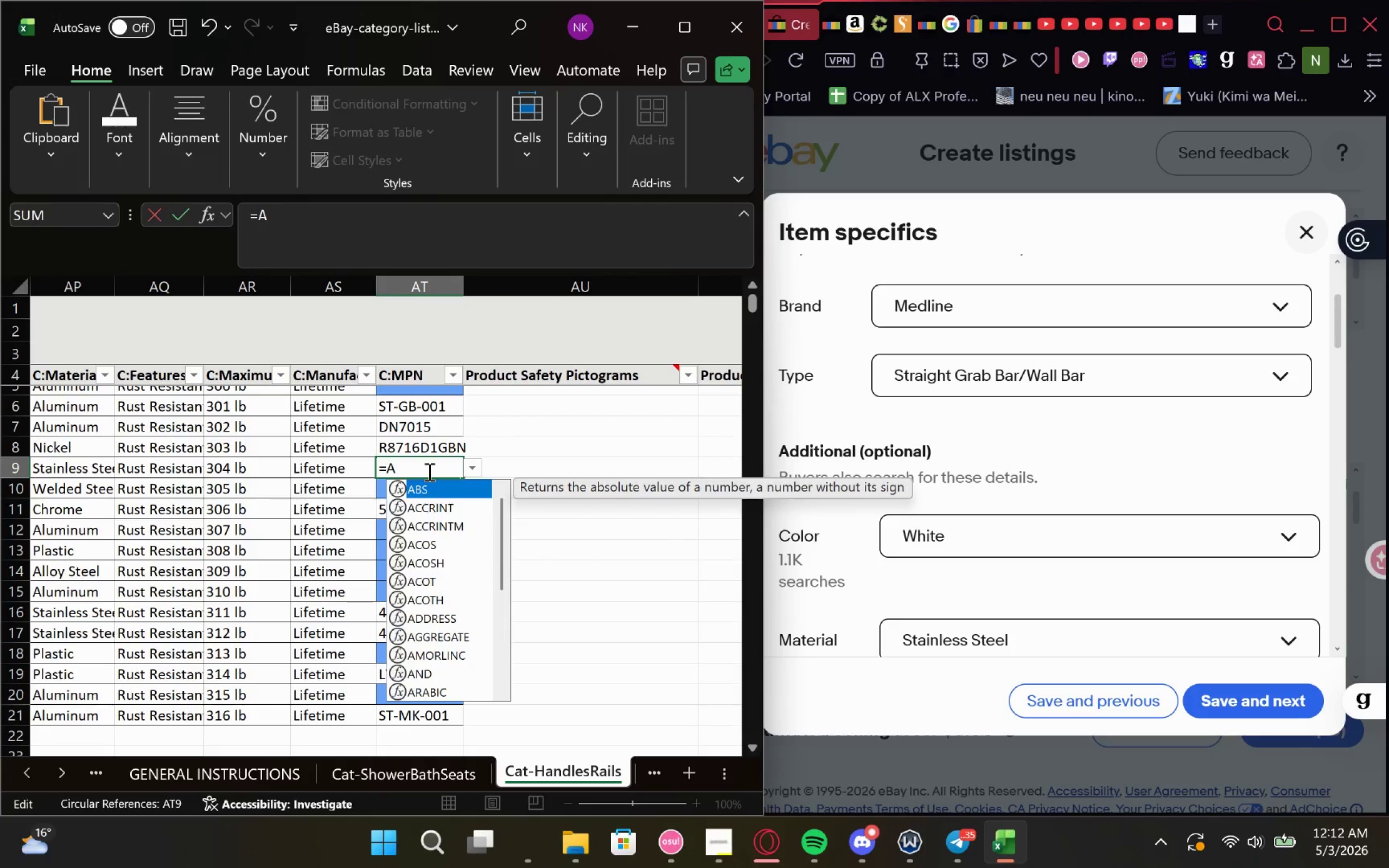 
key(Backspace)
 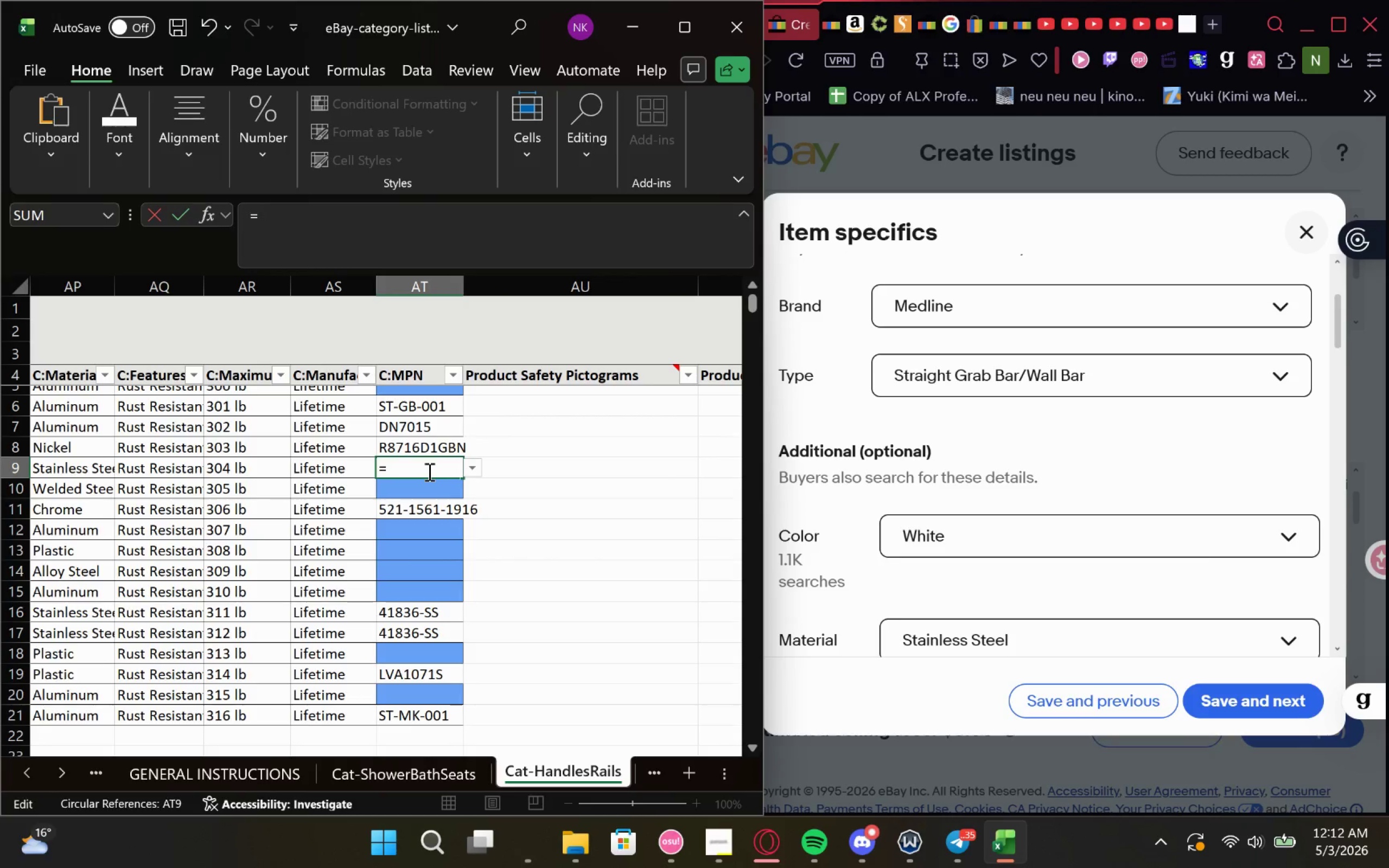 
key(Backspace)
 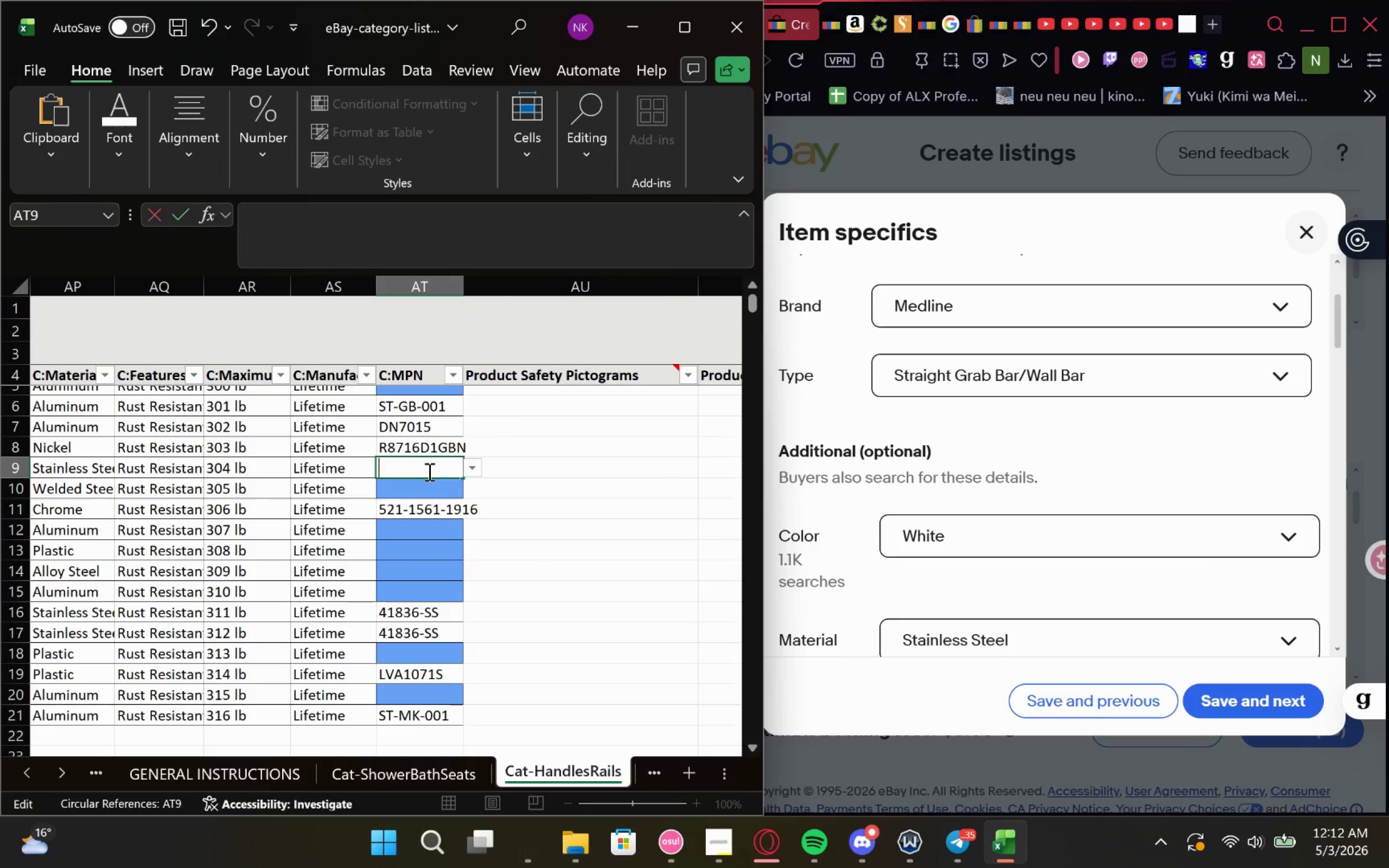 
key(Backspace)
 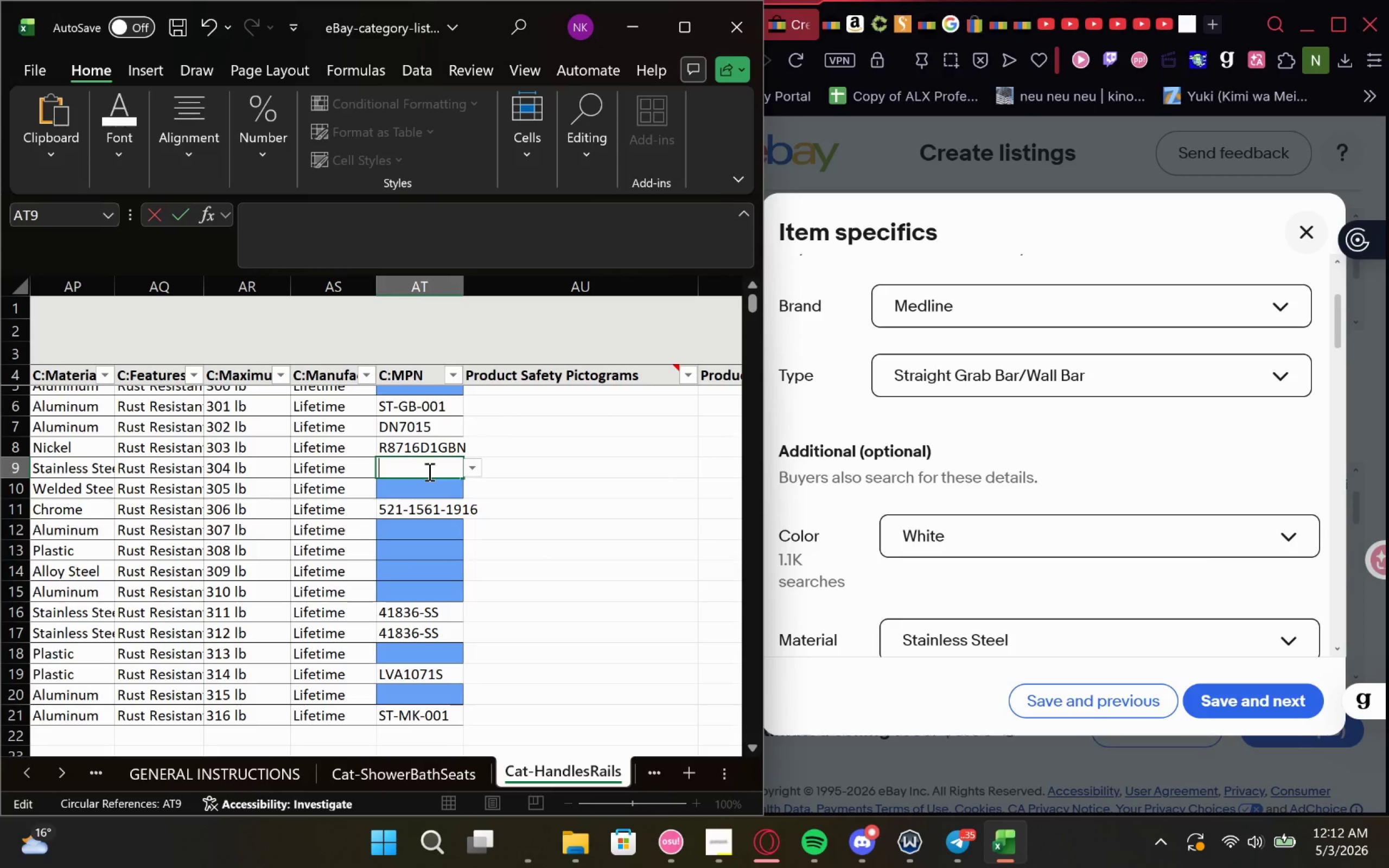 
key(Control+V)
 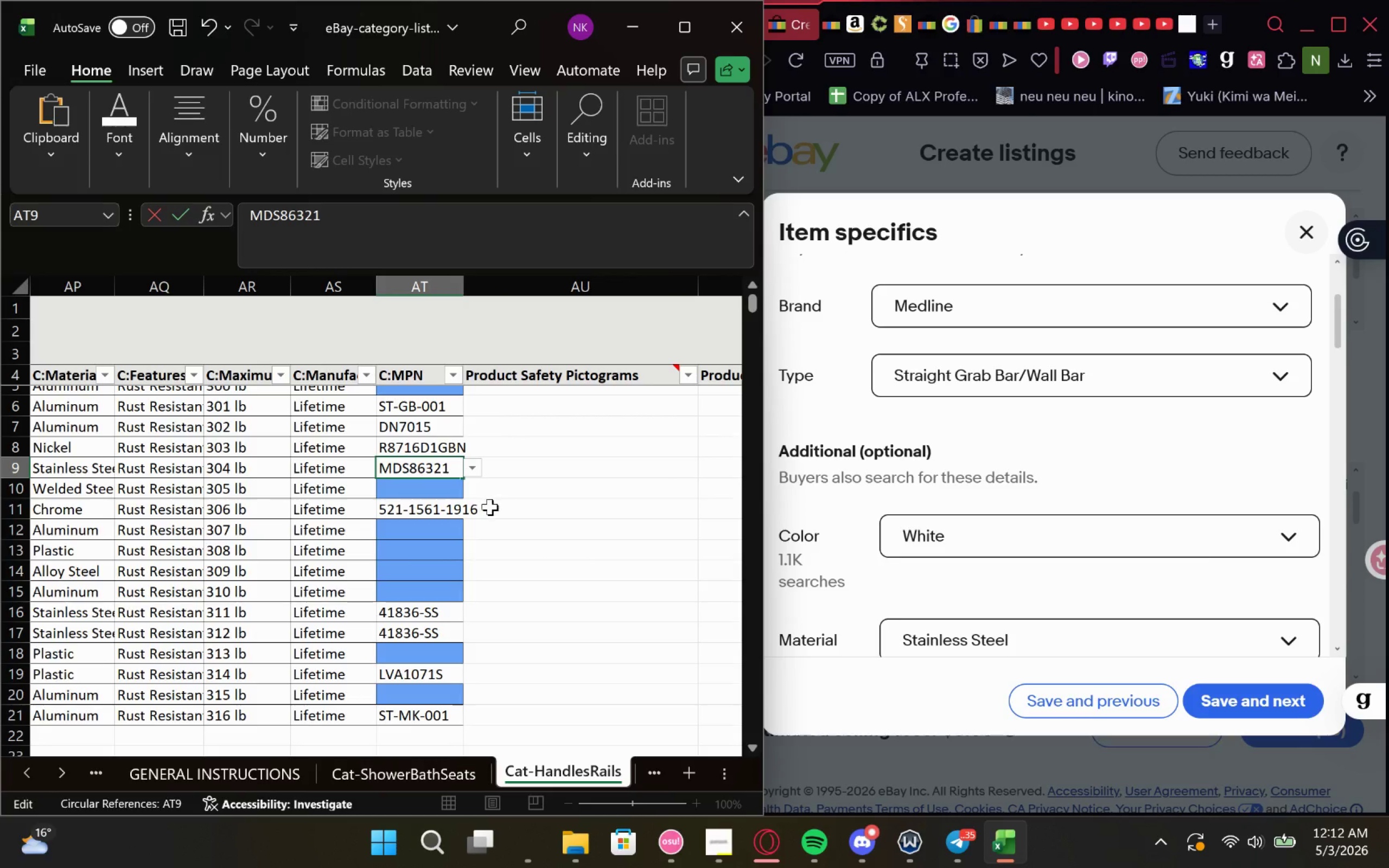 
left_click([569, 484])
 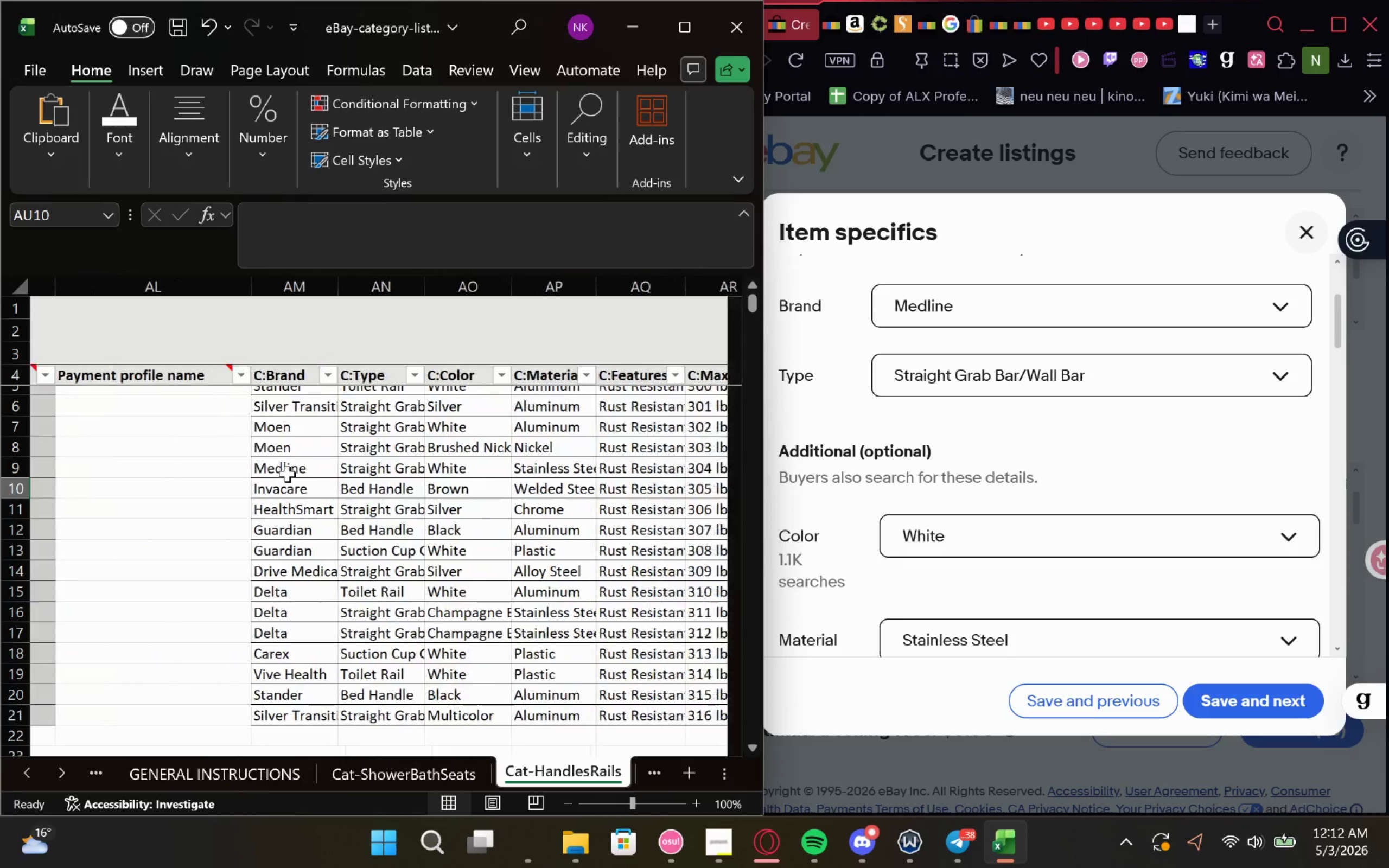 
wait(6.54)
 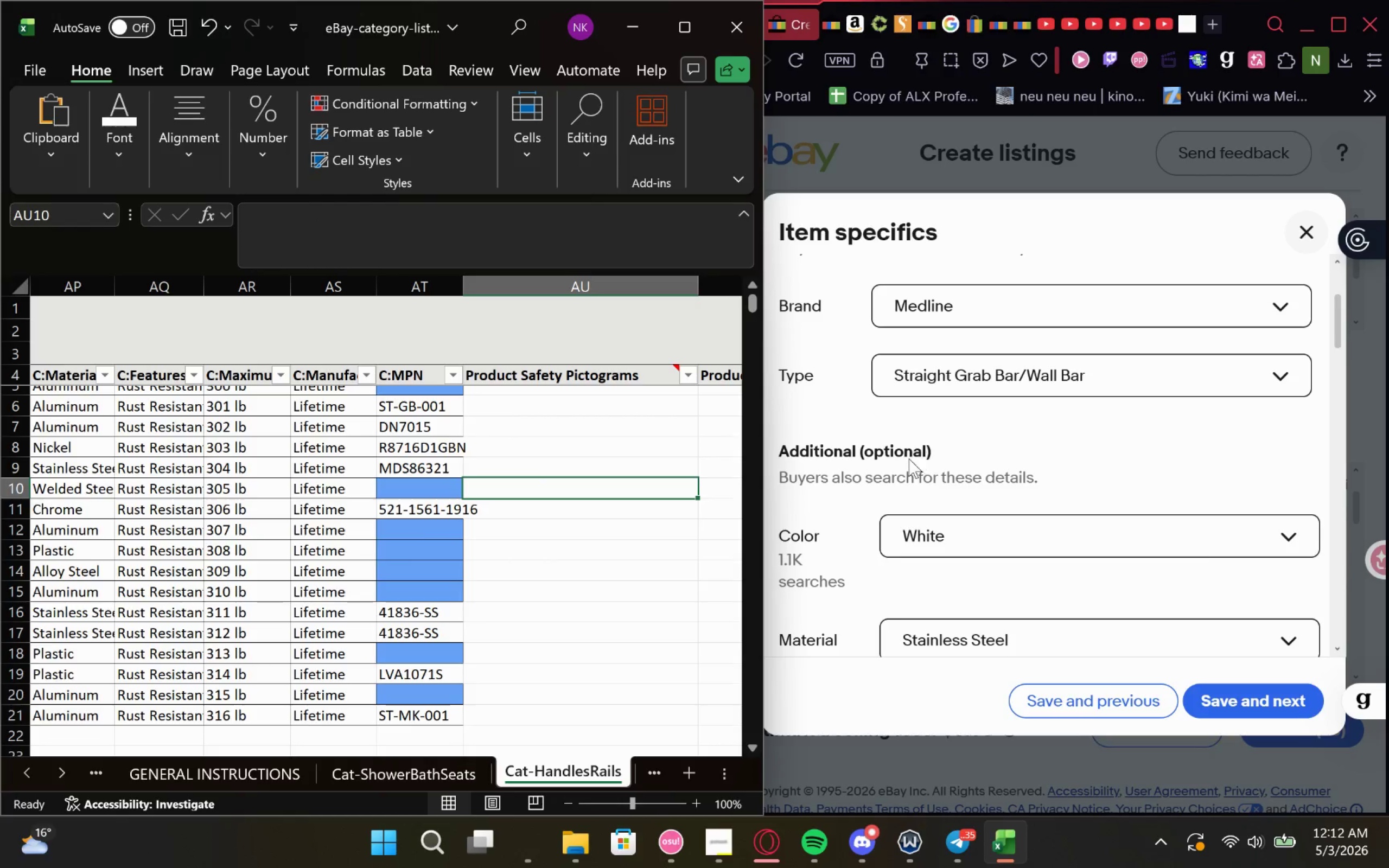 
left_click([1083, 716])
 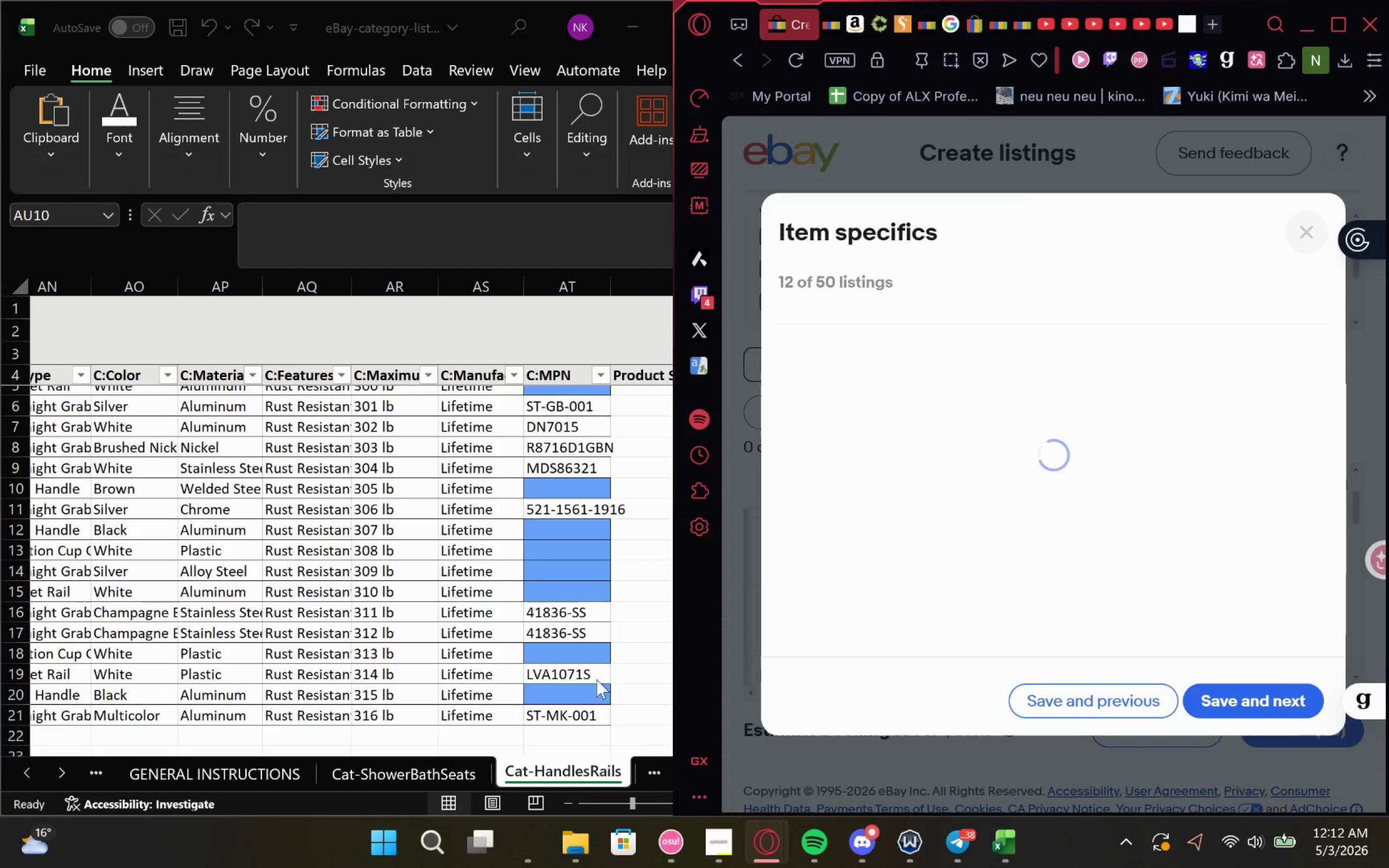 
mouse_move([546, 398])
 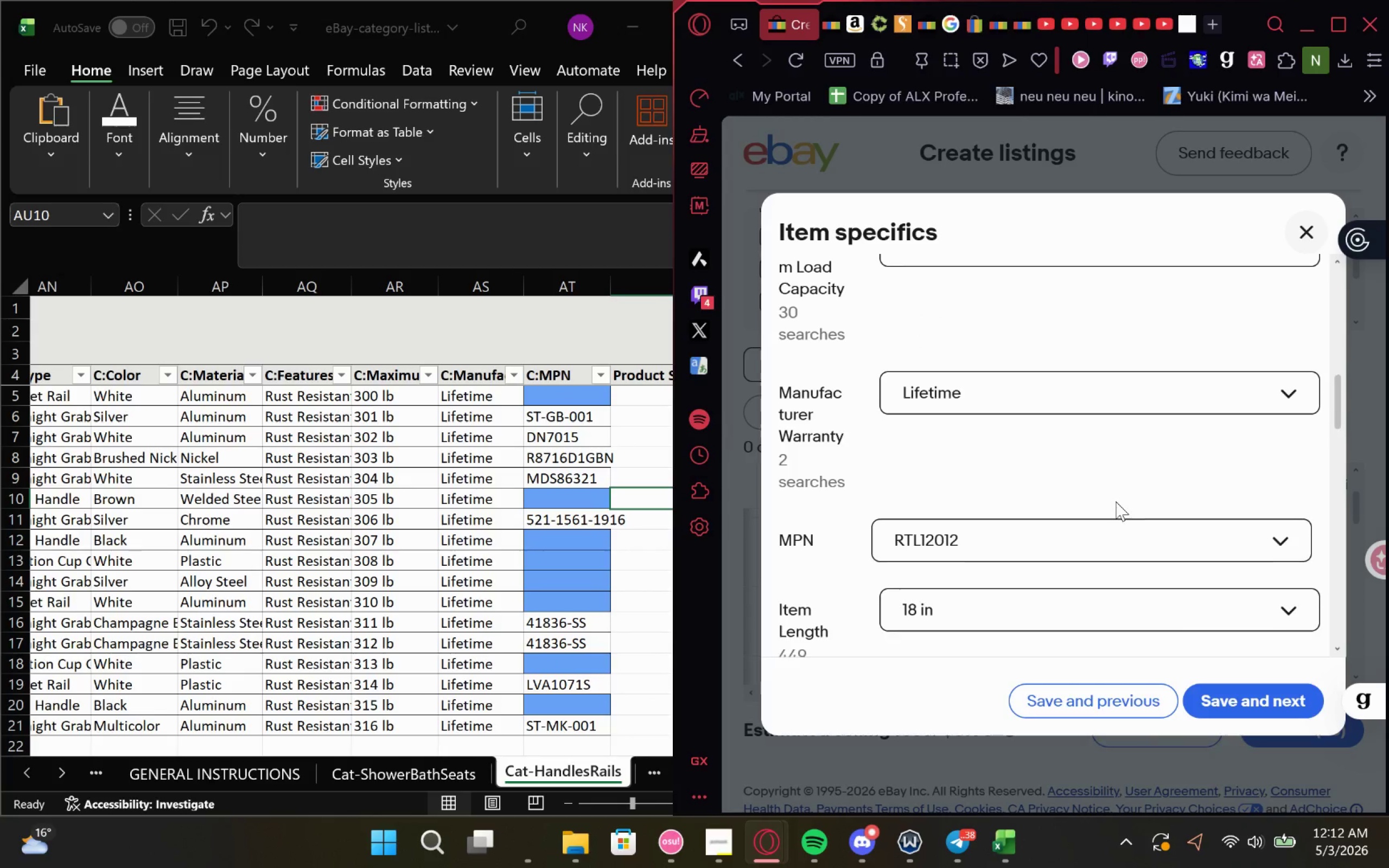 
left_click([1054, 492])
 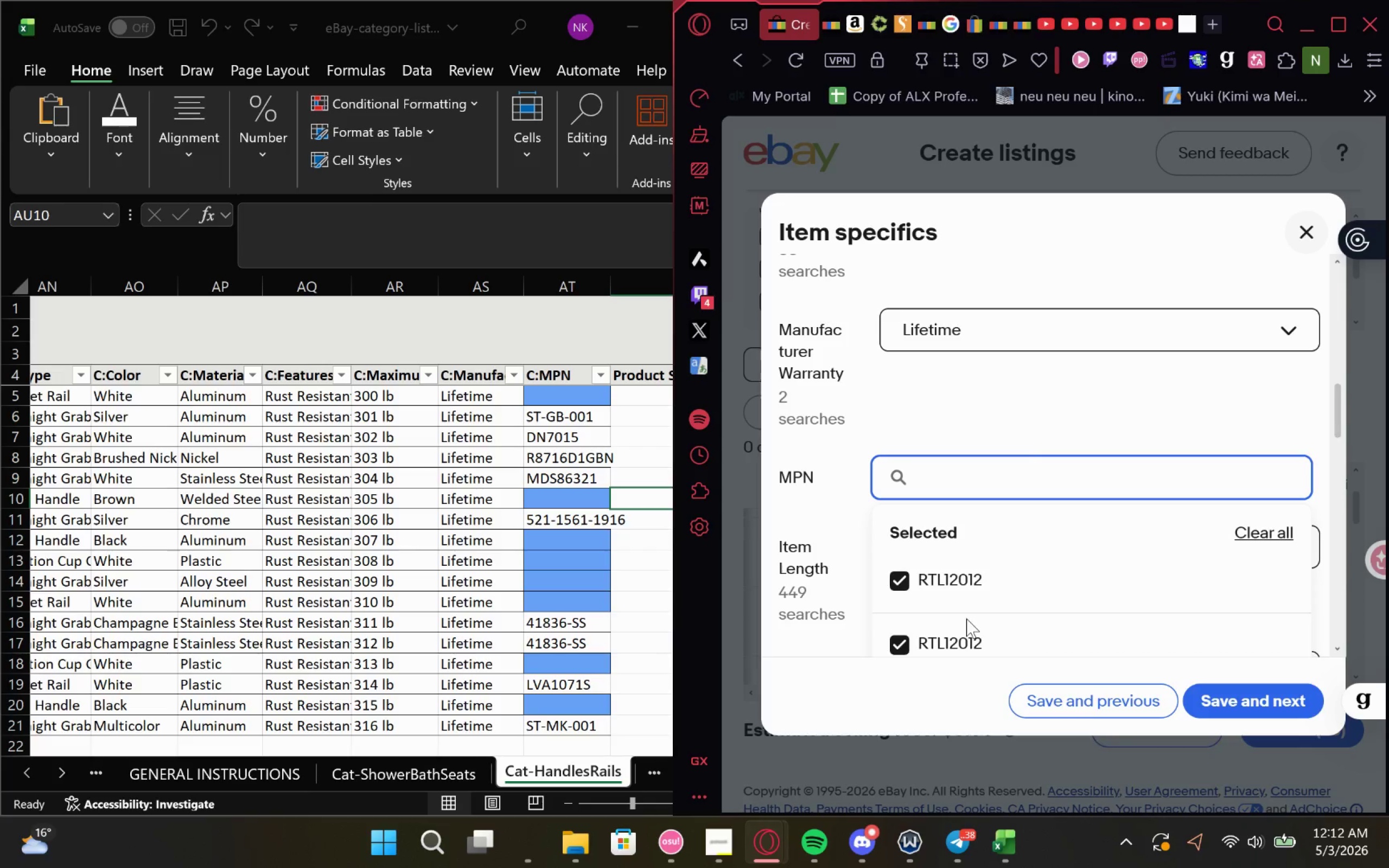 
left_click_drag(start_coordinate=[996, 582], to_coordinate=[915, 578])
 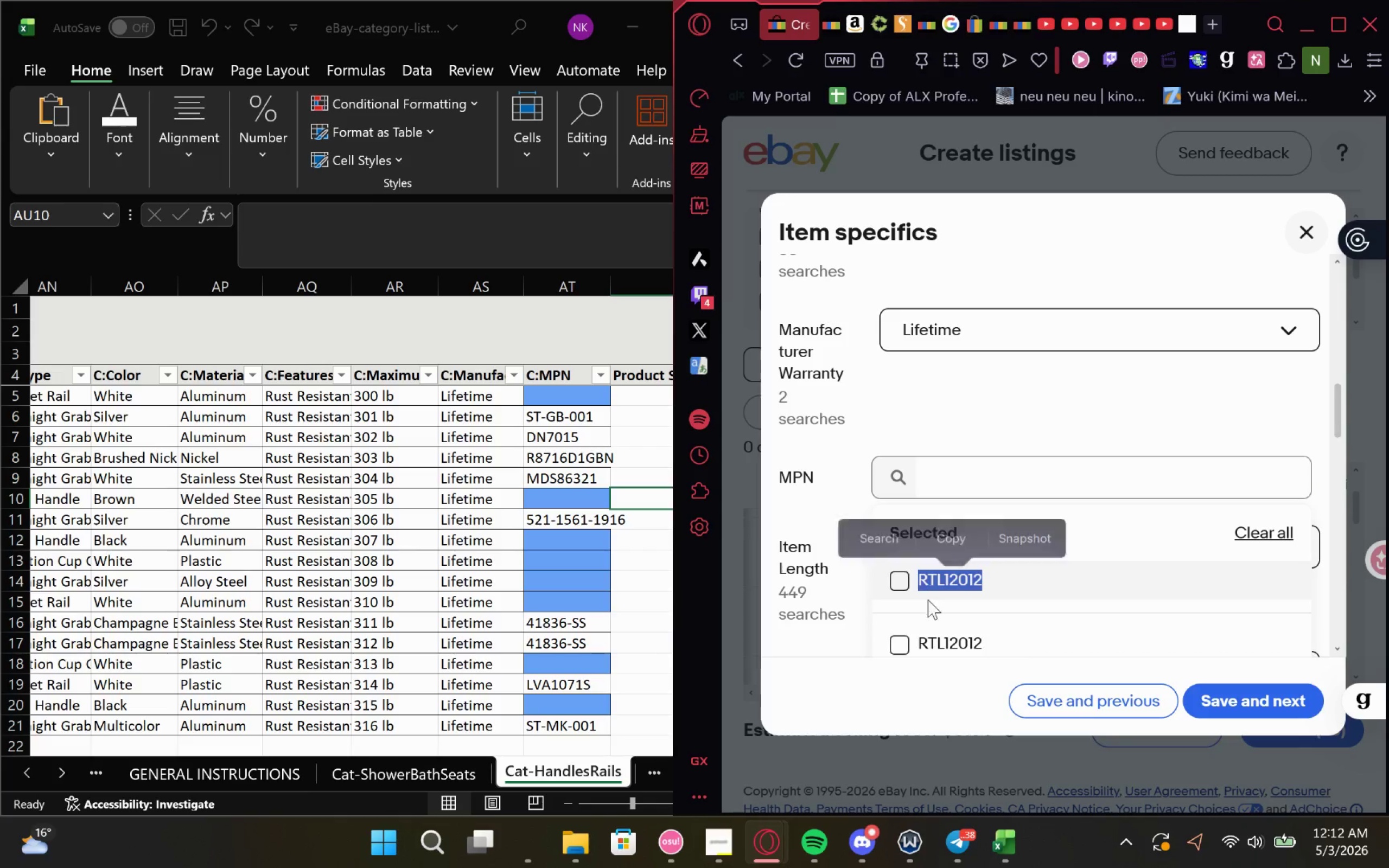 
key(Control+C)
 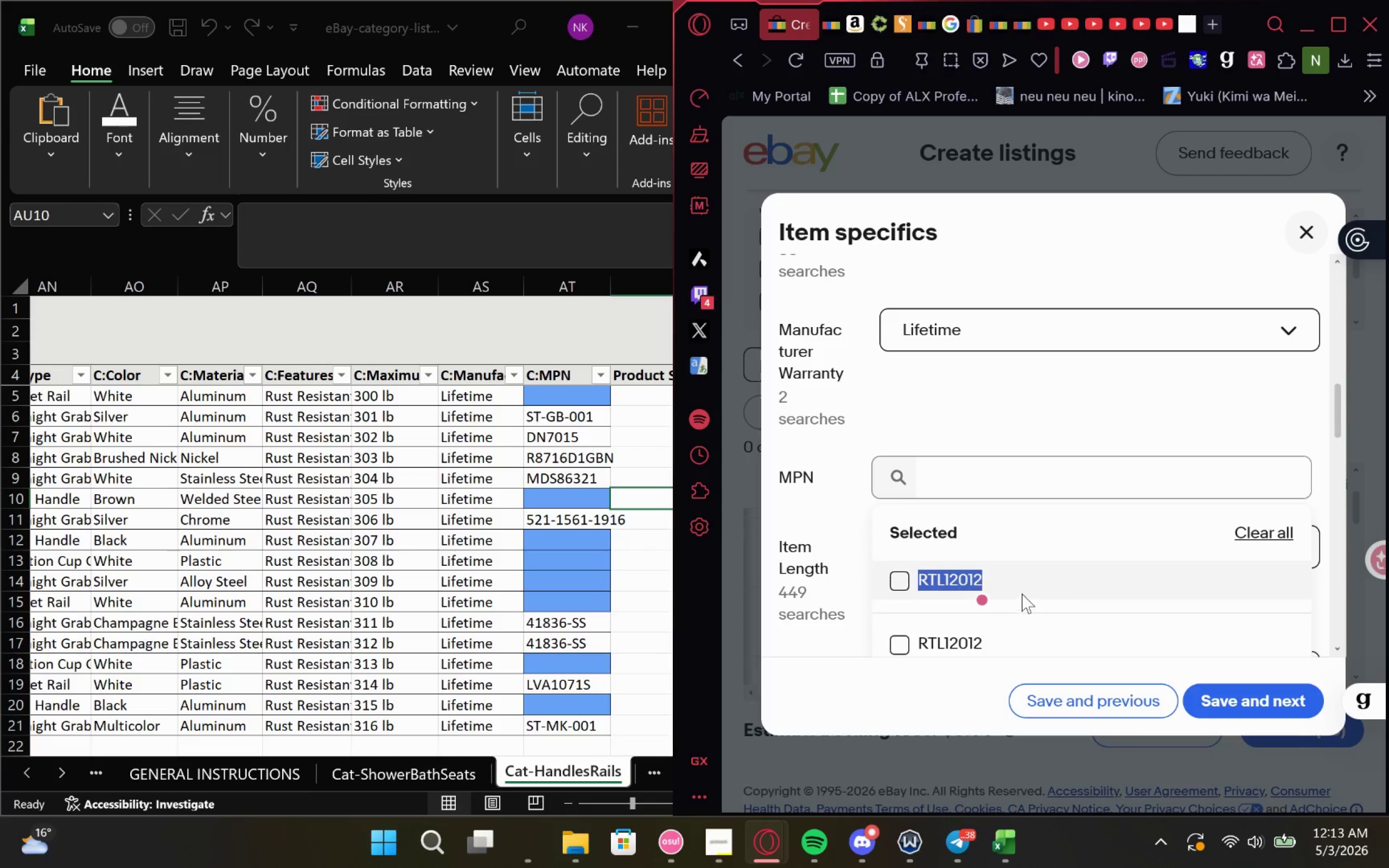 
left_click([1025, 591])
 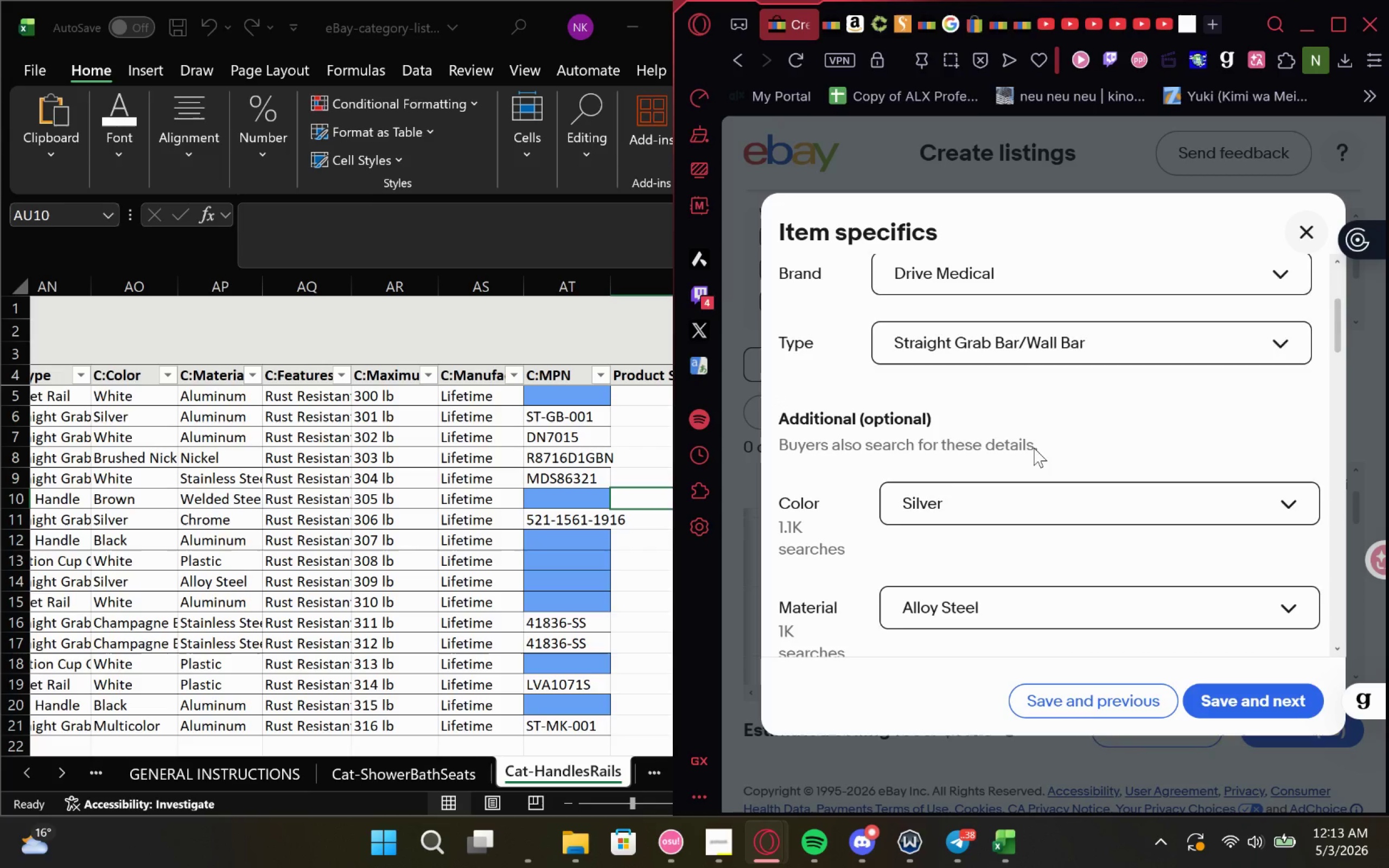 
wait(9.72)
 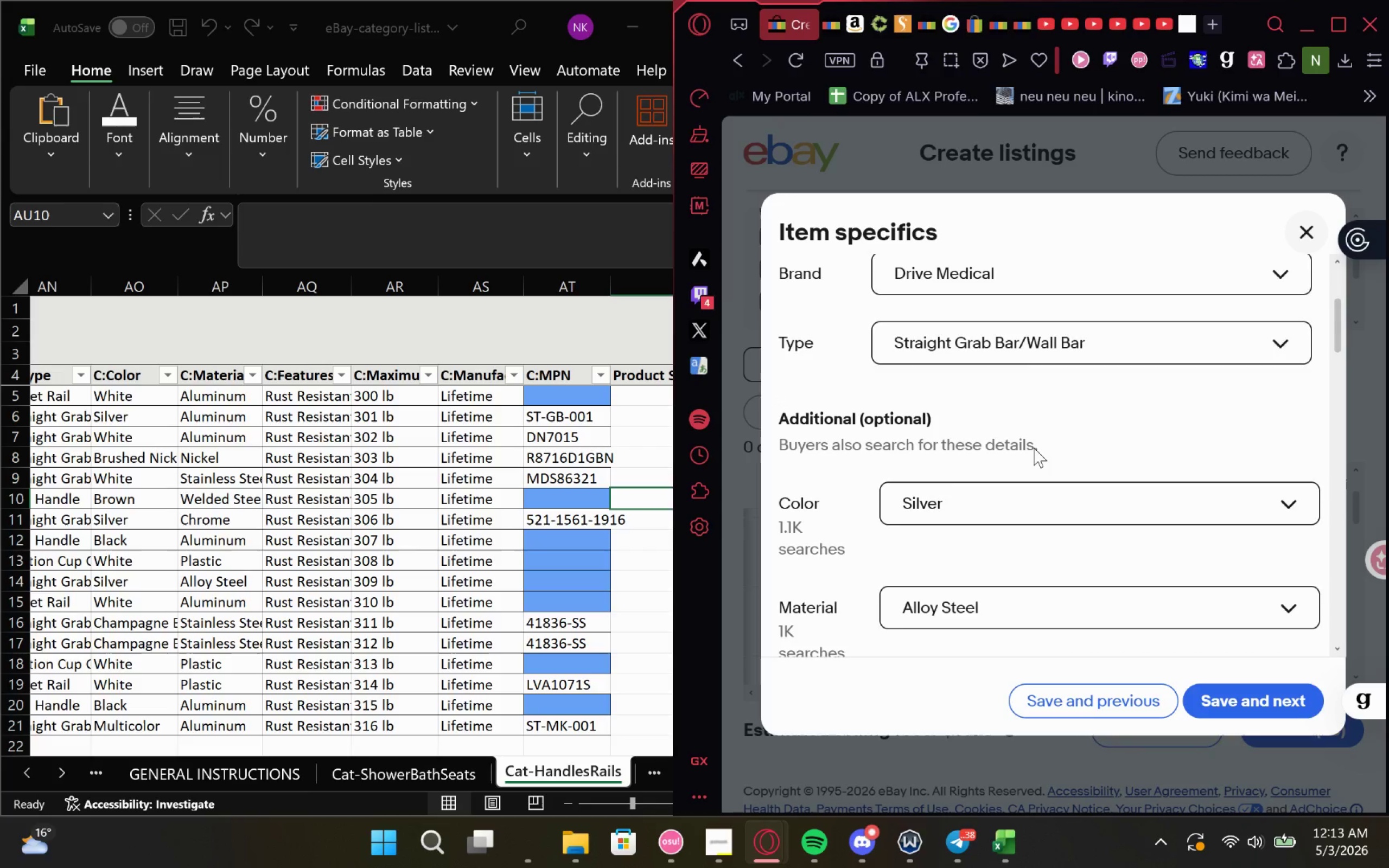 
double_click([501, 577])
 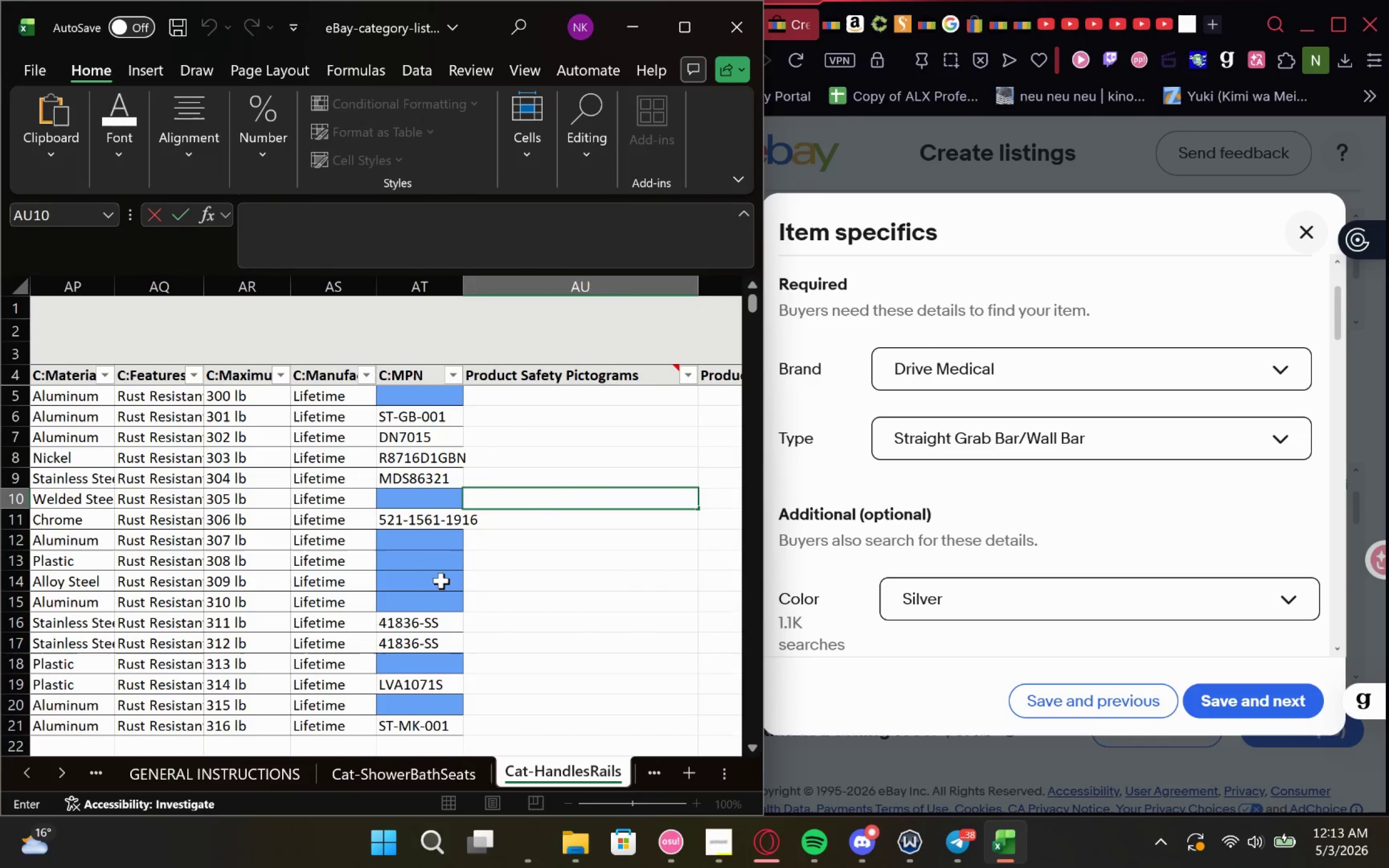 
double_click([441, 580])
 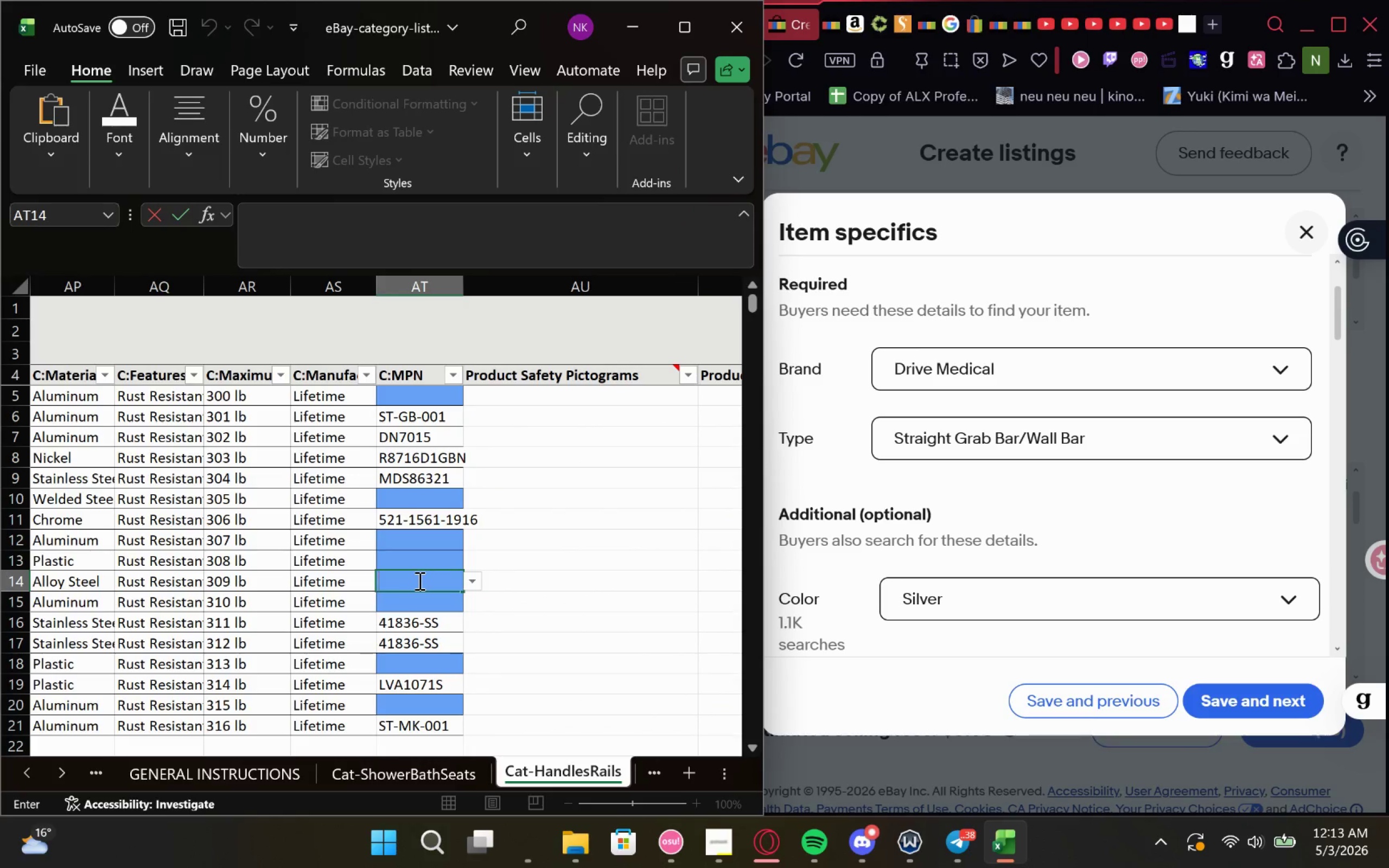 
key(Control+V)
 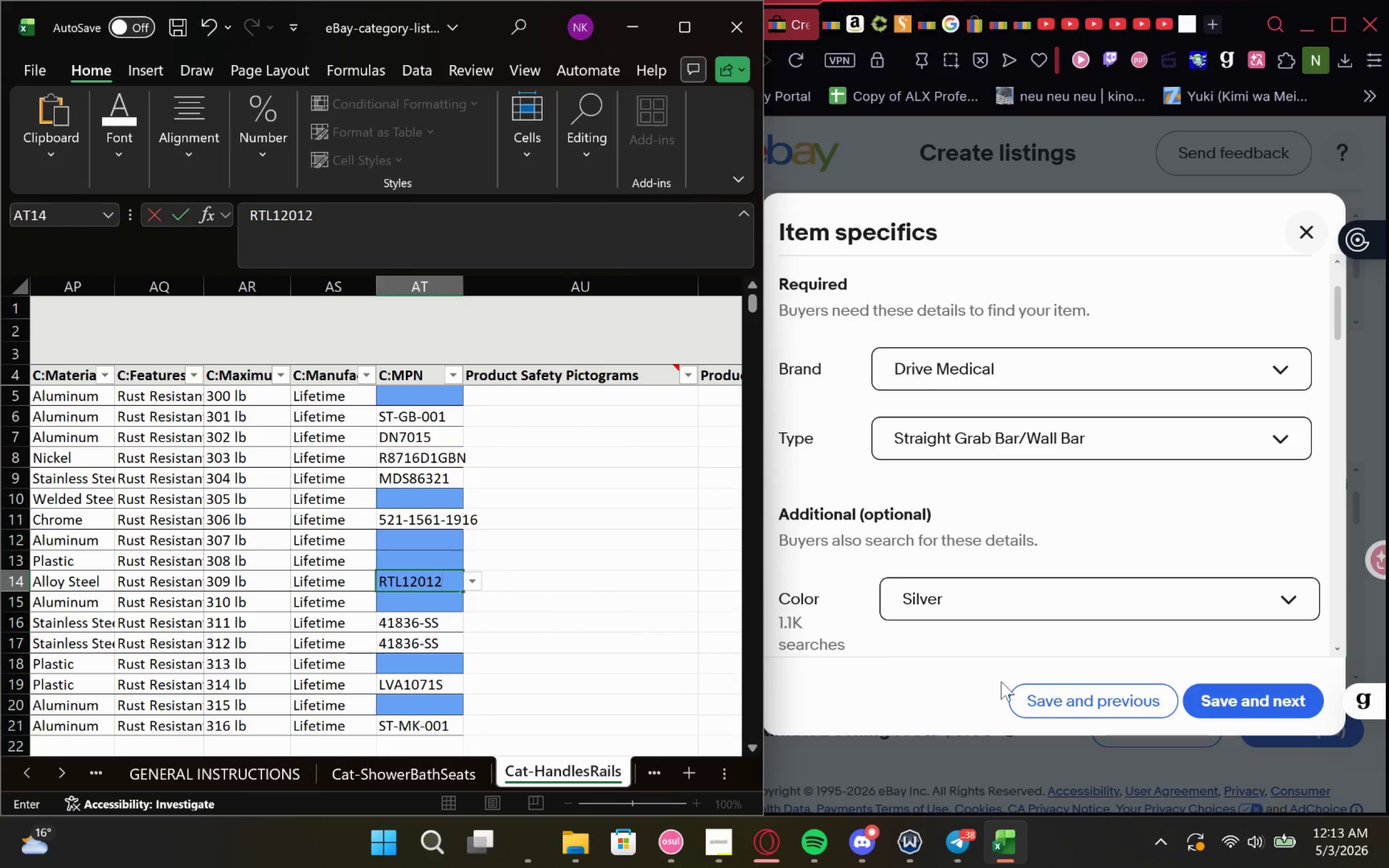 
left_click([1113, 708])
 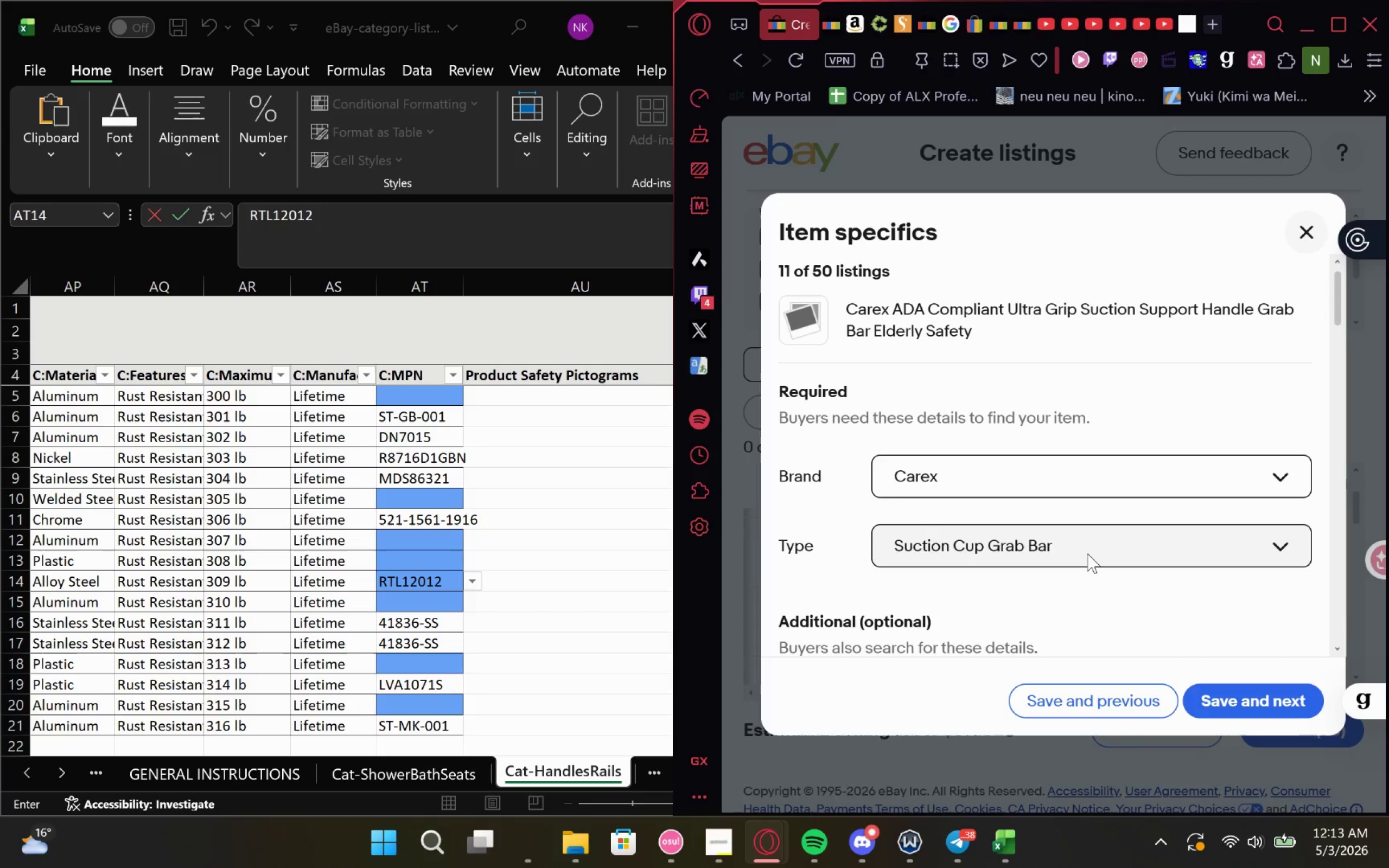 
wait(14.84)
 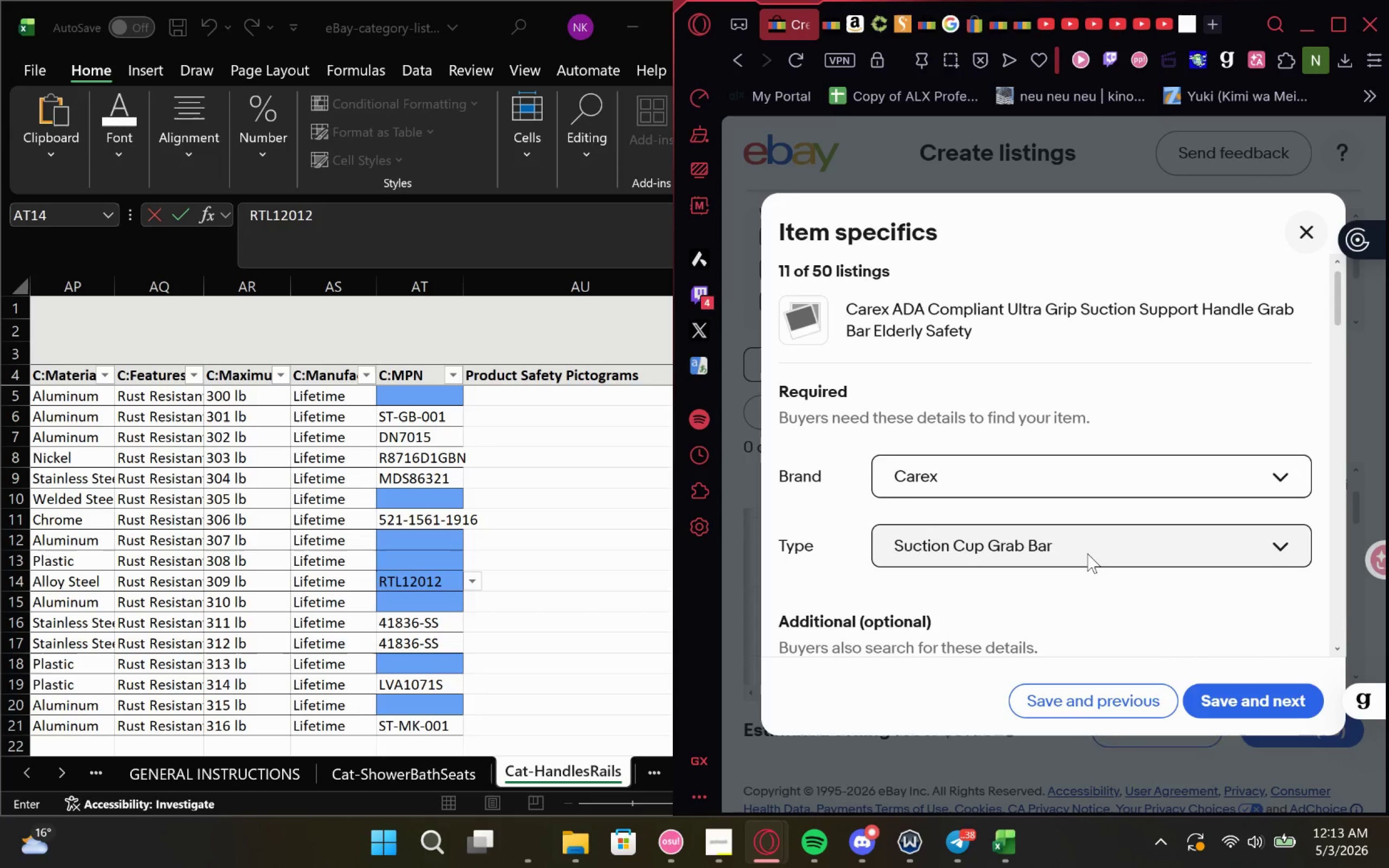 
left_click([1099, 470])
 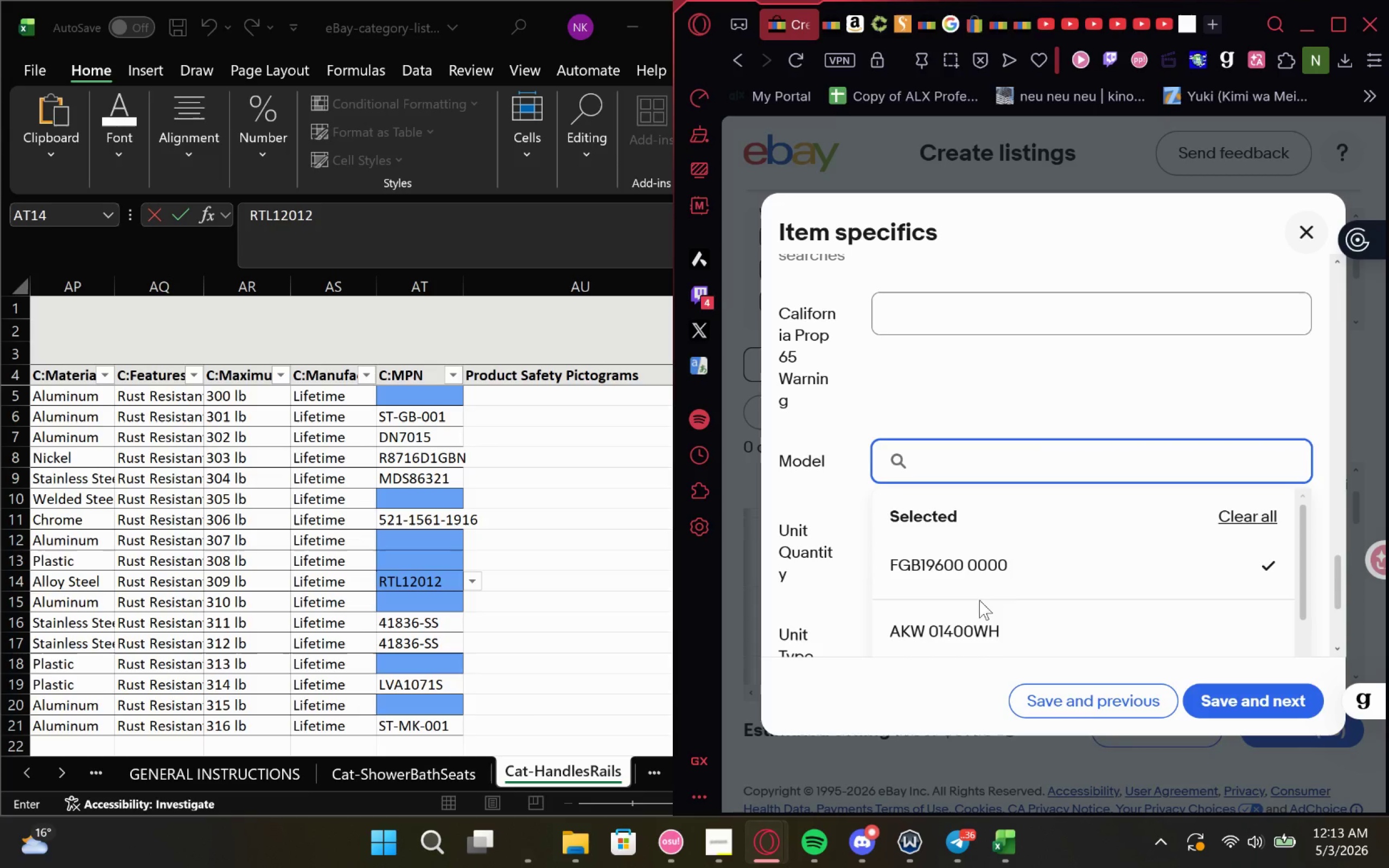 
left_click_drag(start_coordinate=[1026, 568], to_coordinate=[883, 572])
 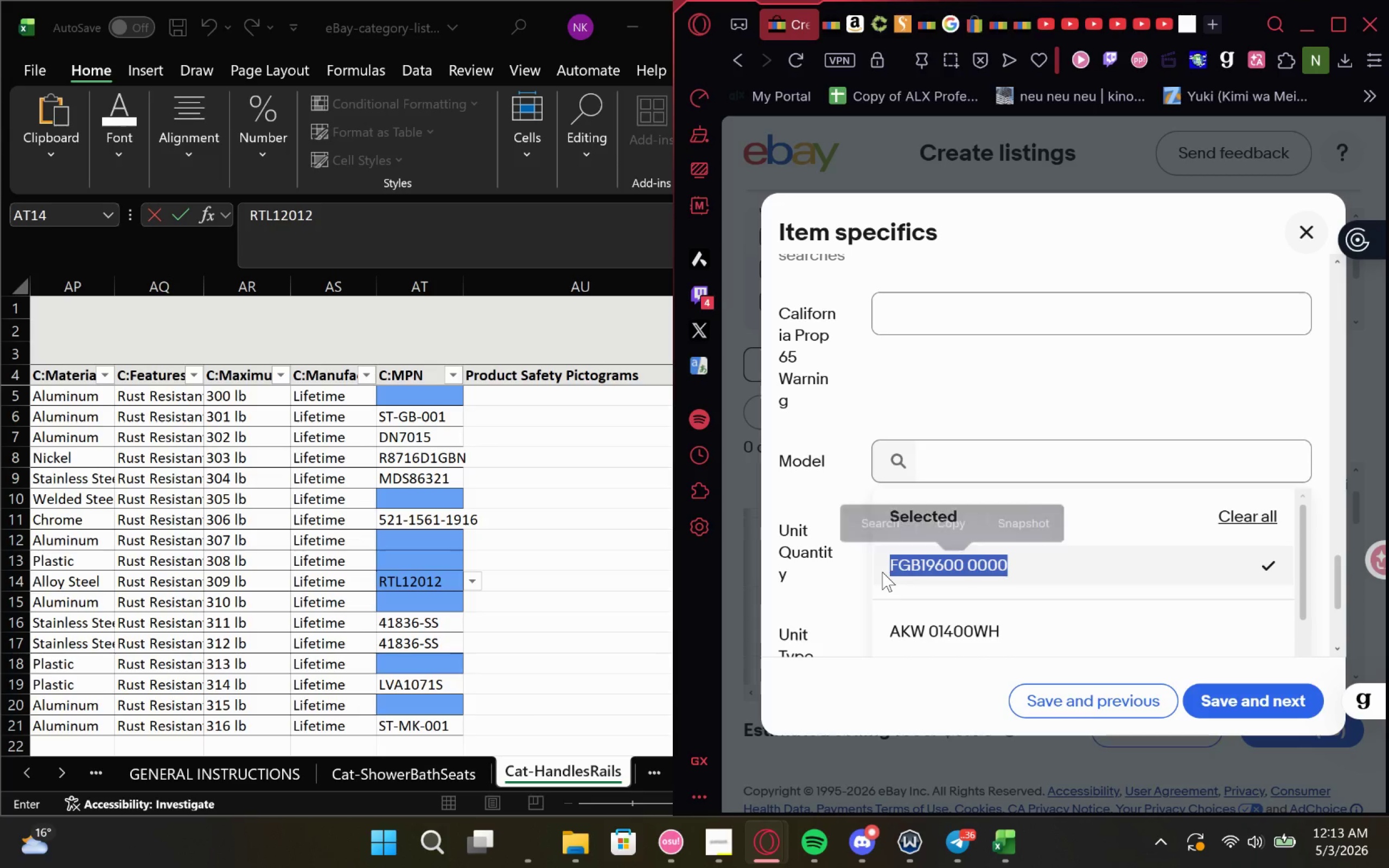 
key(Control+C)
 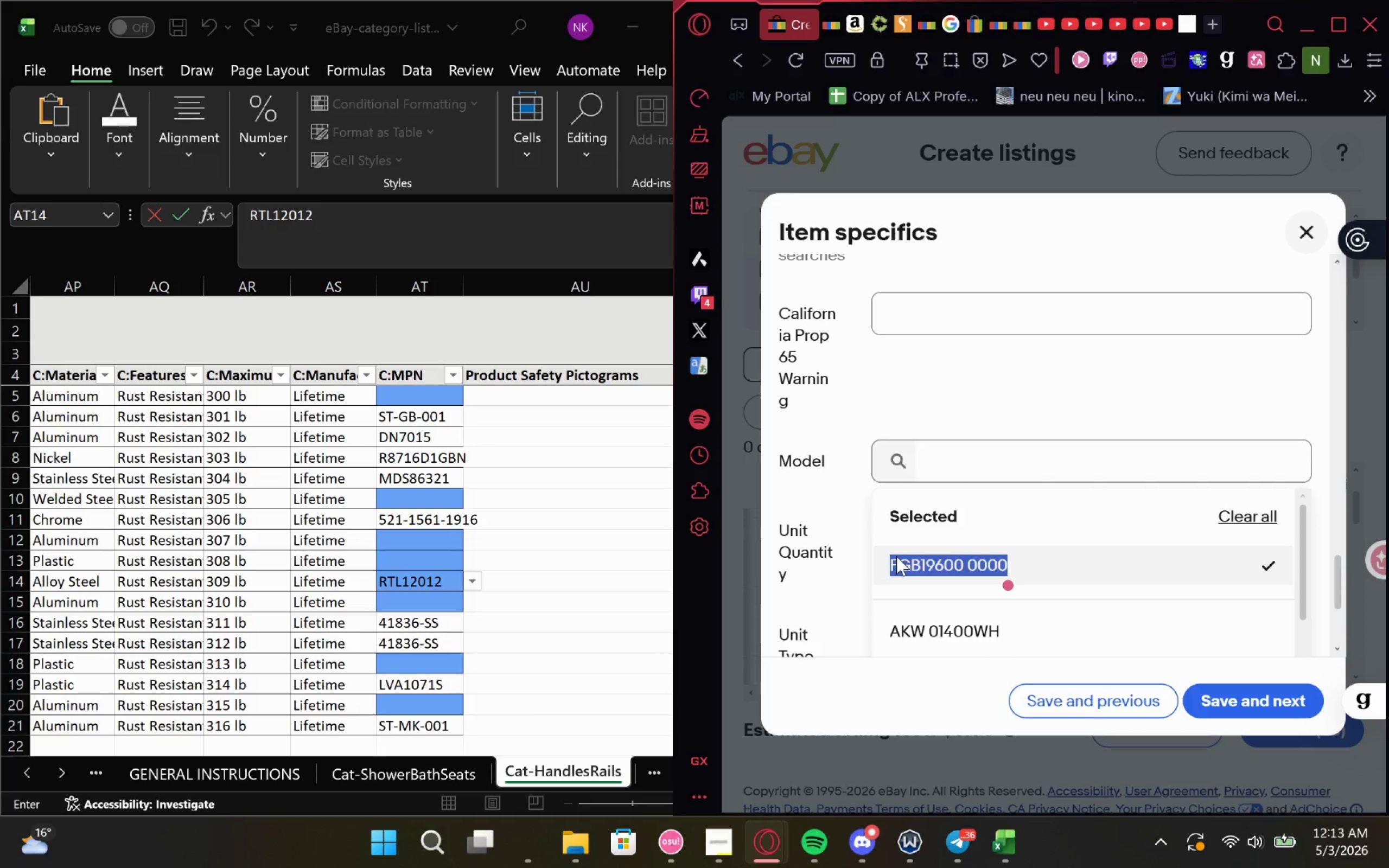 
key(Control+C)
 